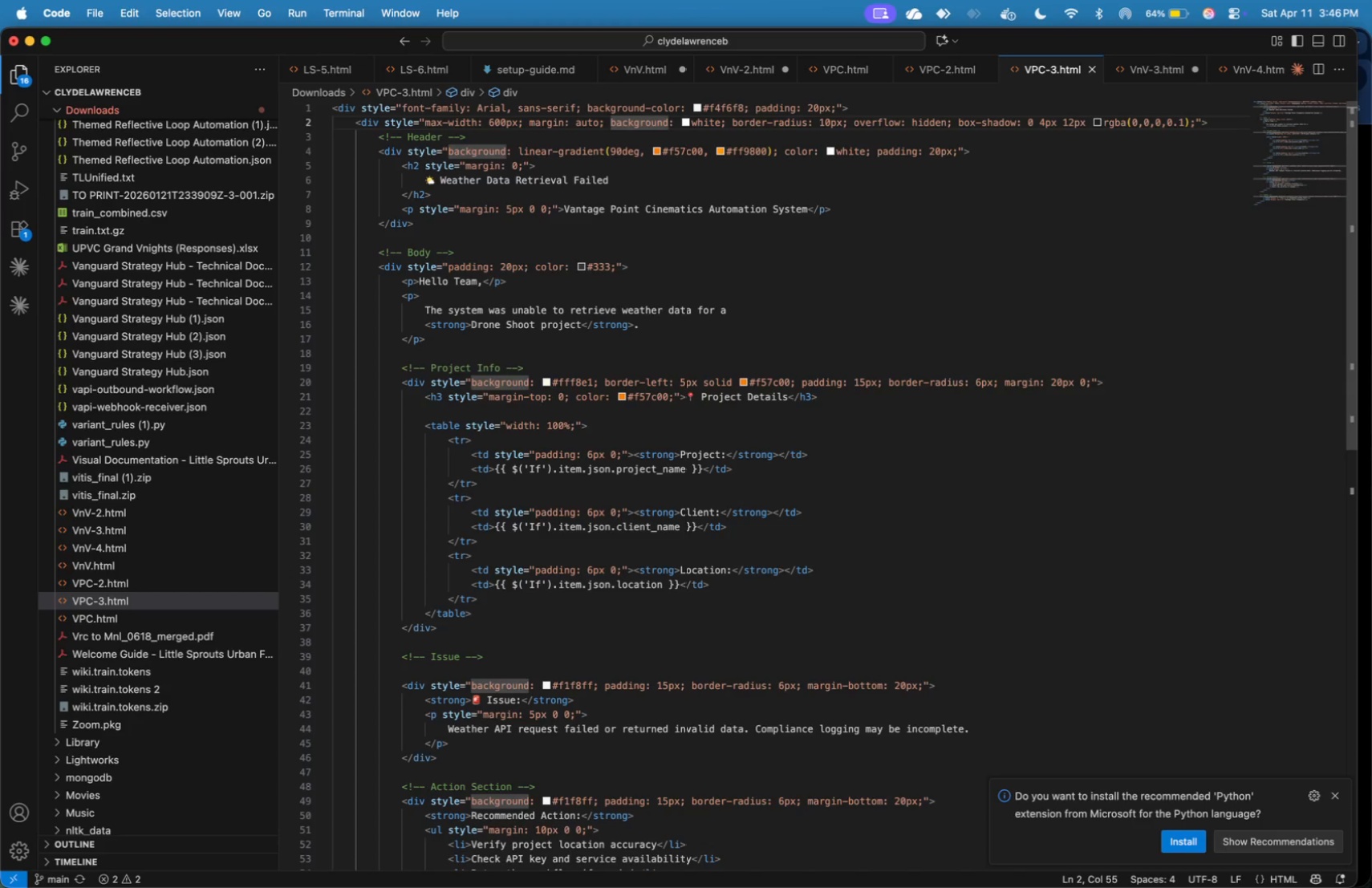 
key(ArrowUp)
 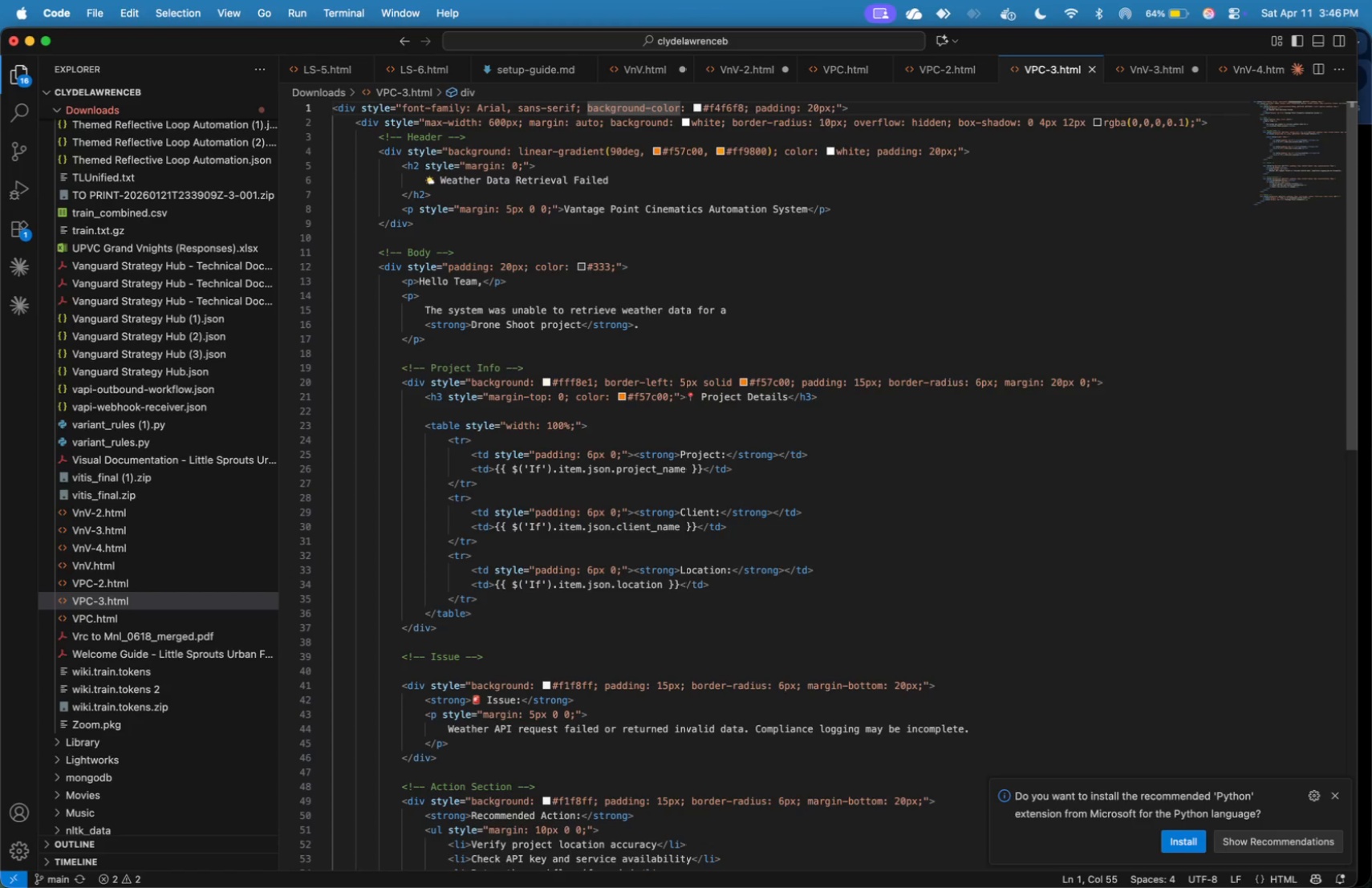 
key(ArrowUp)
 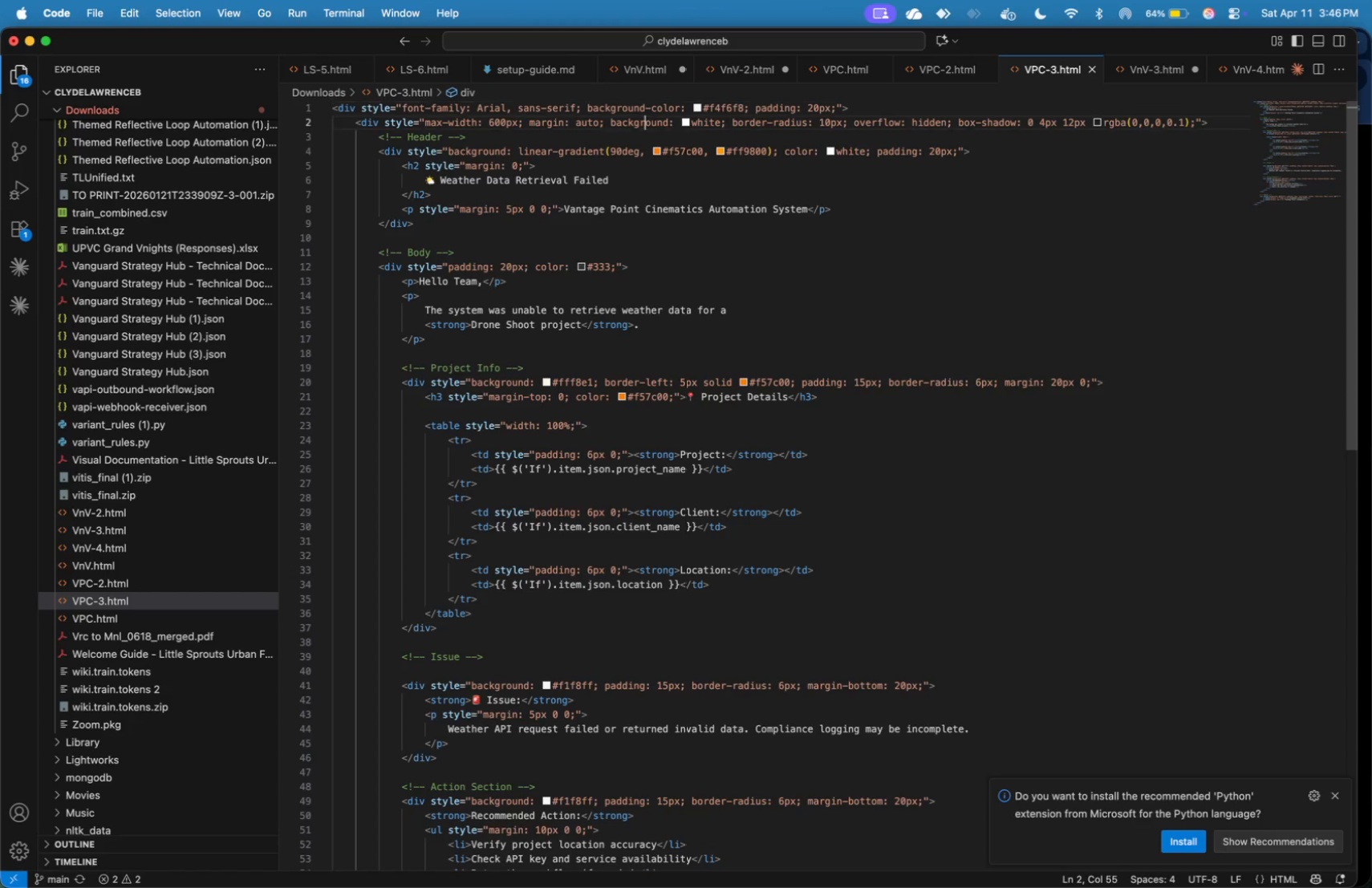 
key(ArrowDown)
 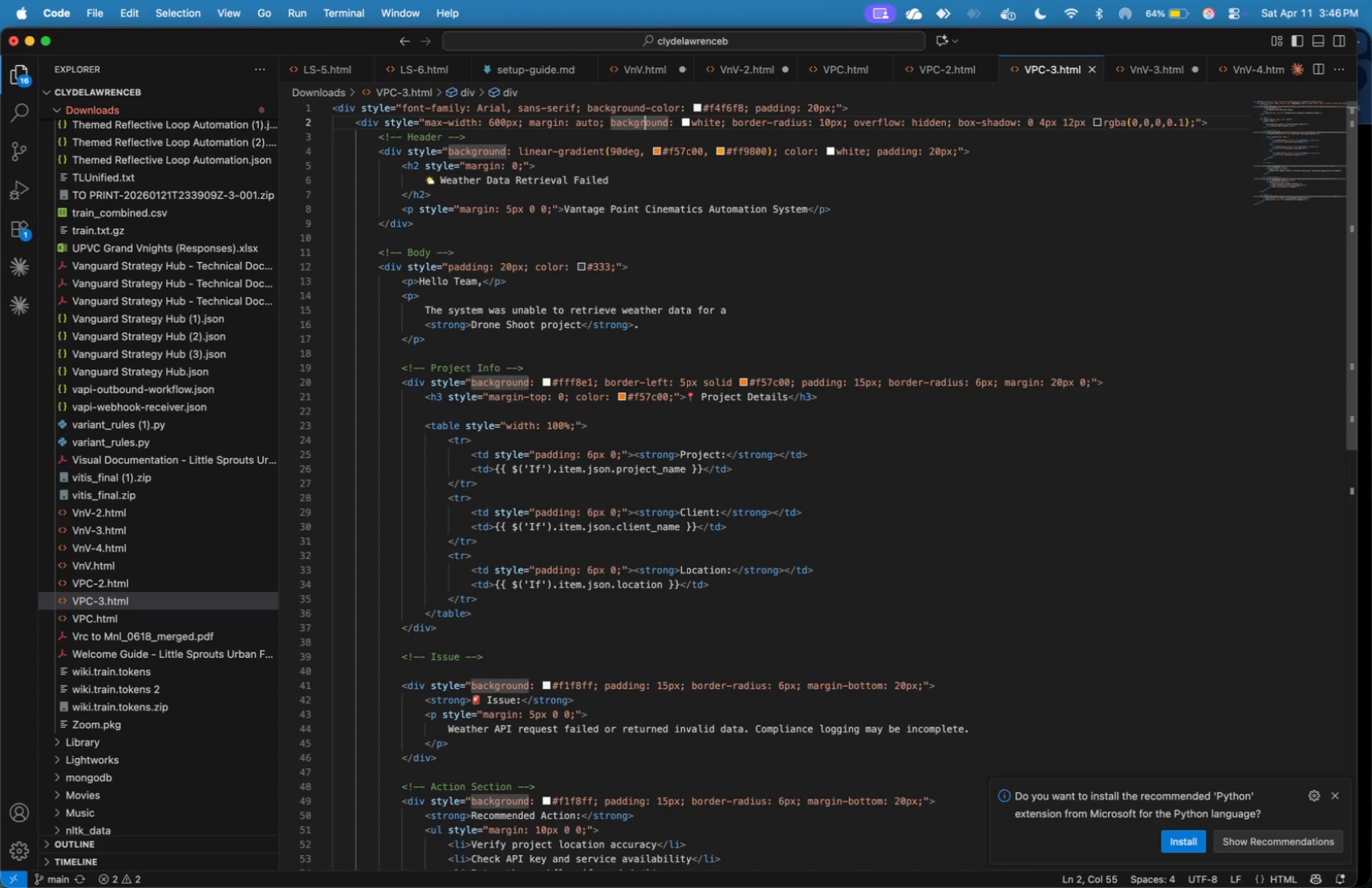 
key(ArrowLeft)
 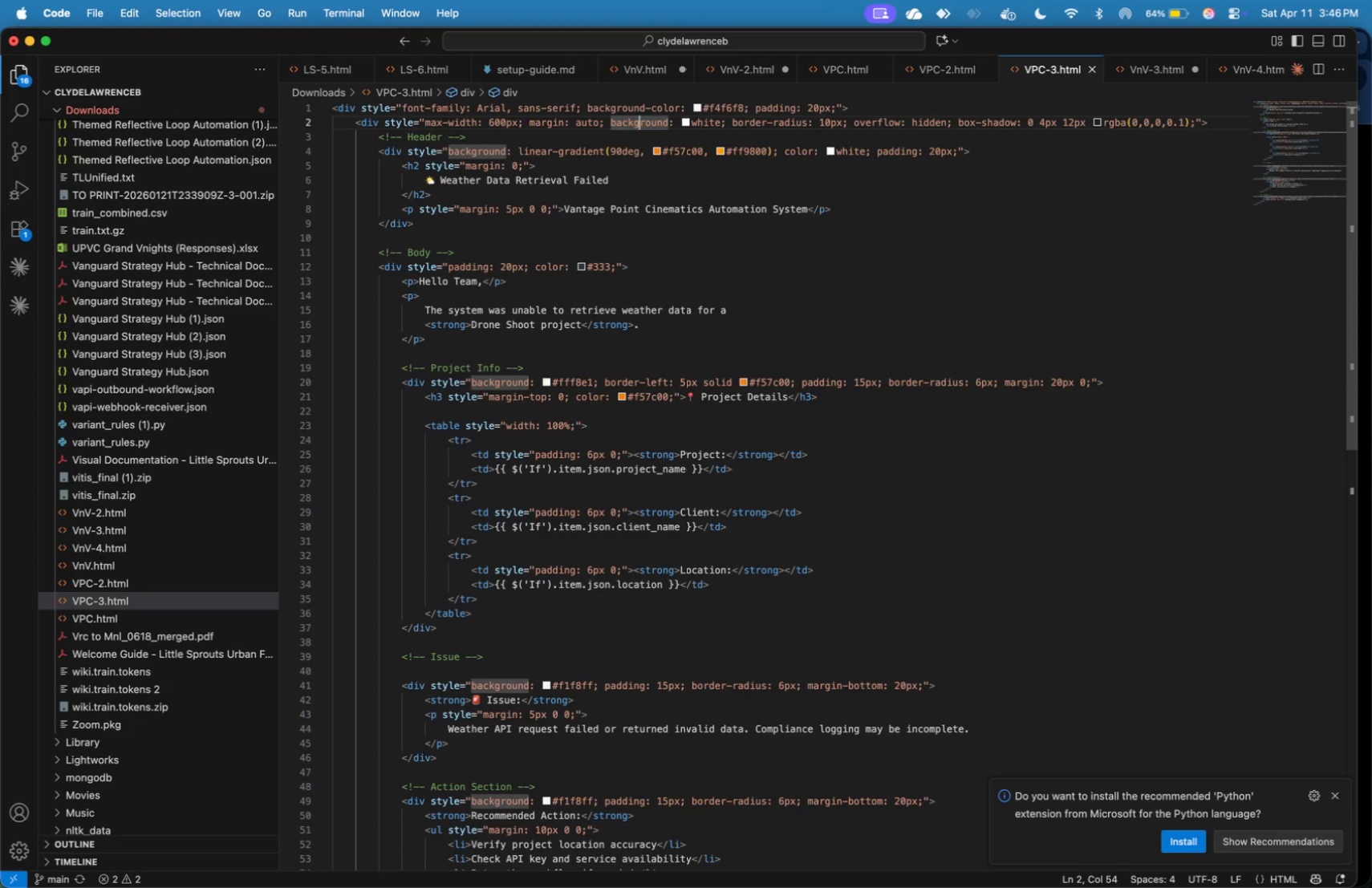 
key(ArrowLeft)
 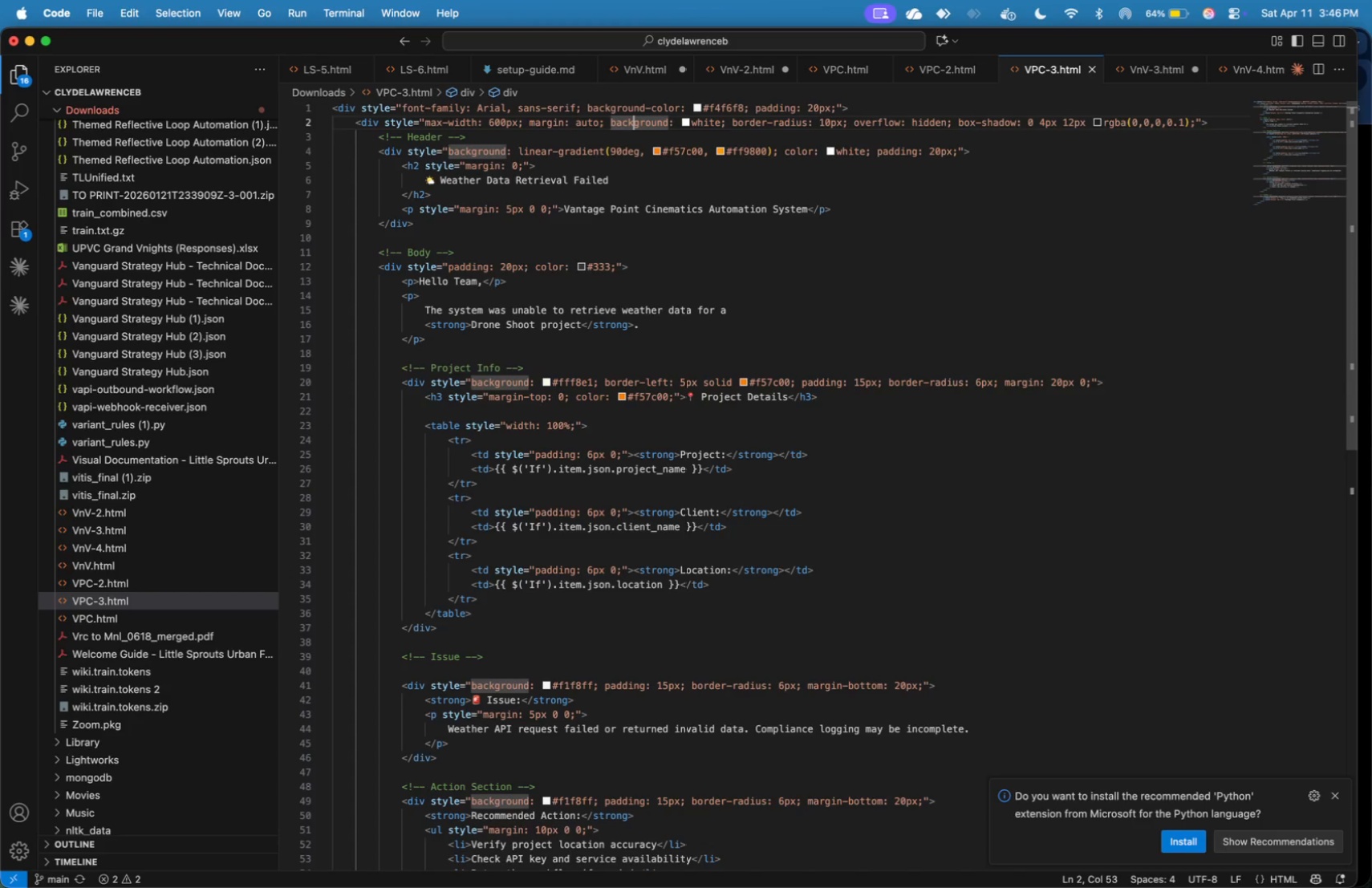 
key(ArrowRight)
 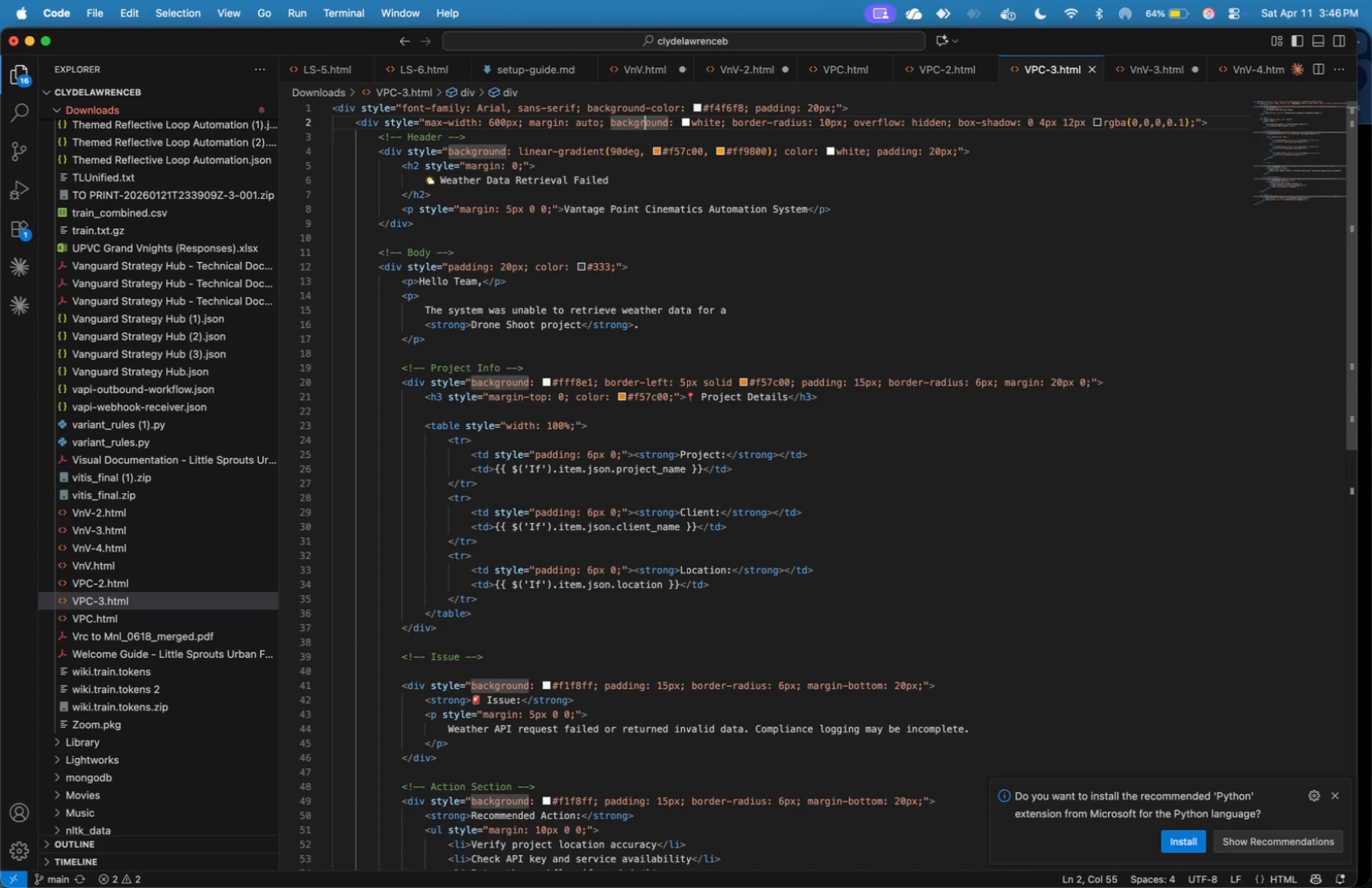 
key(ArrowRight)
 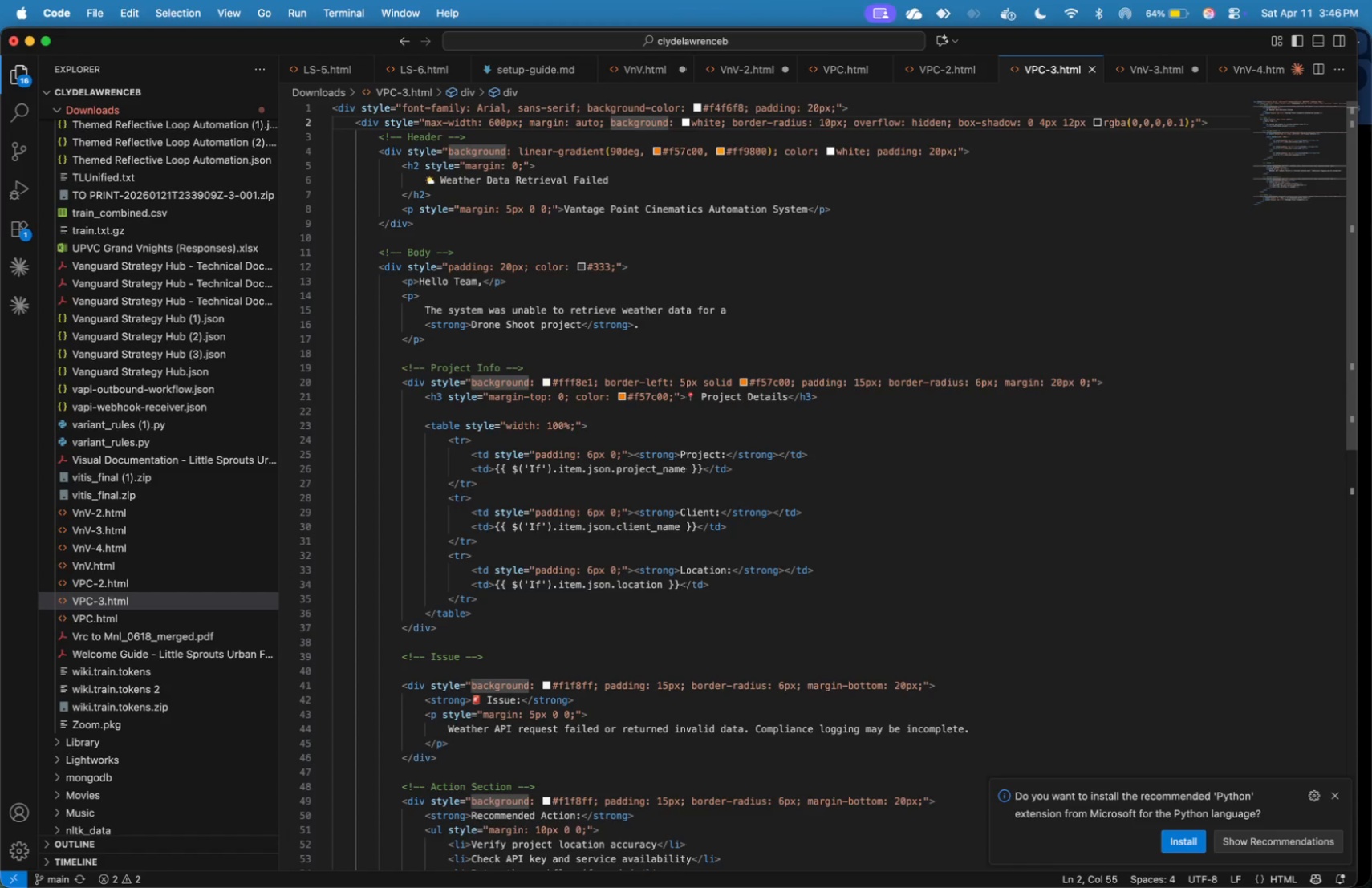 
key(ArrowRight)
 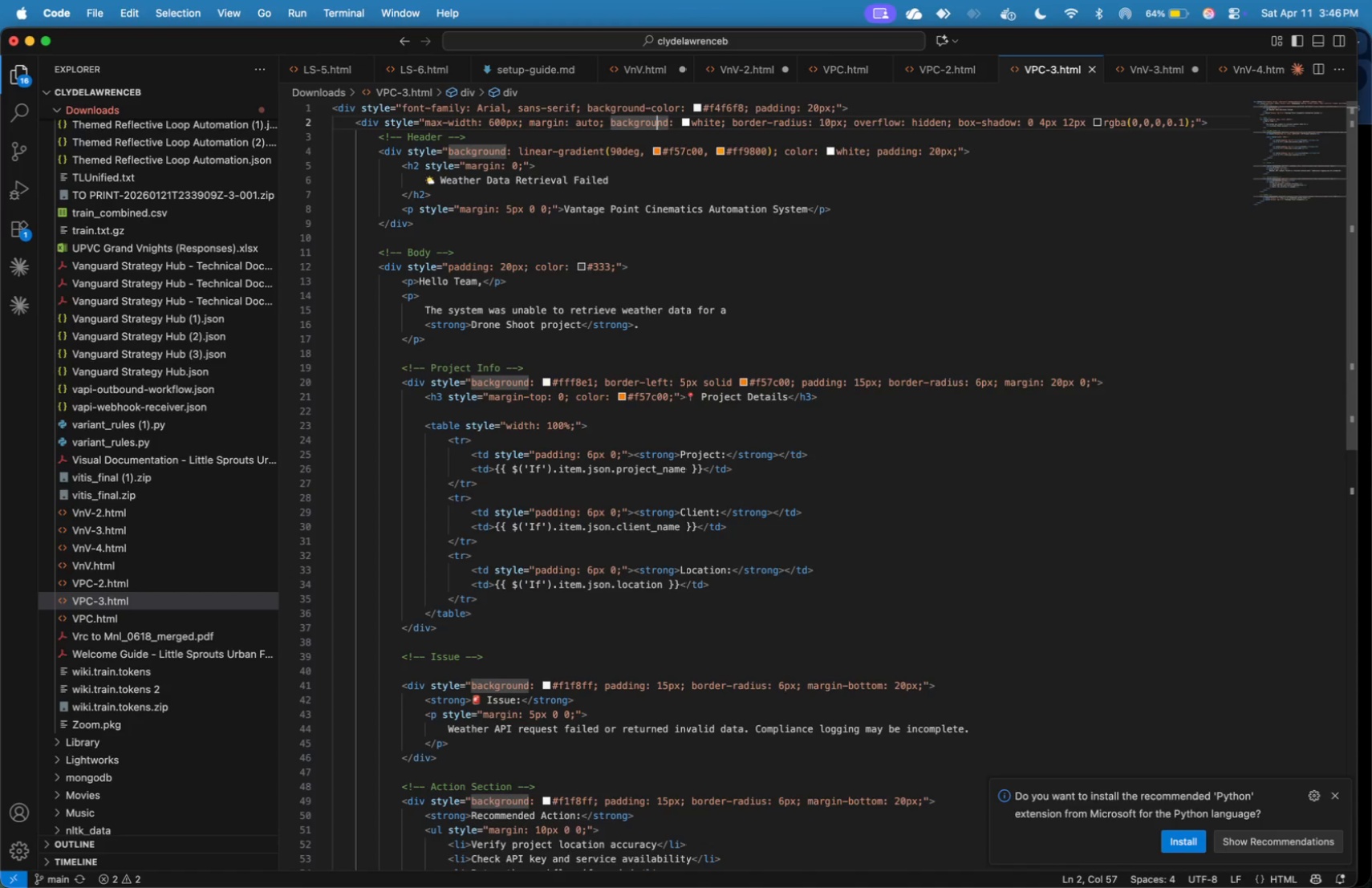 
key(ArrowRight)
 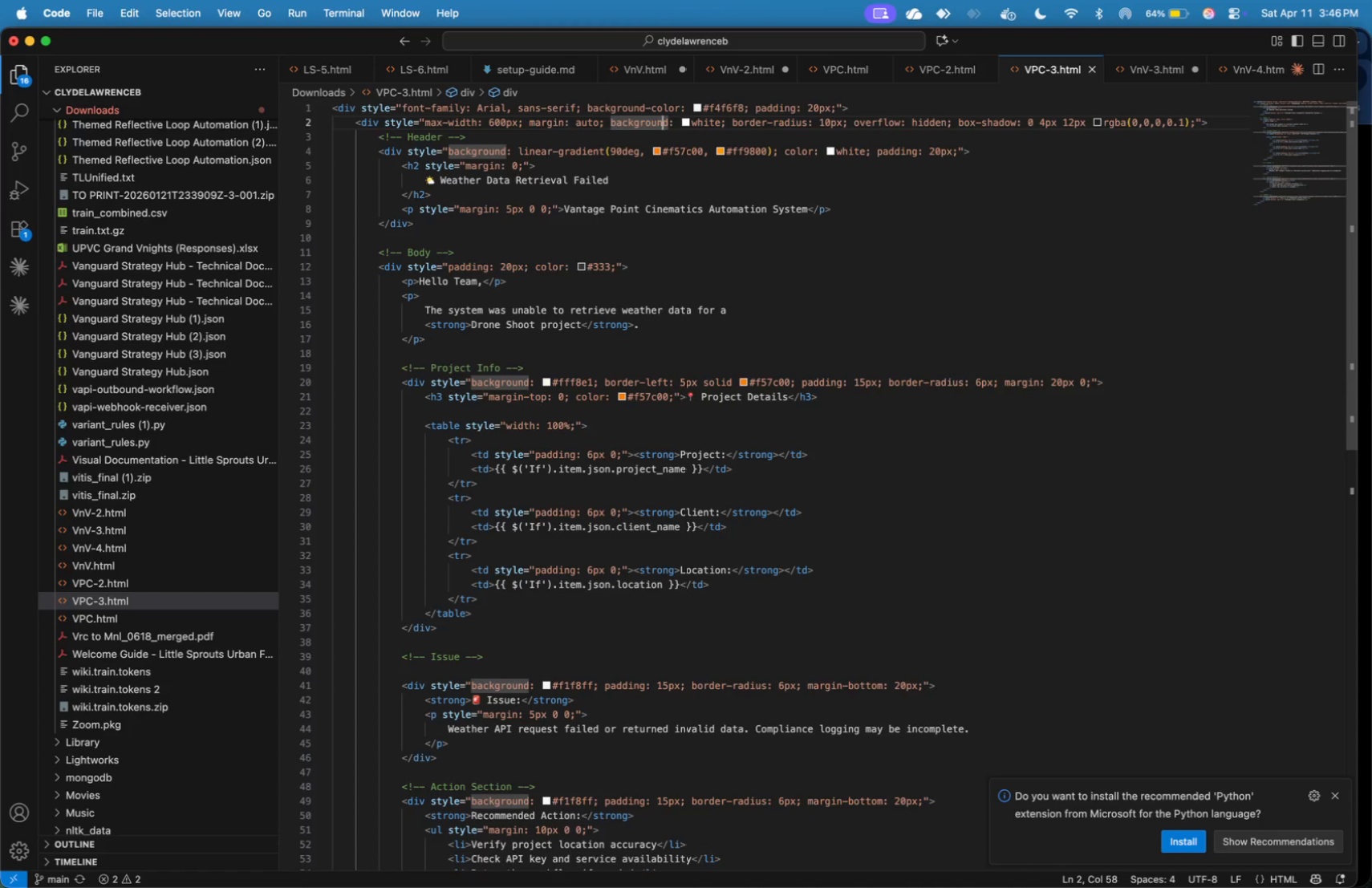 
key(ArrowRight)
 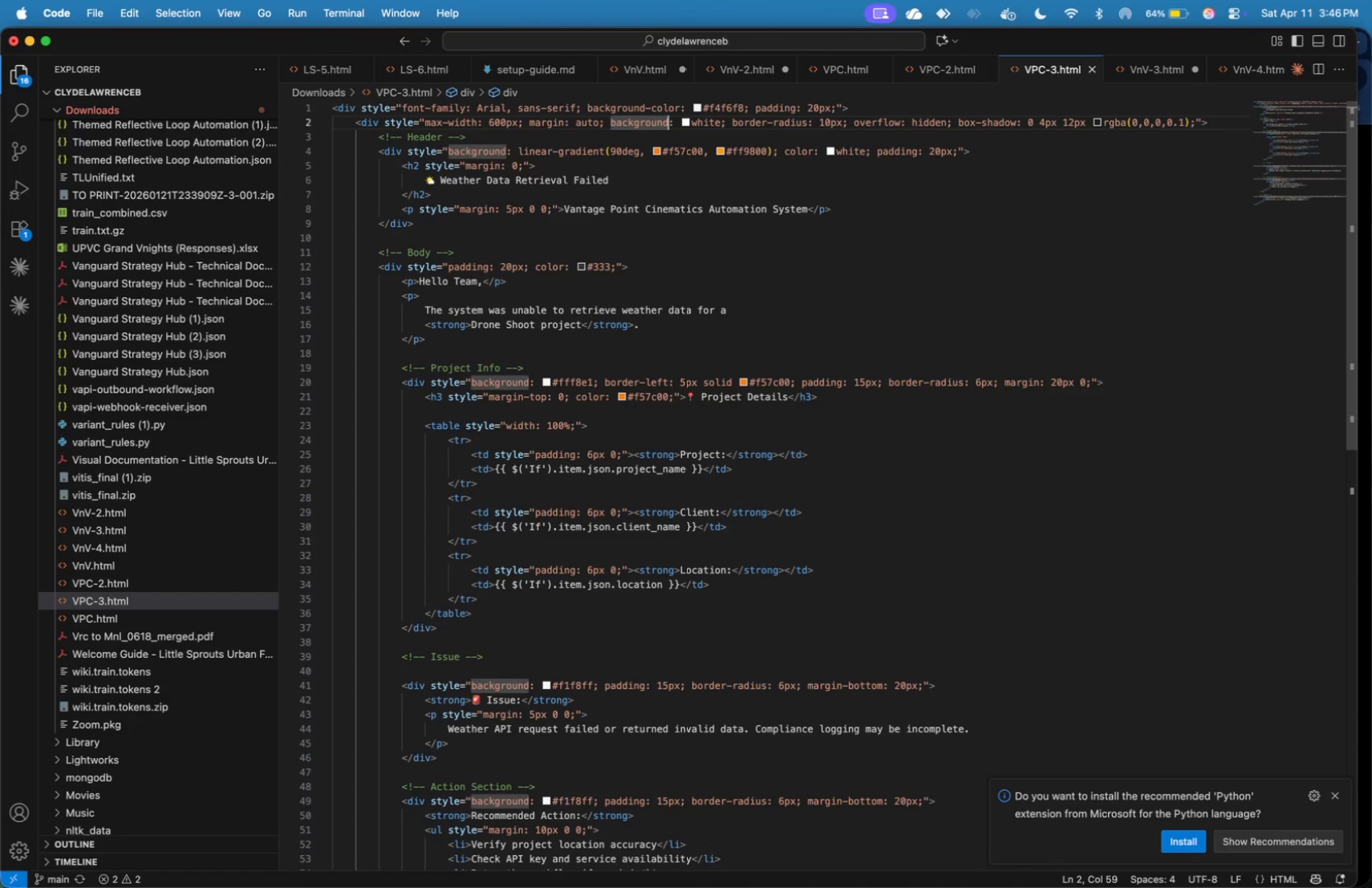 
hold_key(key=ArrowRight, duration=0.76)
 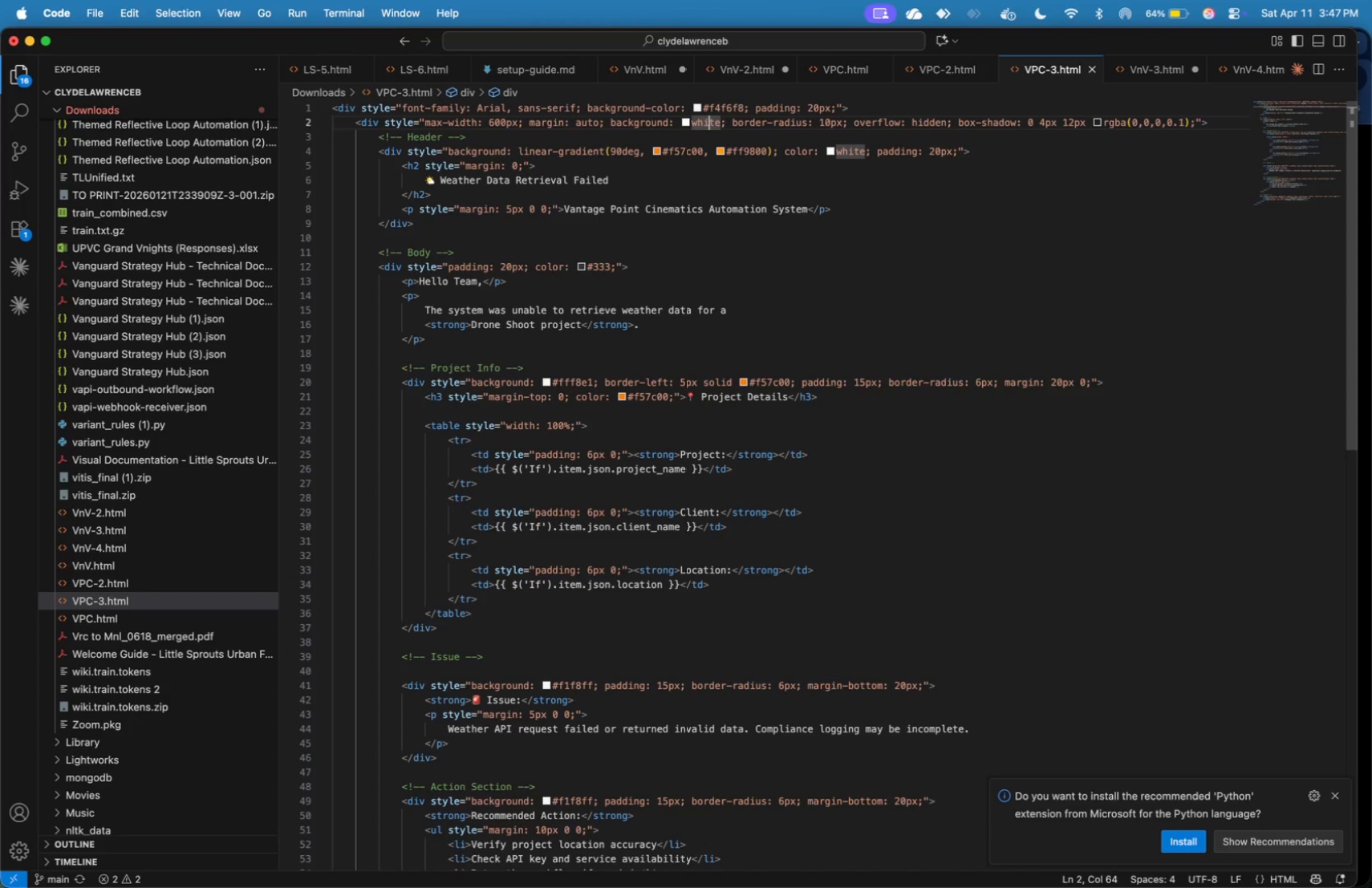 
hold_key(key=ArrowRight, duration=1.58)
 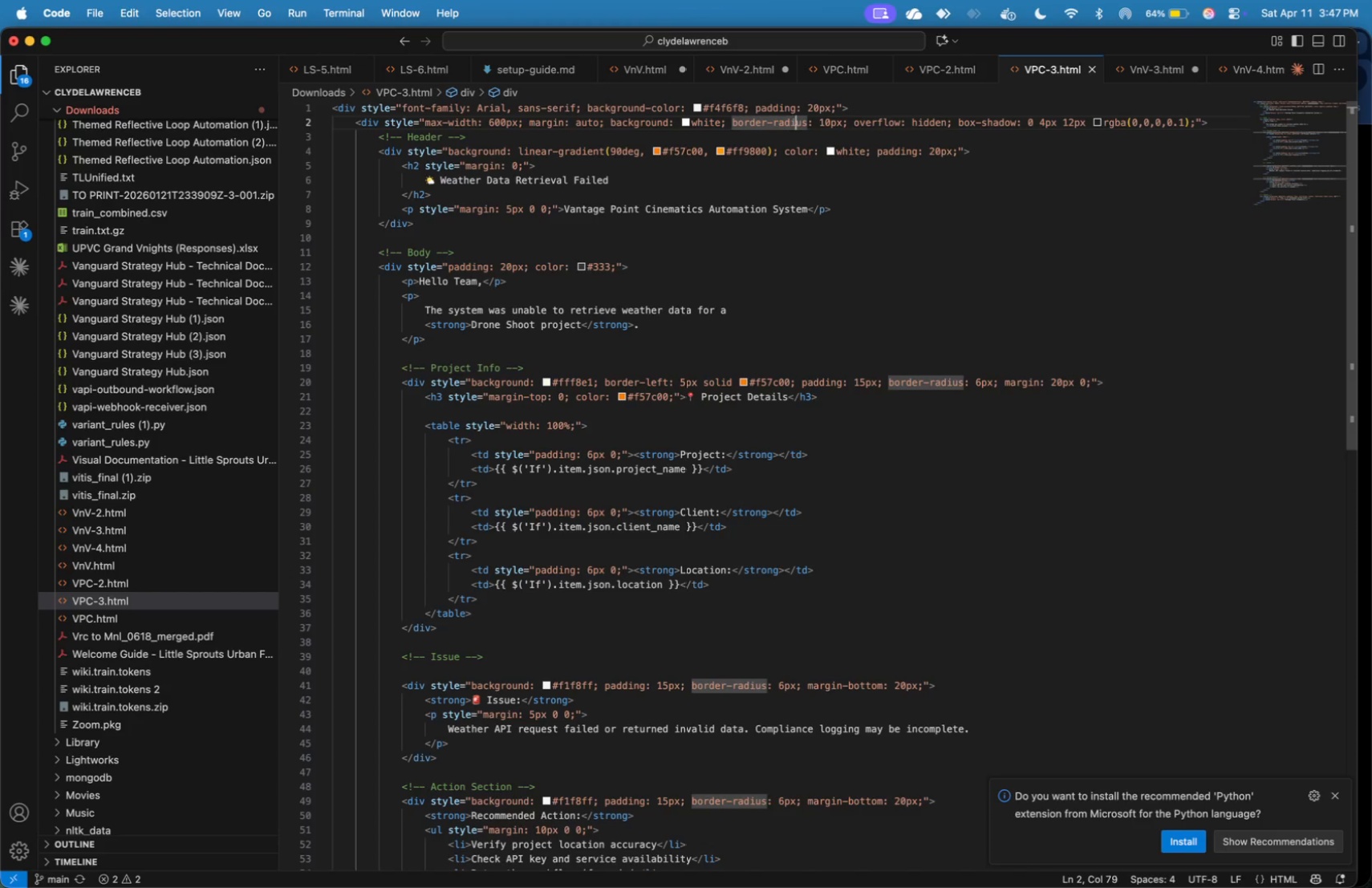 
key(ArrowRight)
 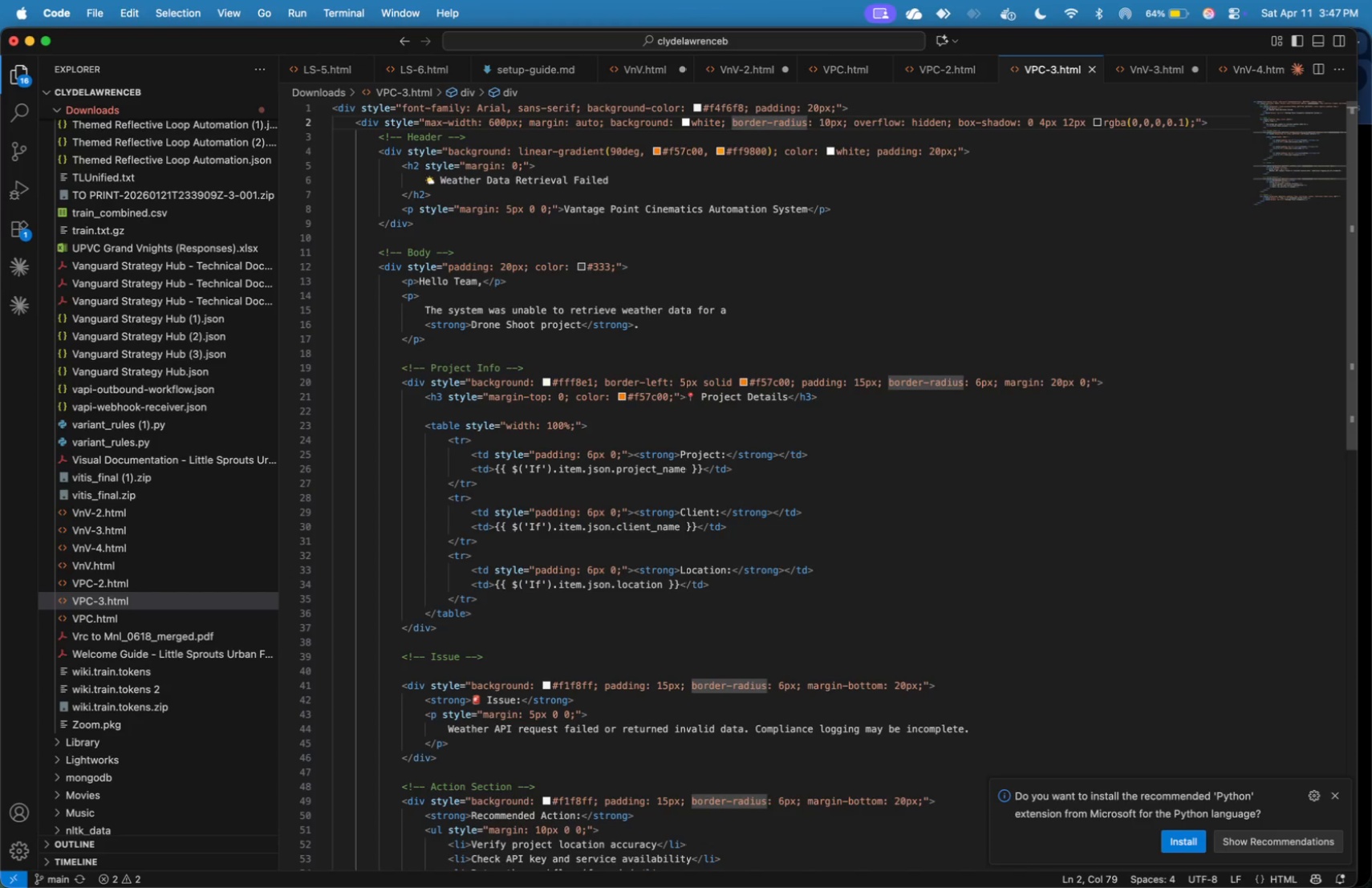 
hold_key(key=ArrowRight, duration=1.51)
 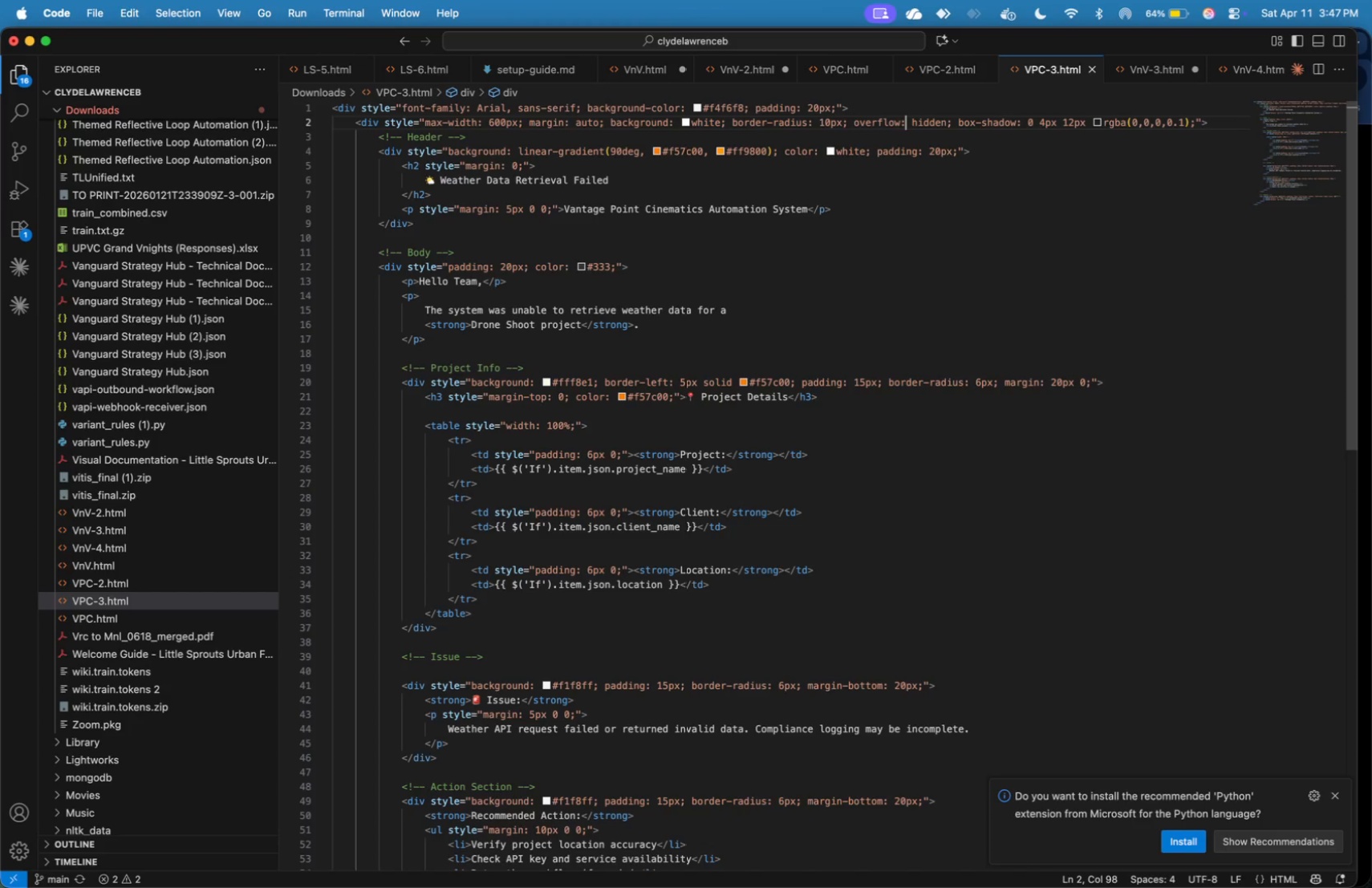 
hold_key(key=ArrowRight, duration=0.44)
 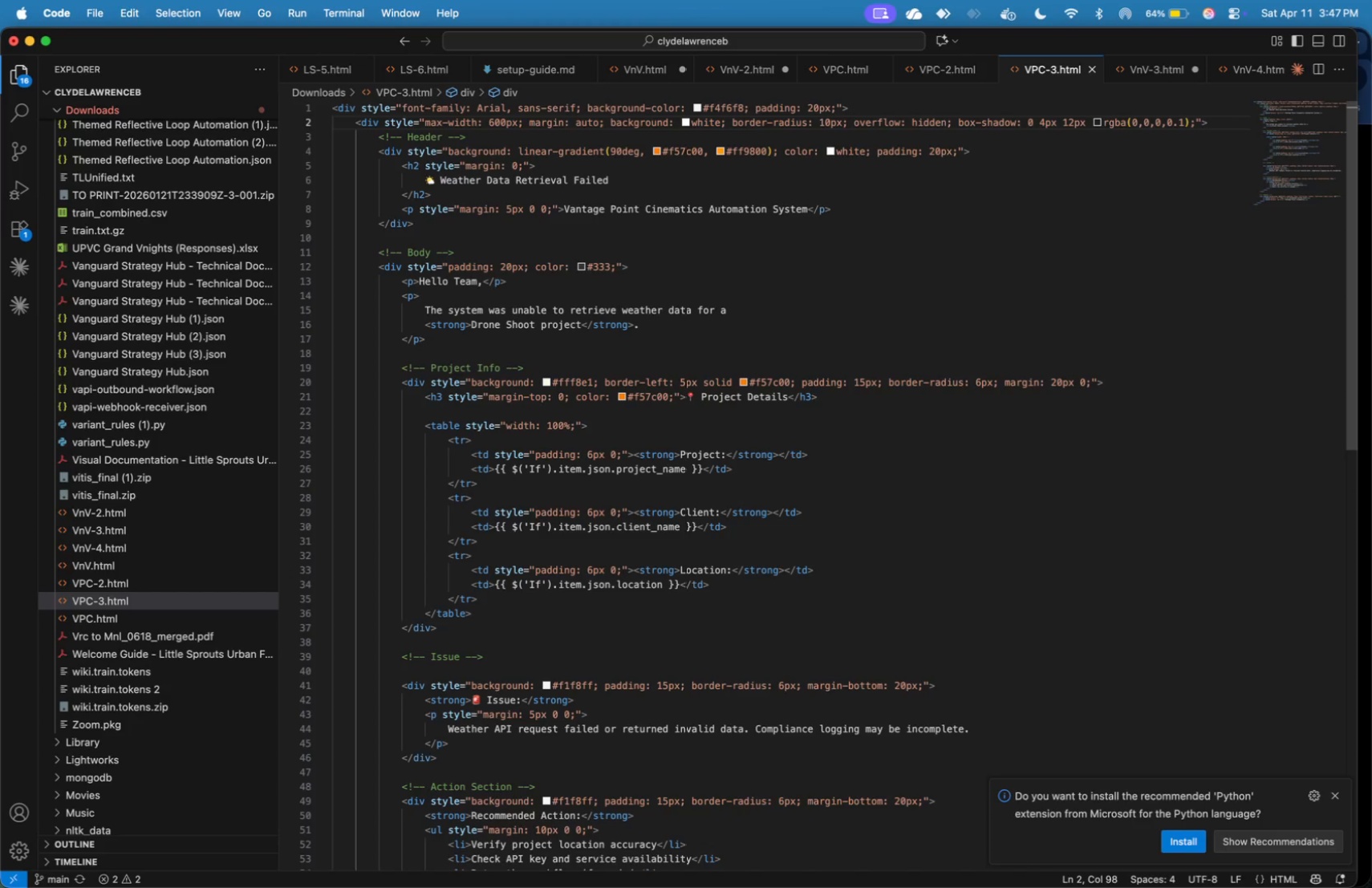 
hold_key(key=ArrowRight, duration=1.5)
 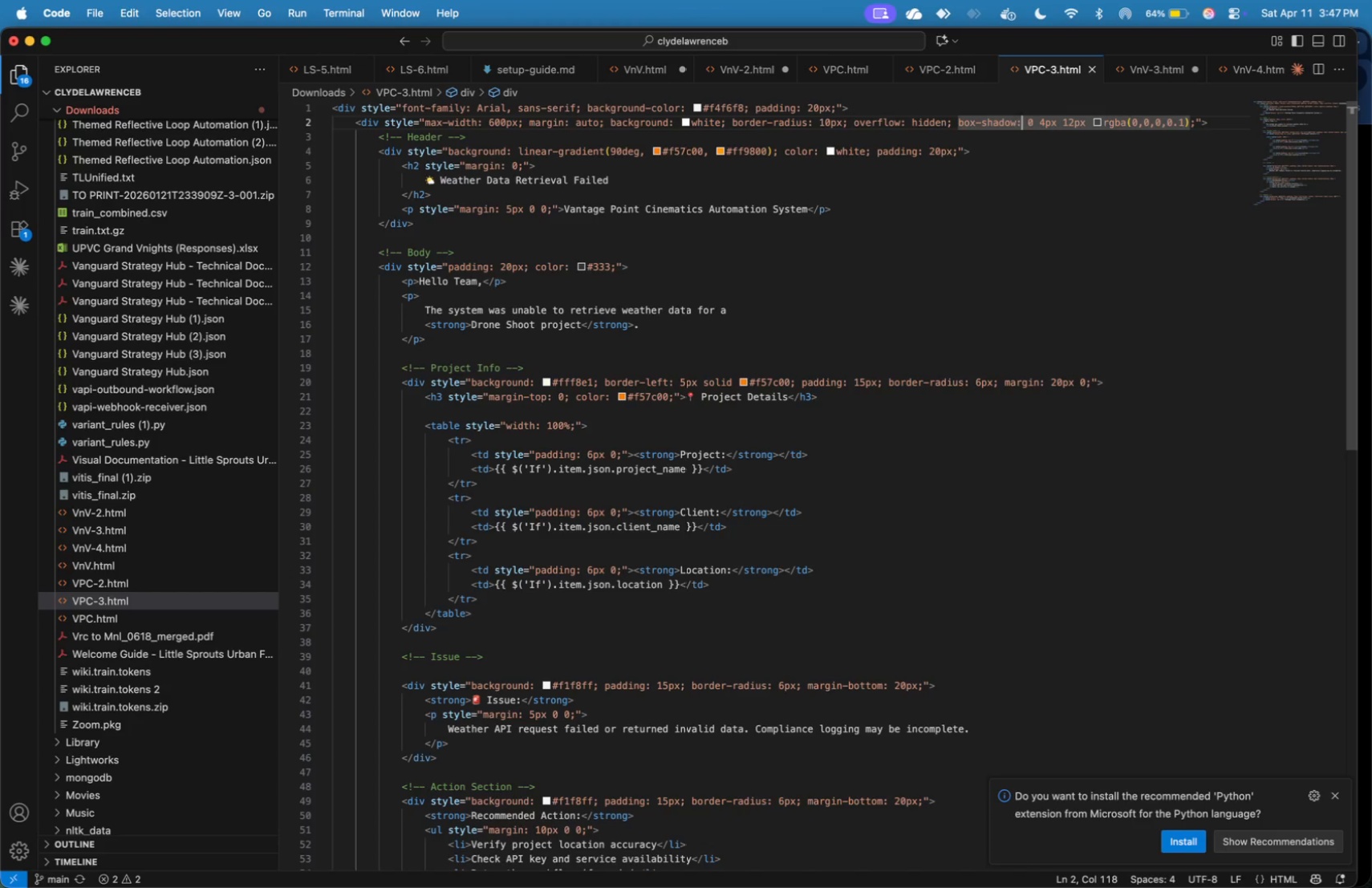 
hold_key(key=ArrowRight, duration=0.97)
 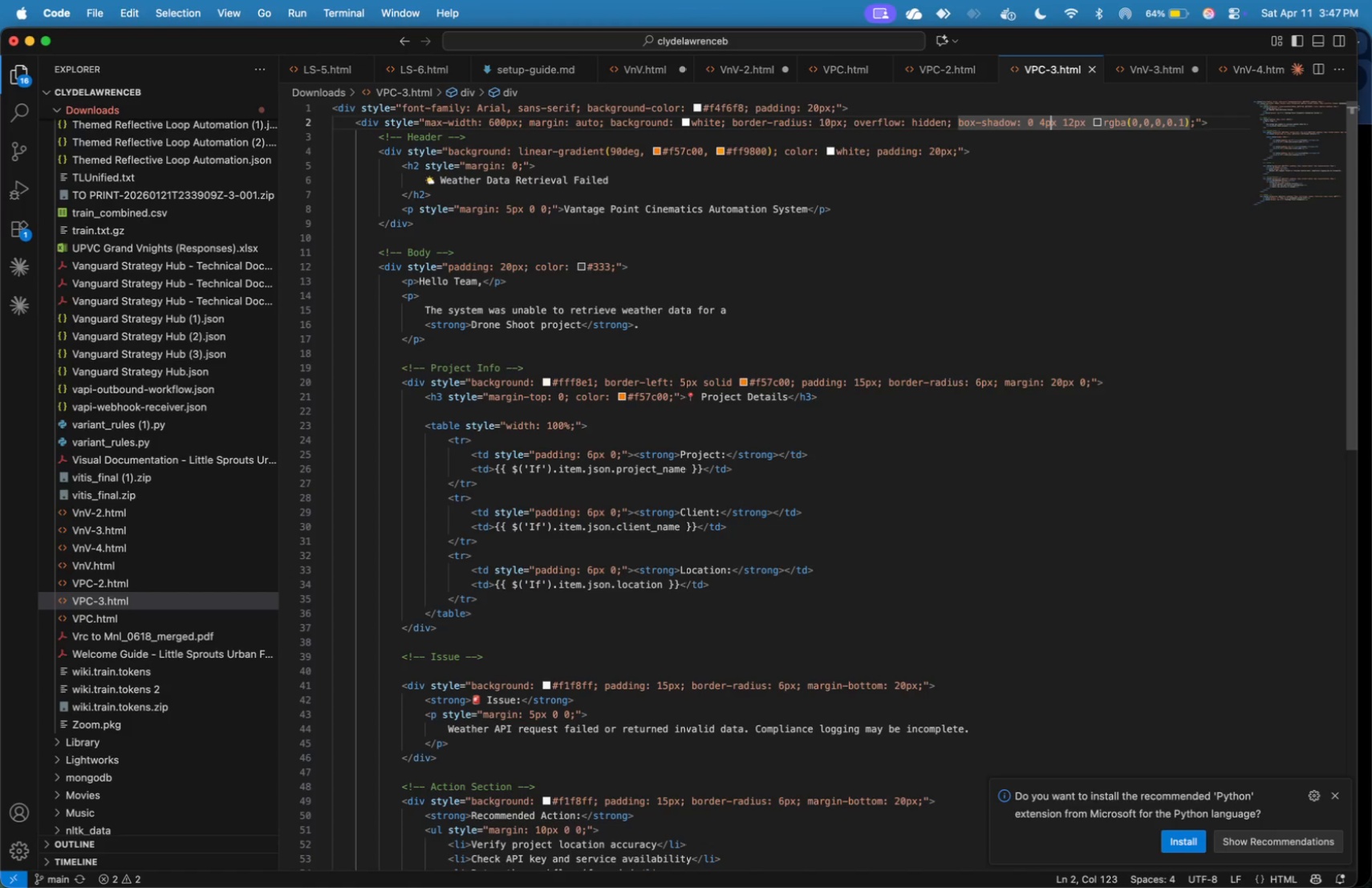 
key(ArrowDown)
 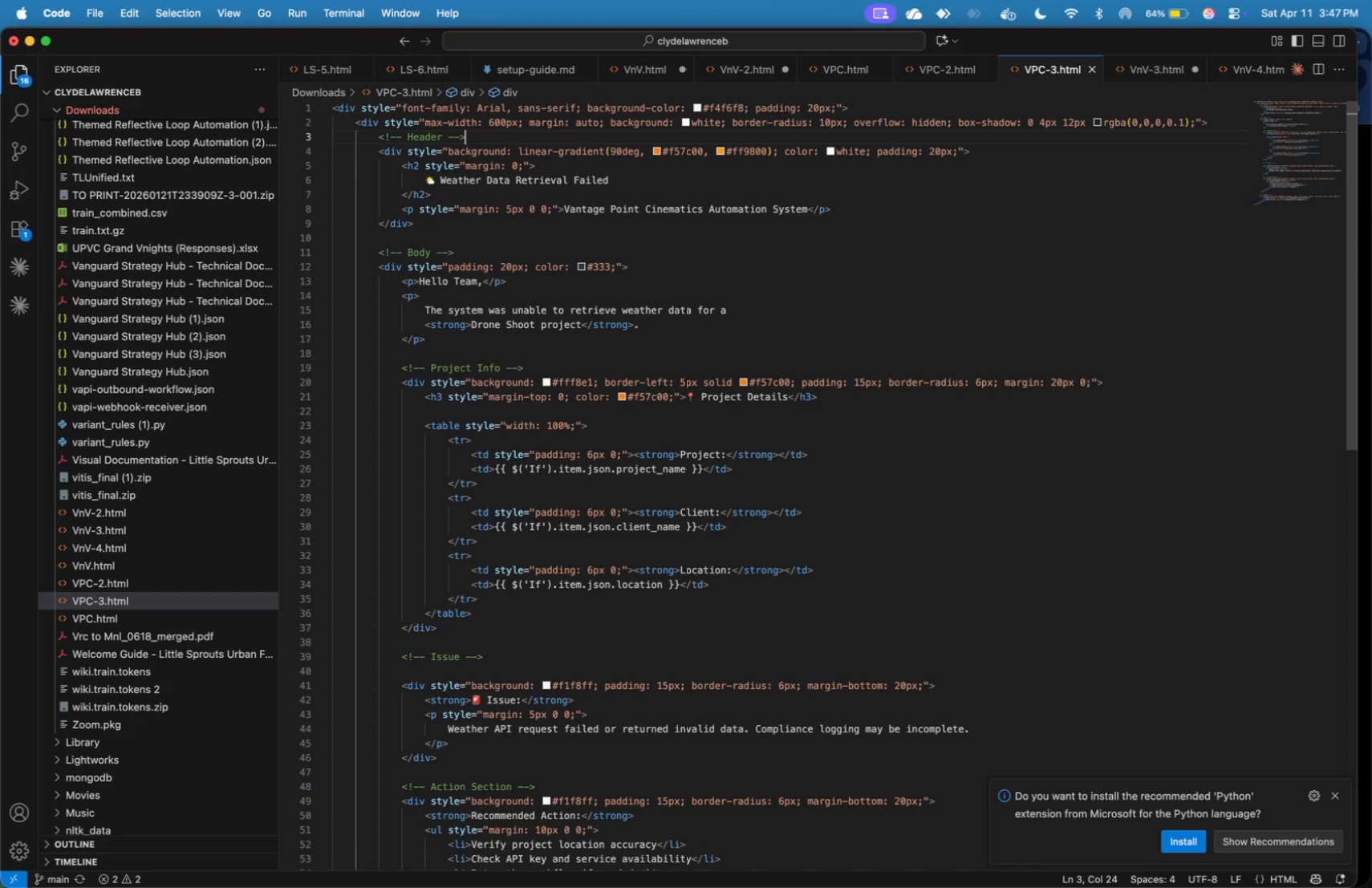 
key(ArrowDown)
 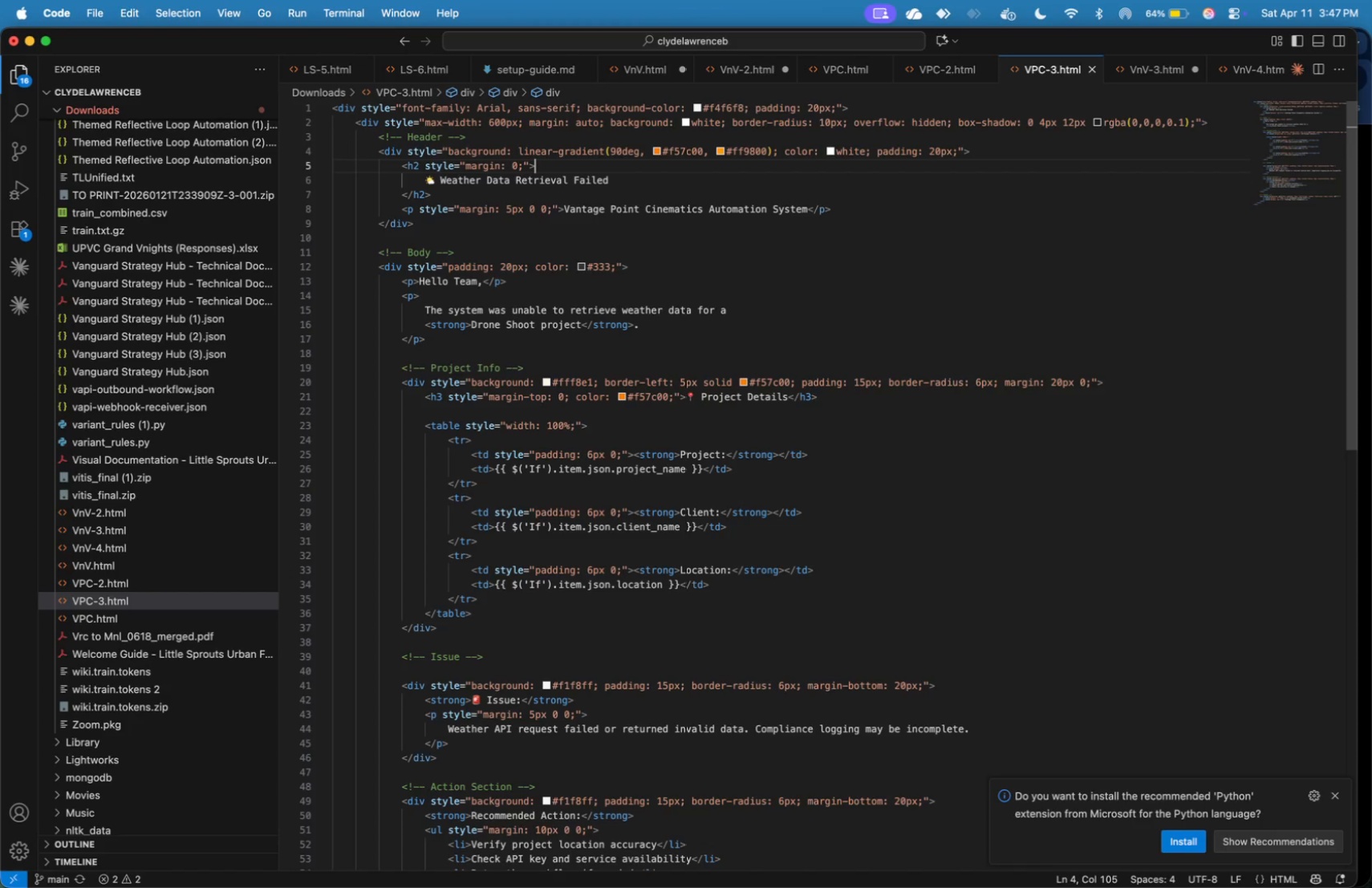 
key(ArrowDown)
 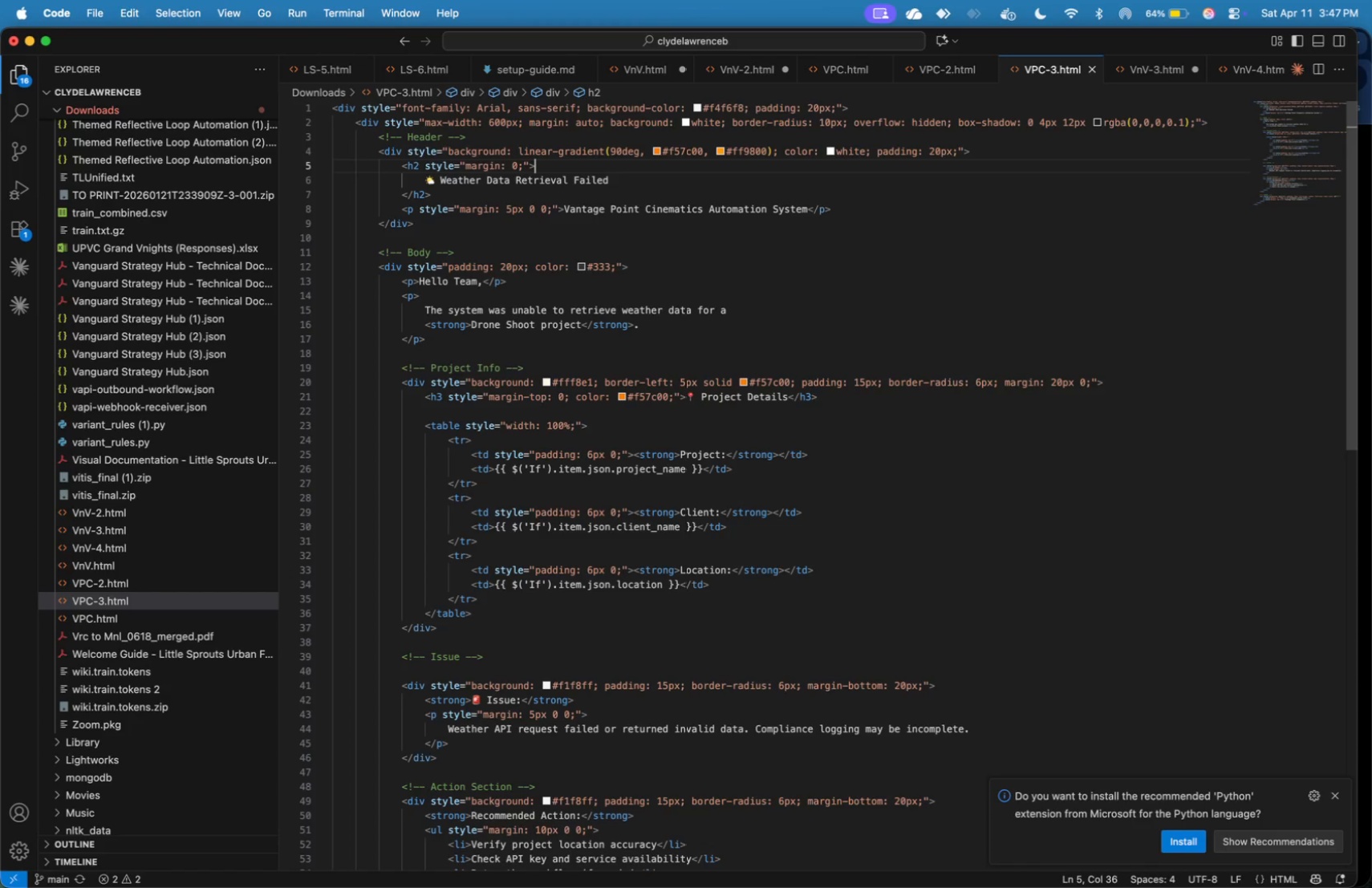 
key(ArrowUp)
 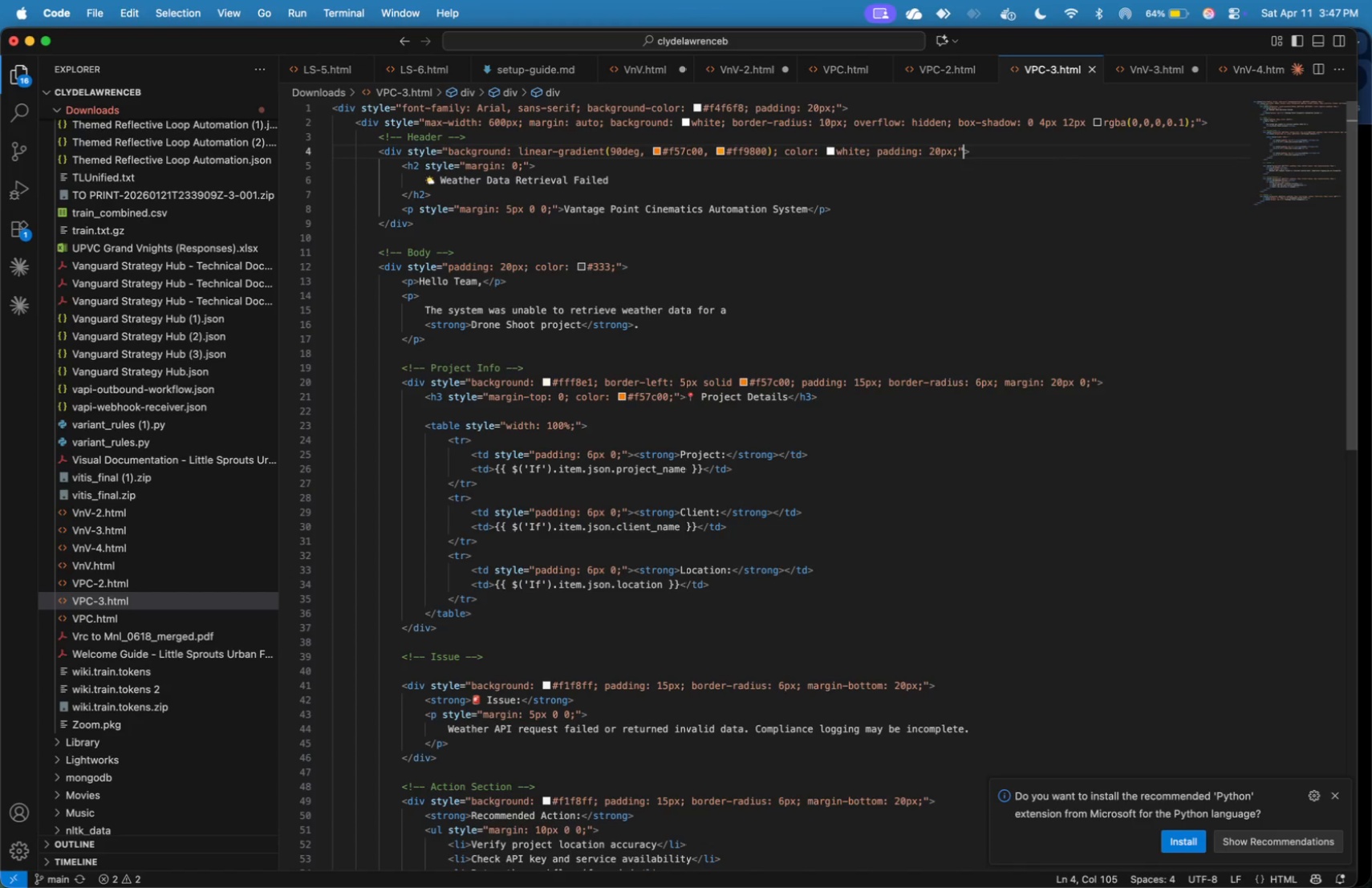 
hold_key(key=ArrowLeft, duration=0.62)
 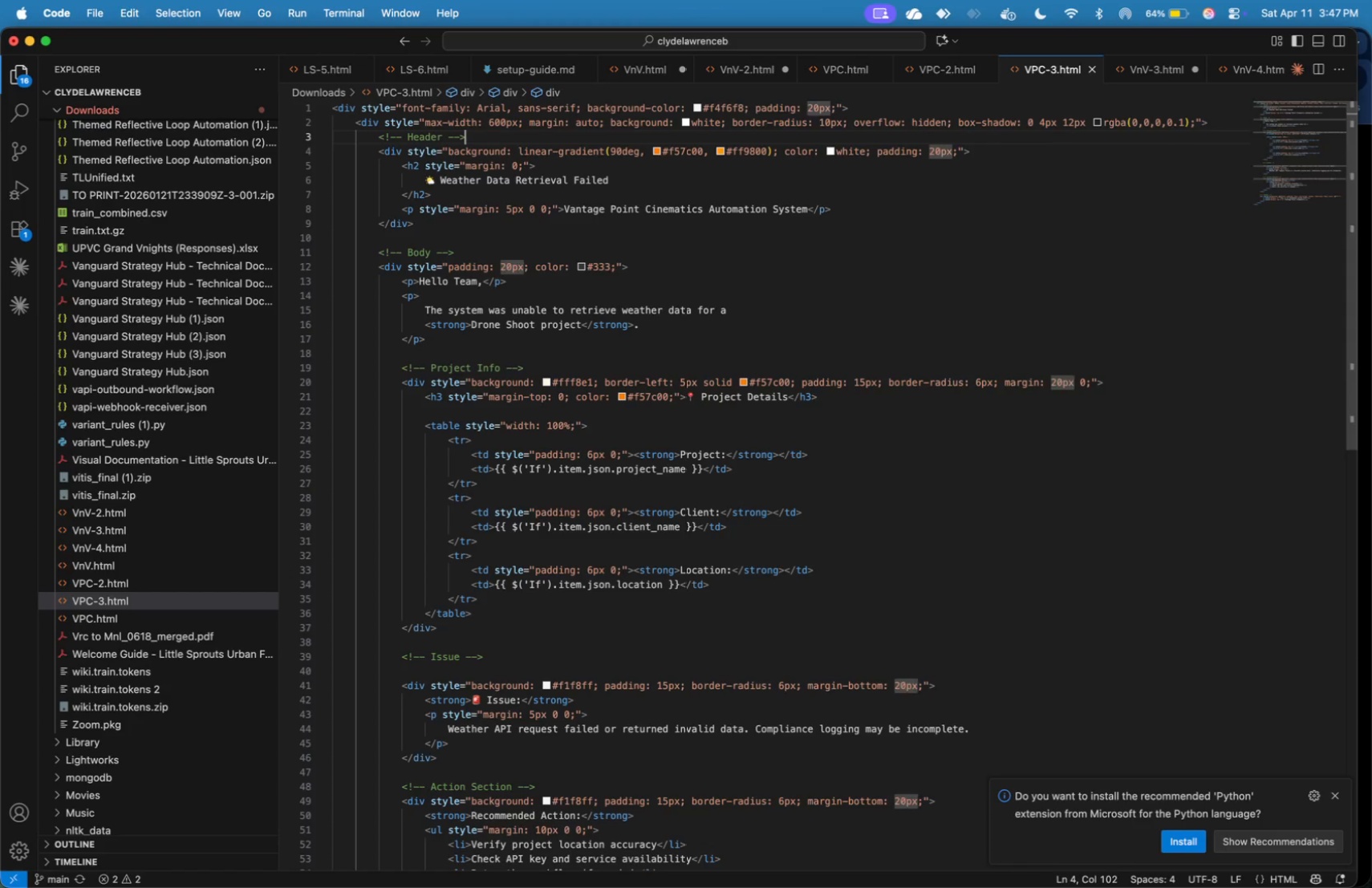 
key(ArrowUp)
 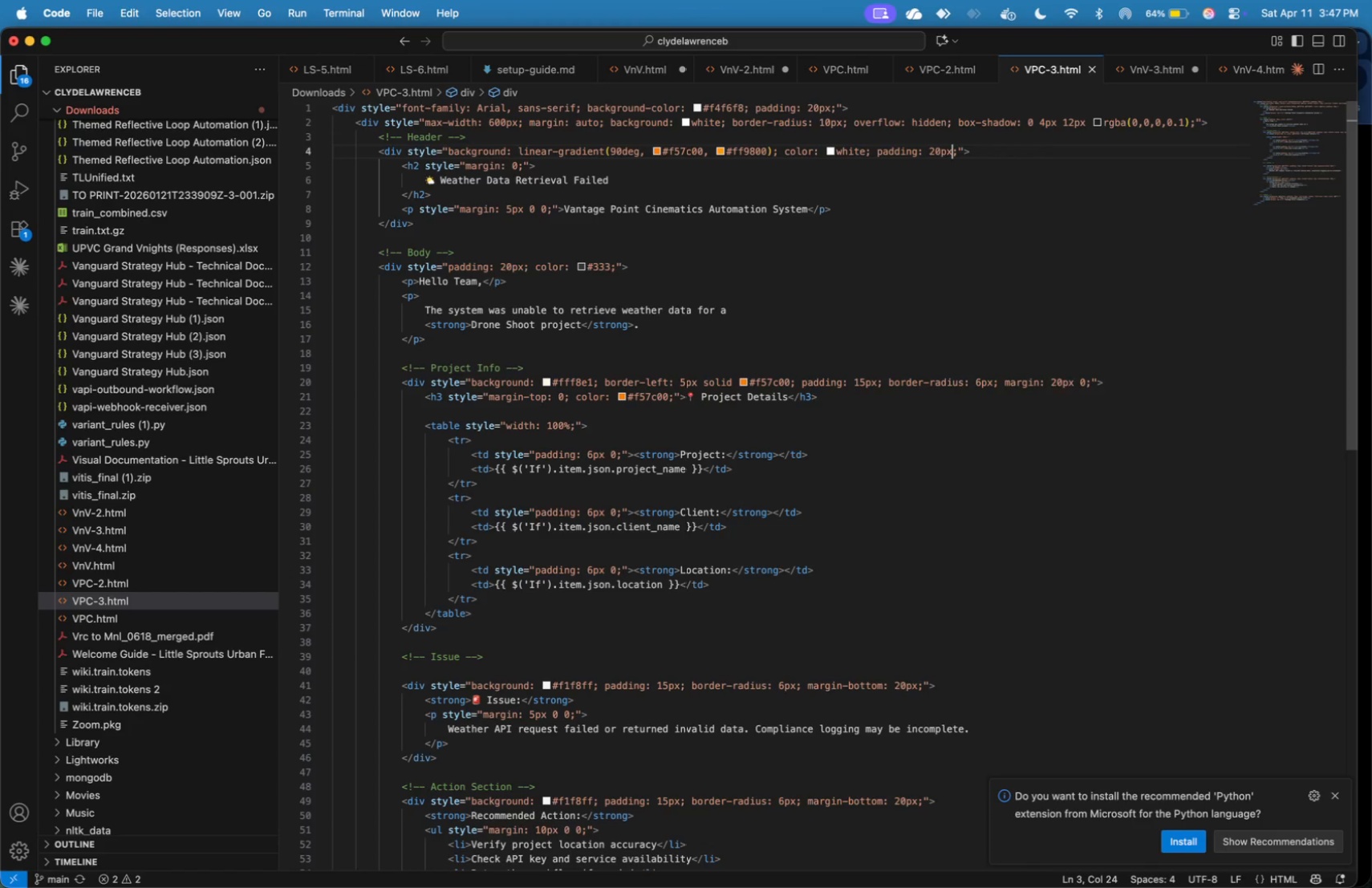 
key(ArrowDown)
 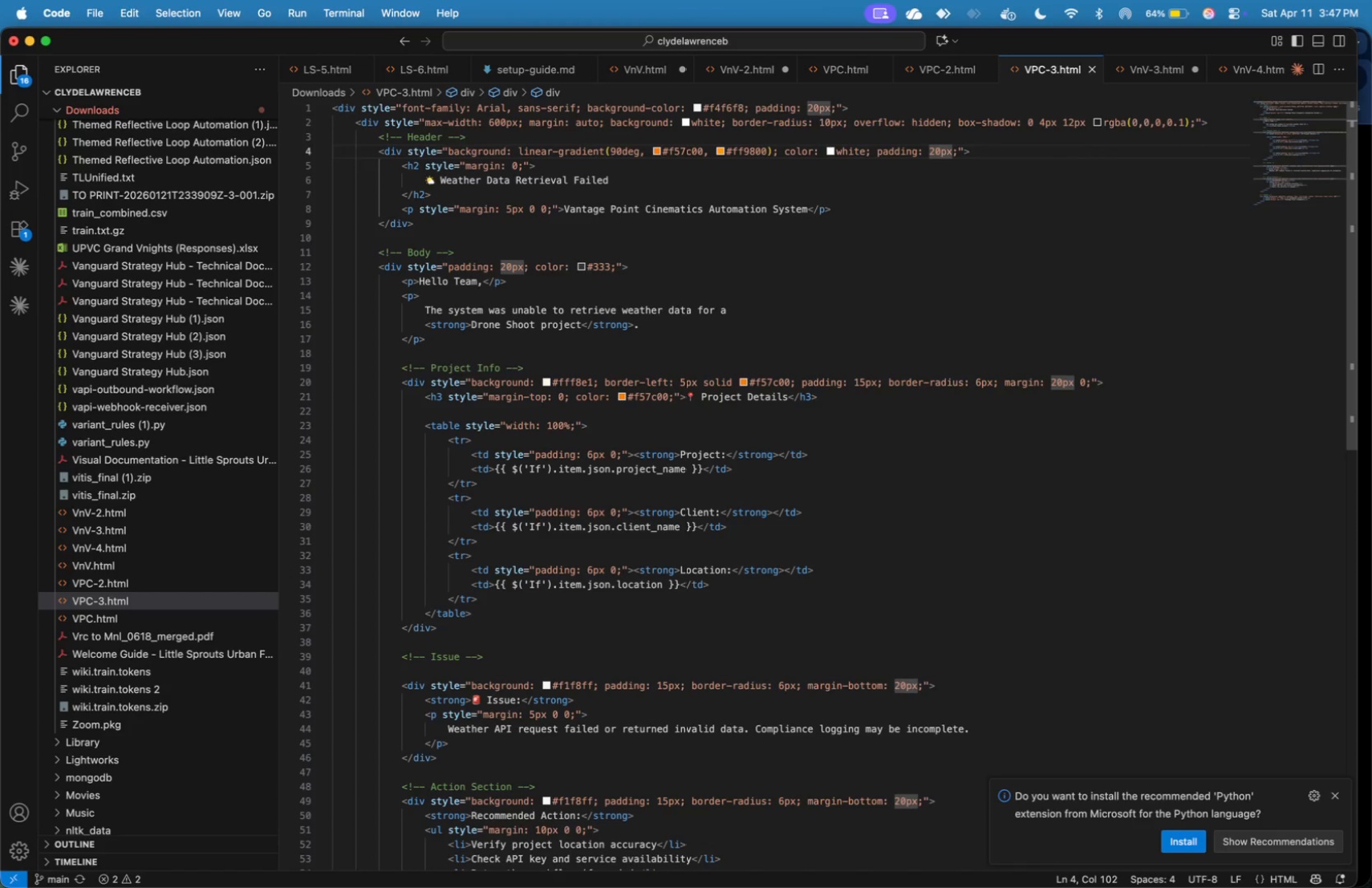 
key(ArrowUp)
 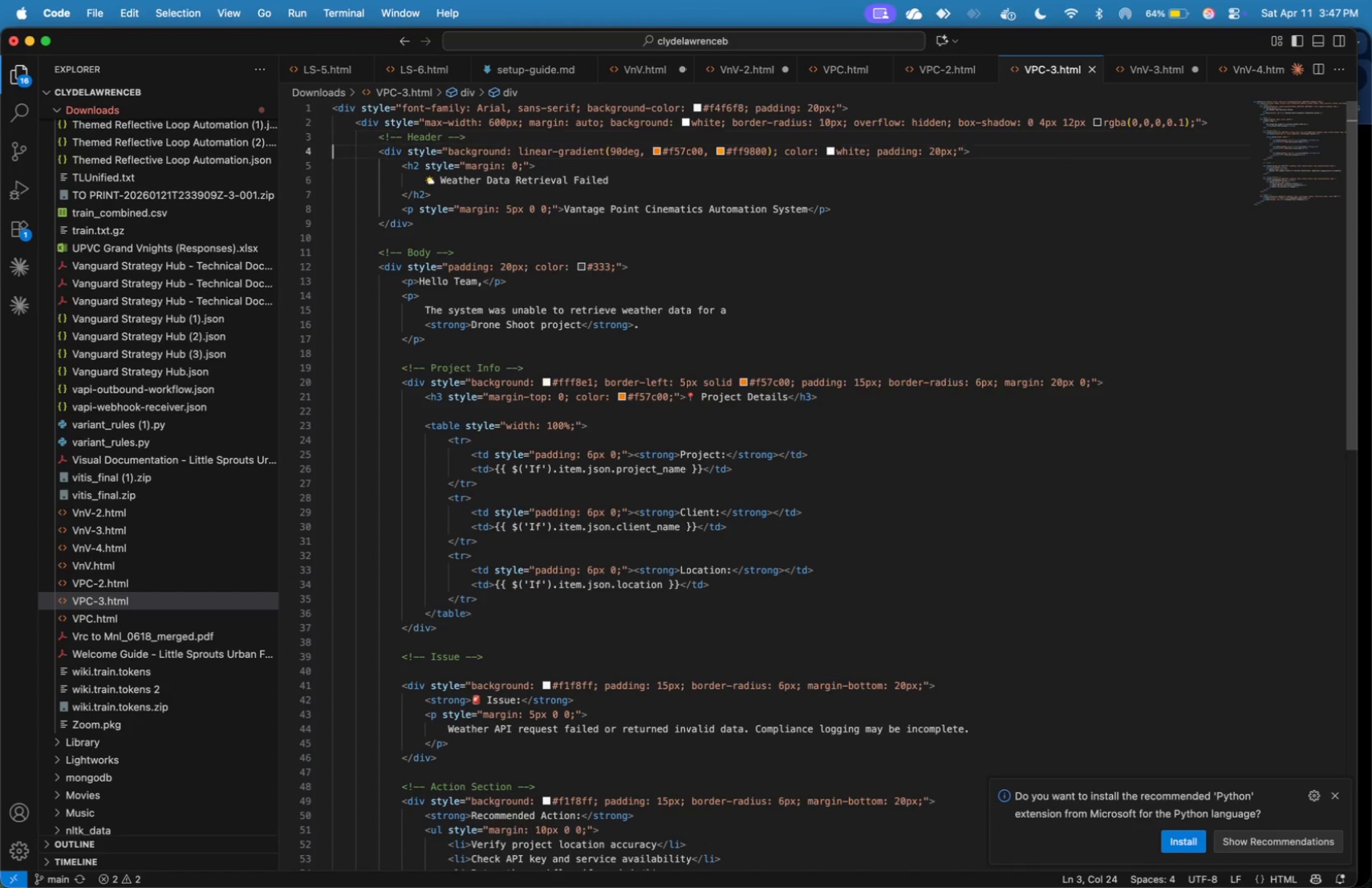 
key(ArrowRight)
 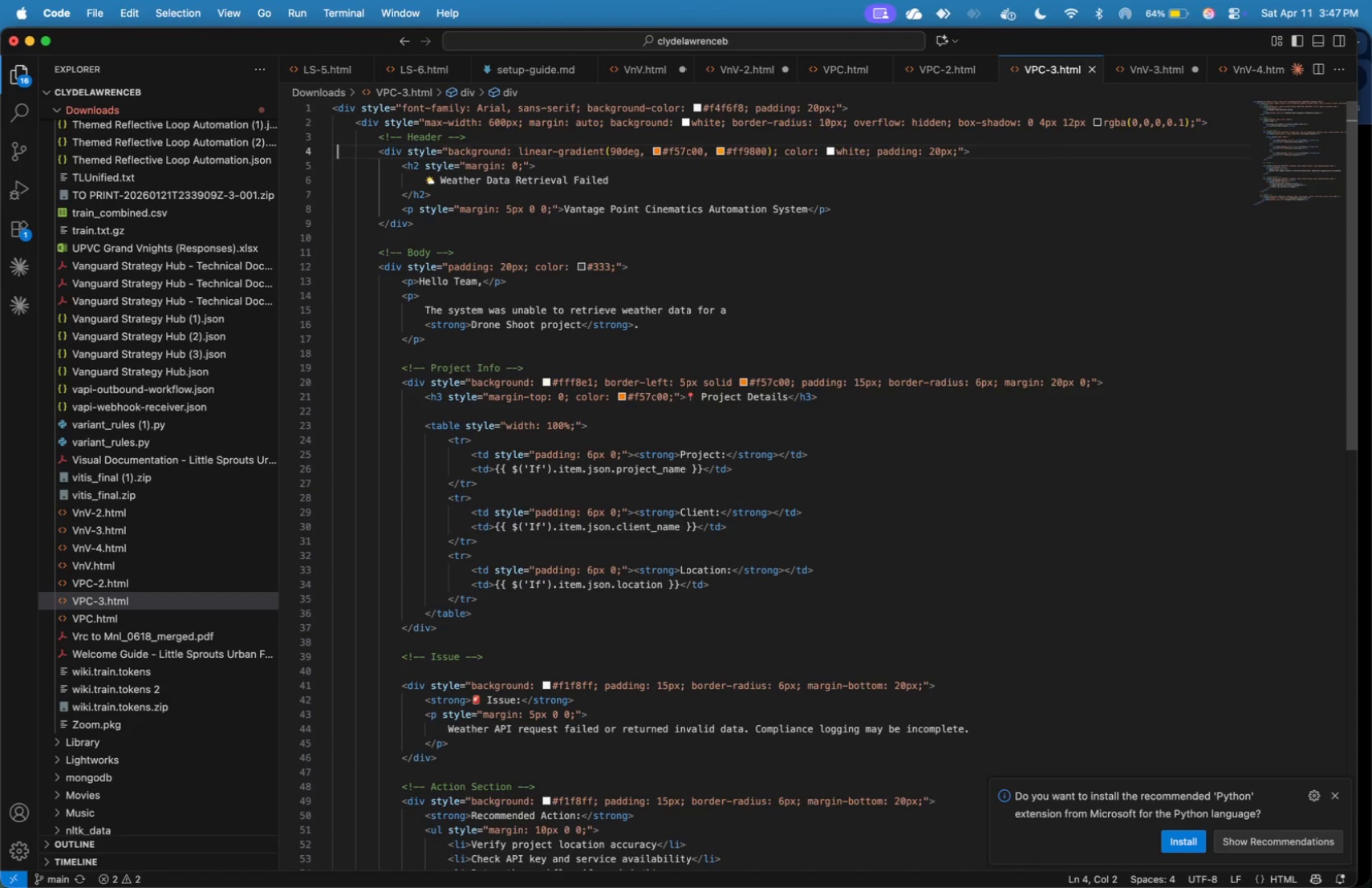 
hold_key(key=ArrowRight, duration=1.51)
 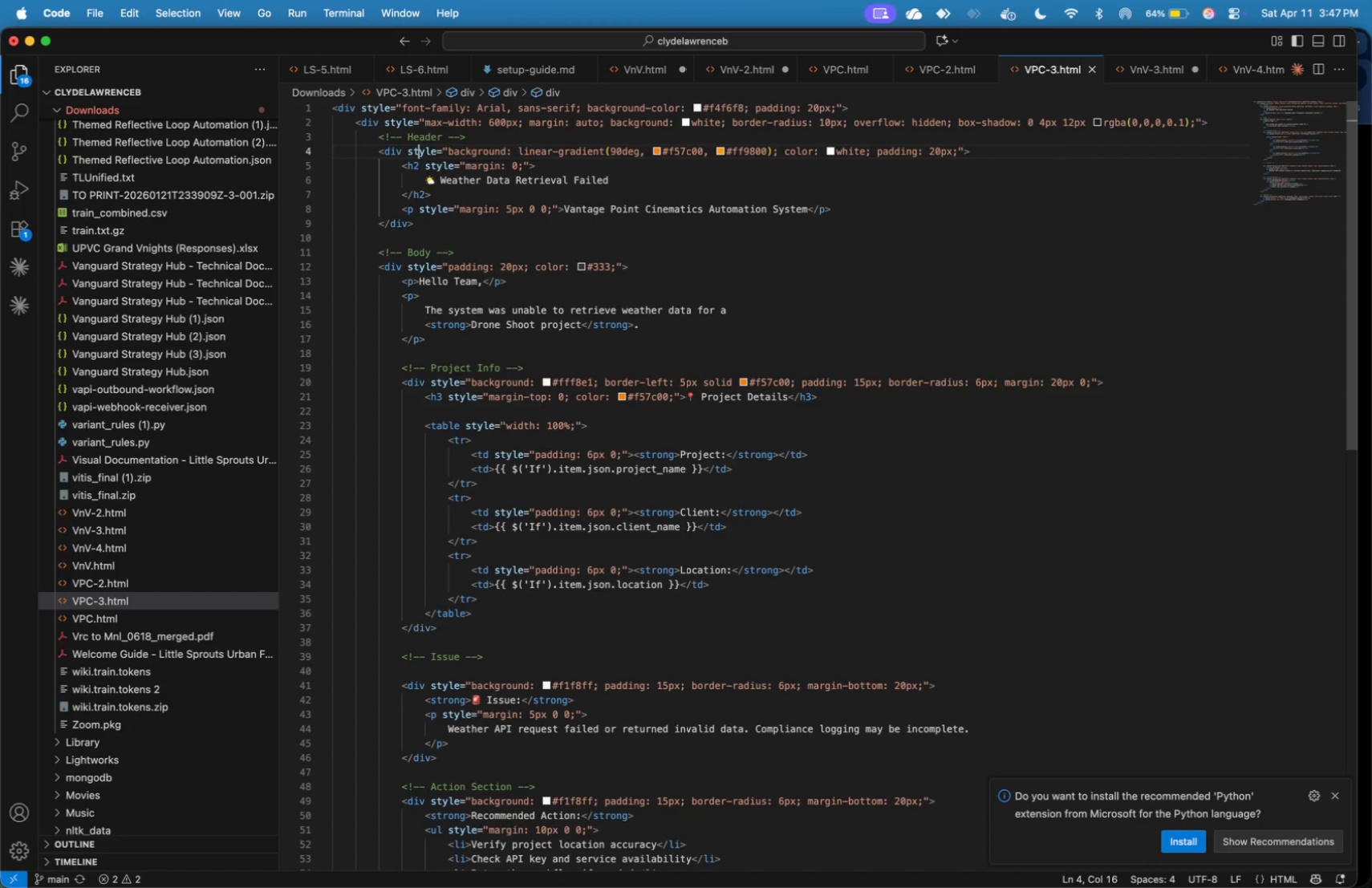 
key(ArrowRight)
 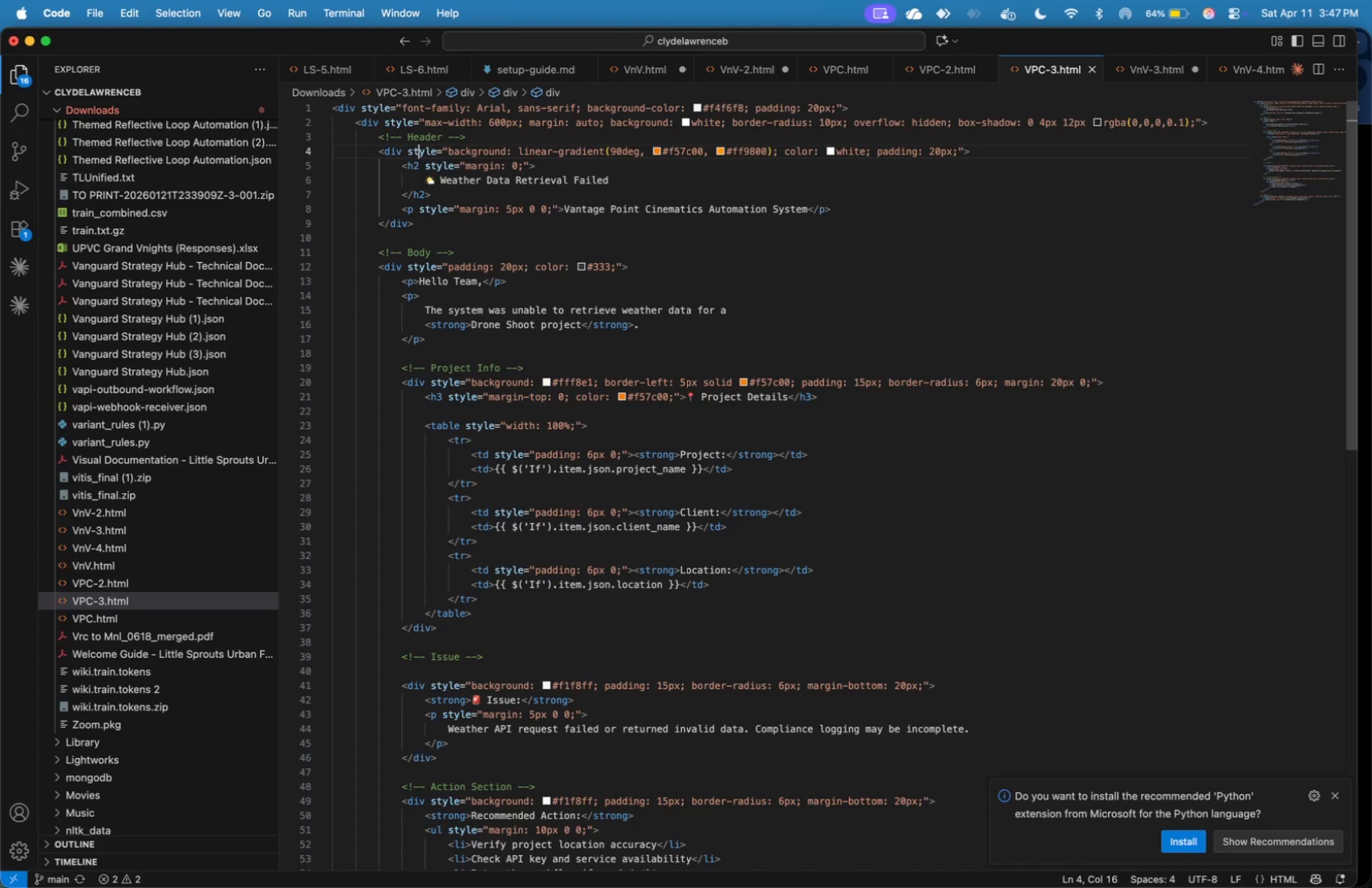 
hold_key(key=ArrowRight, duration=1.59)
 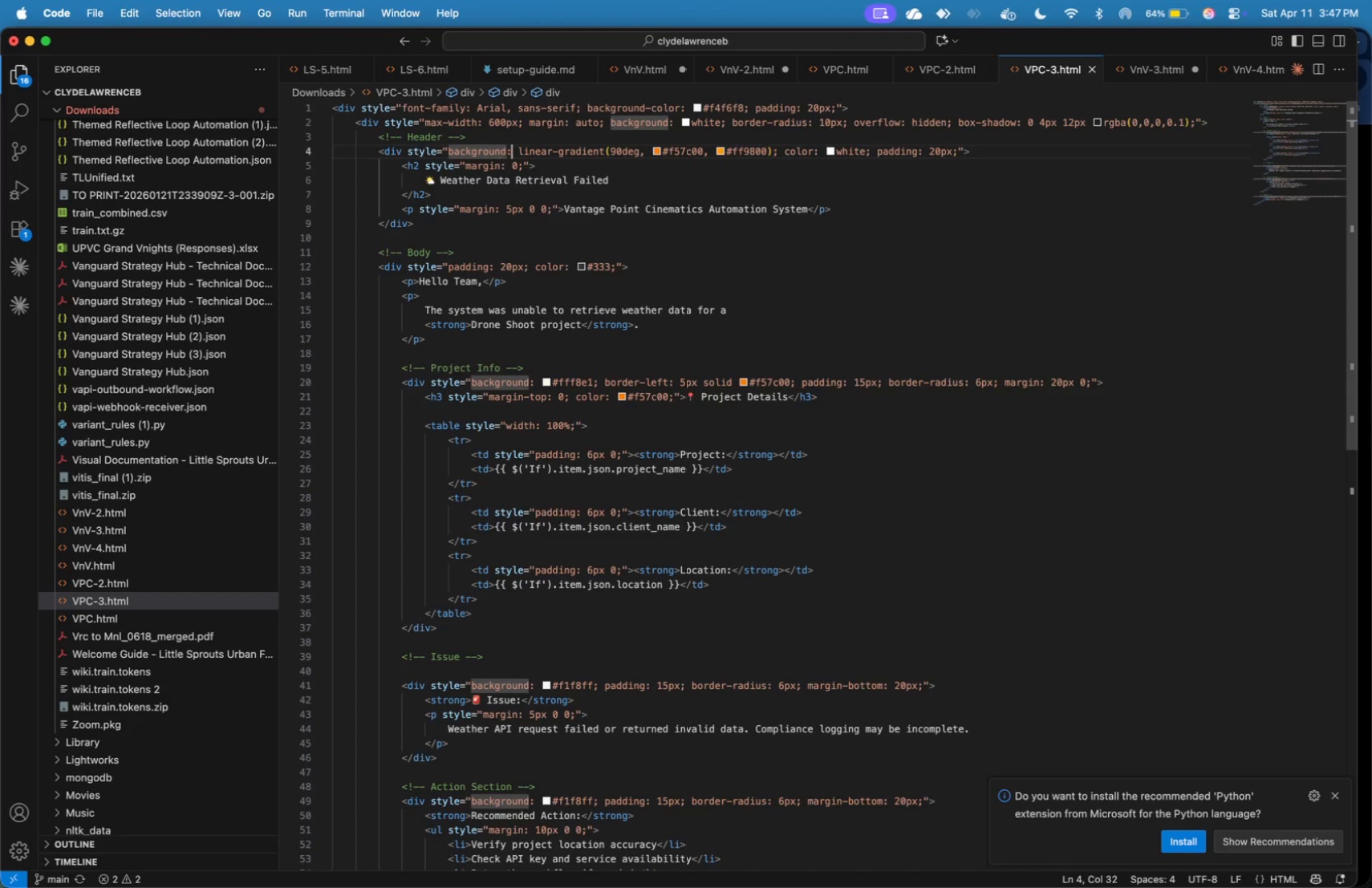 
key(ArrowRight)
 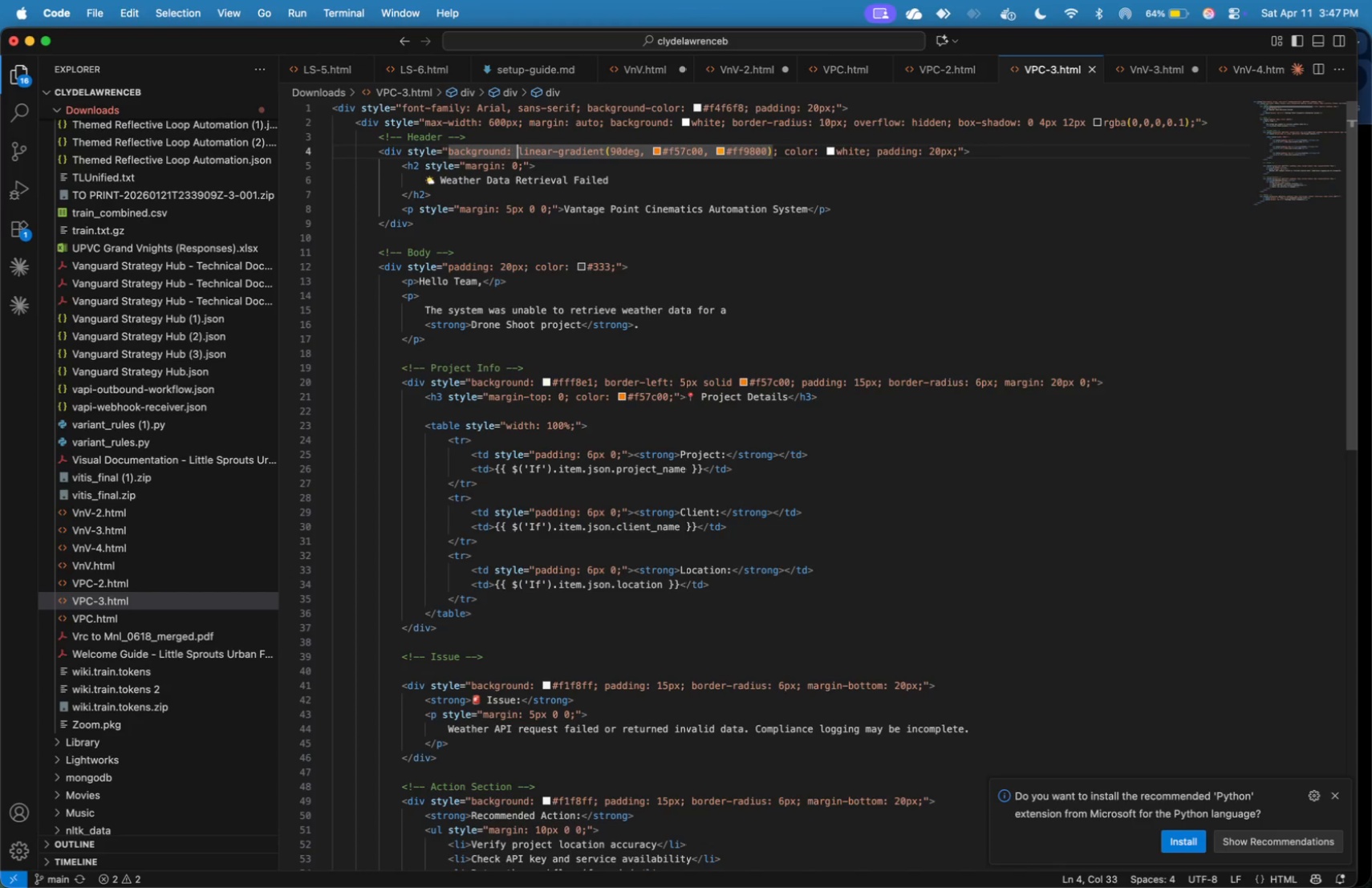 
key(ArrowRight)
 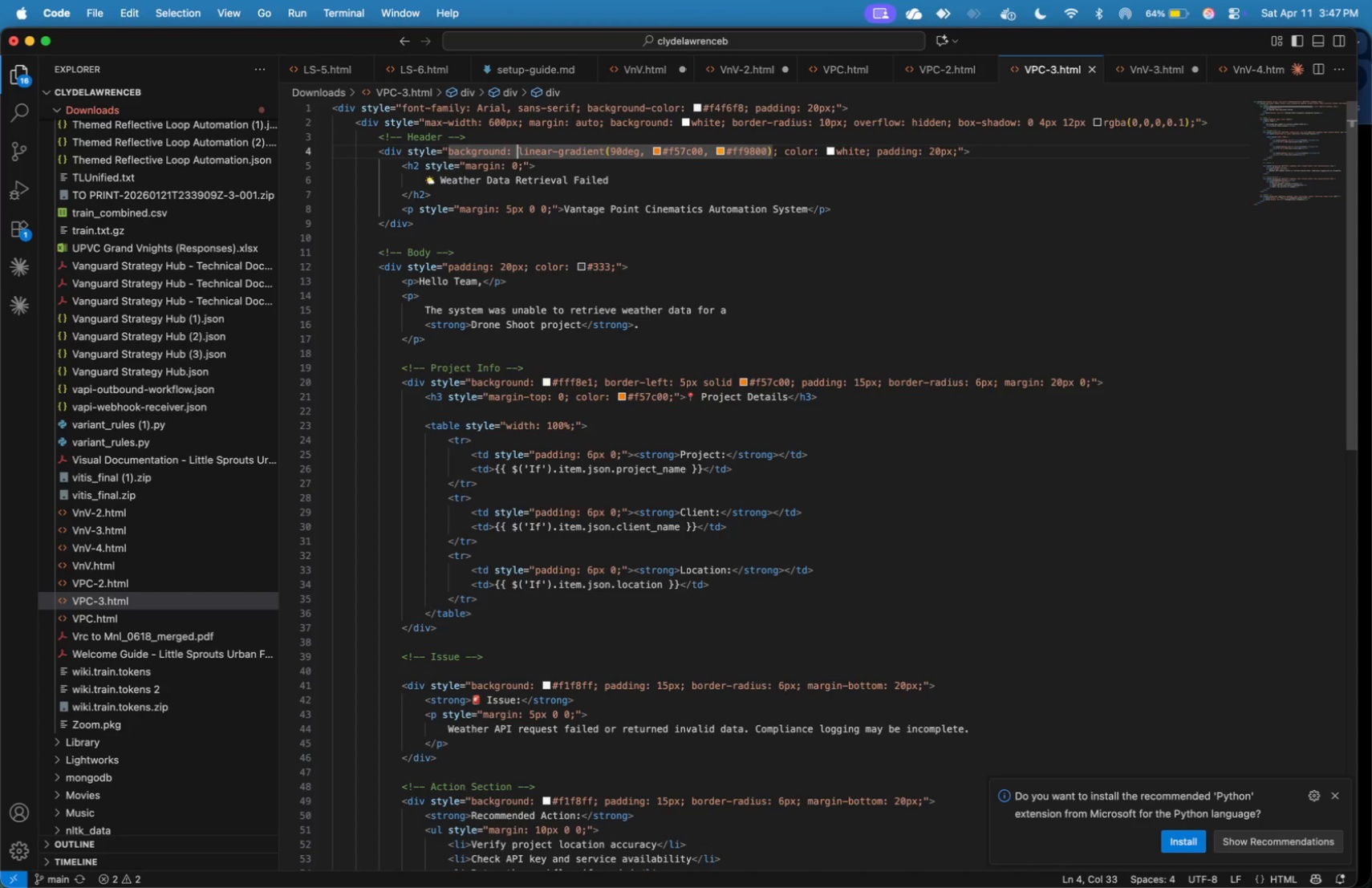 
hold_key(key=ArrowRight, duration=1.5)
 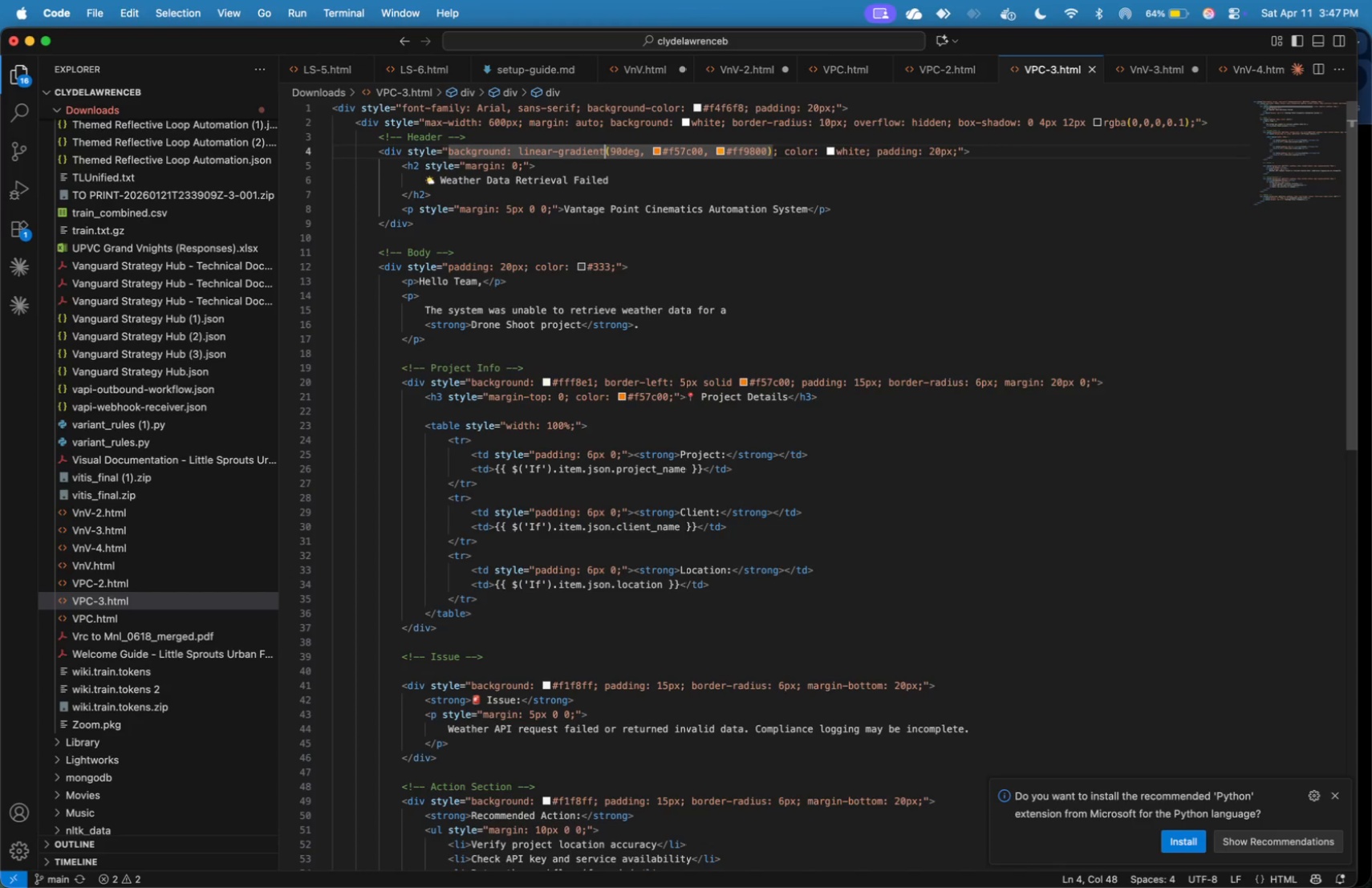 
key(ArrowRight)
 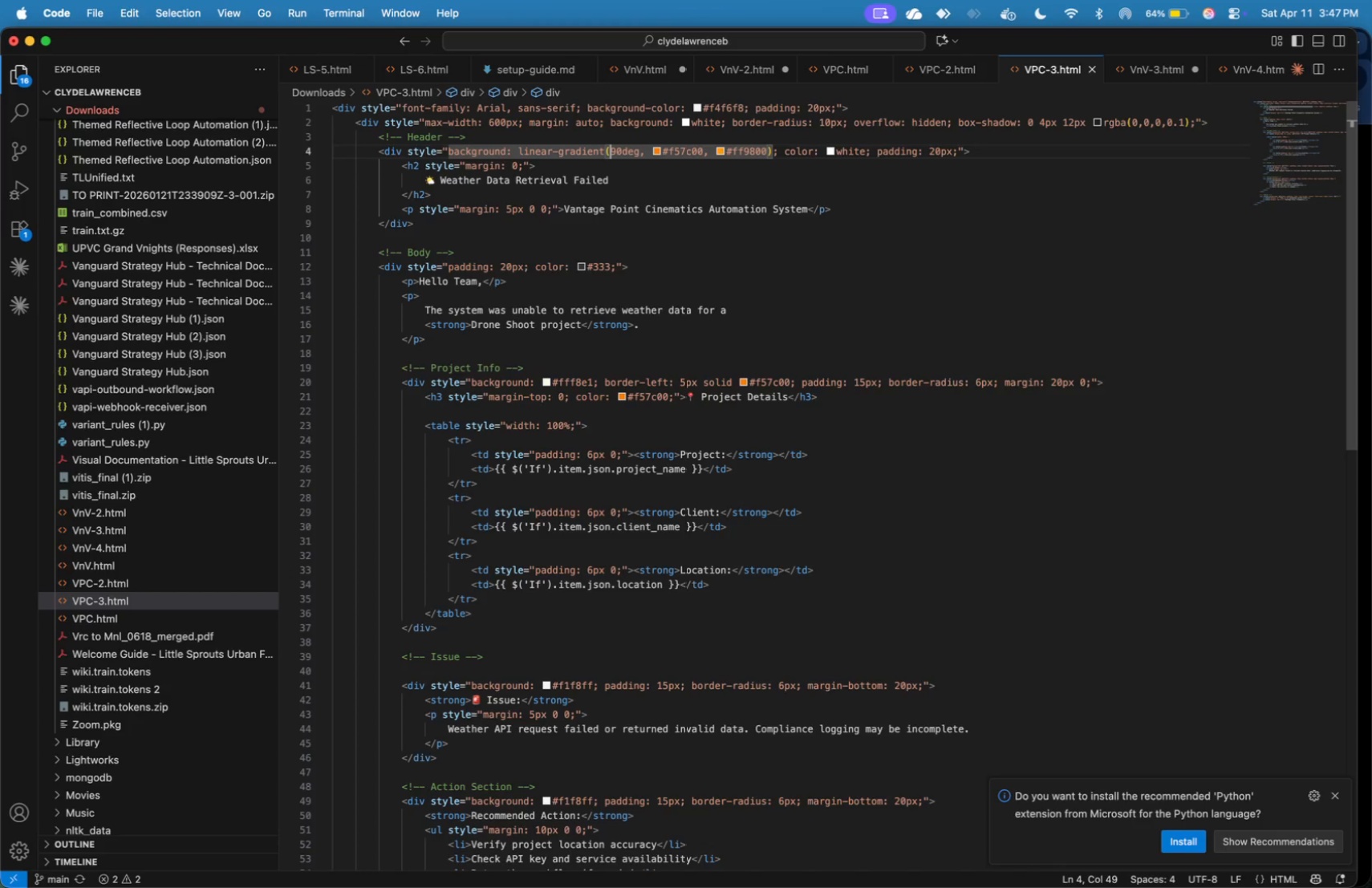 
hold_key(key=ArrowRight, duration=1.22)
 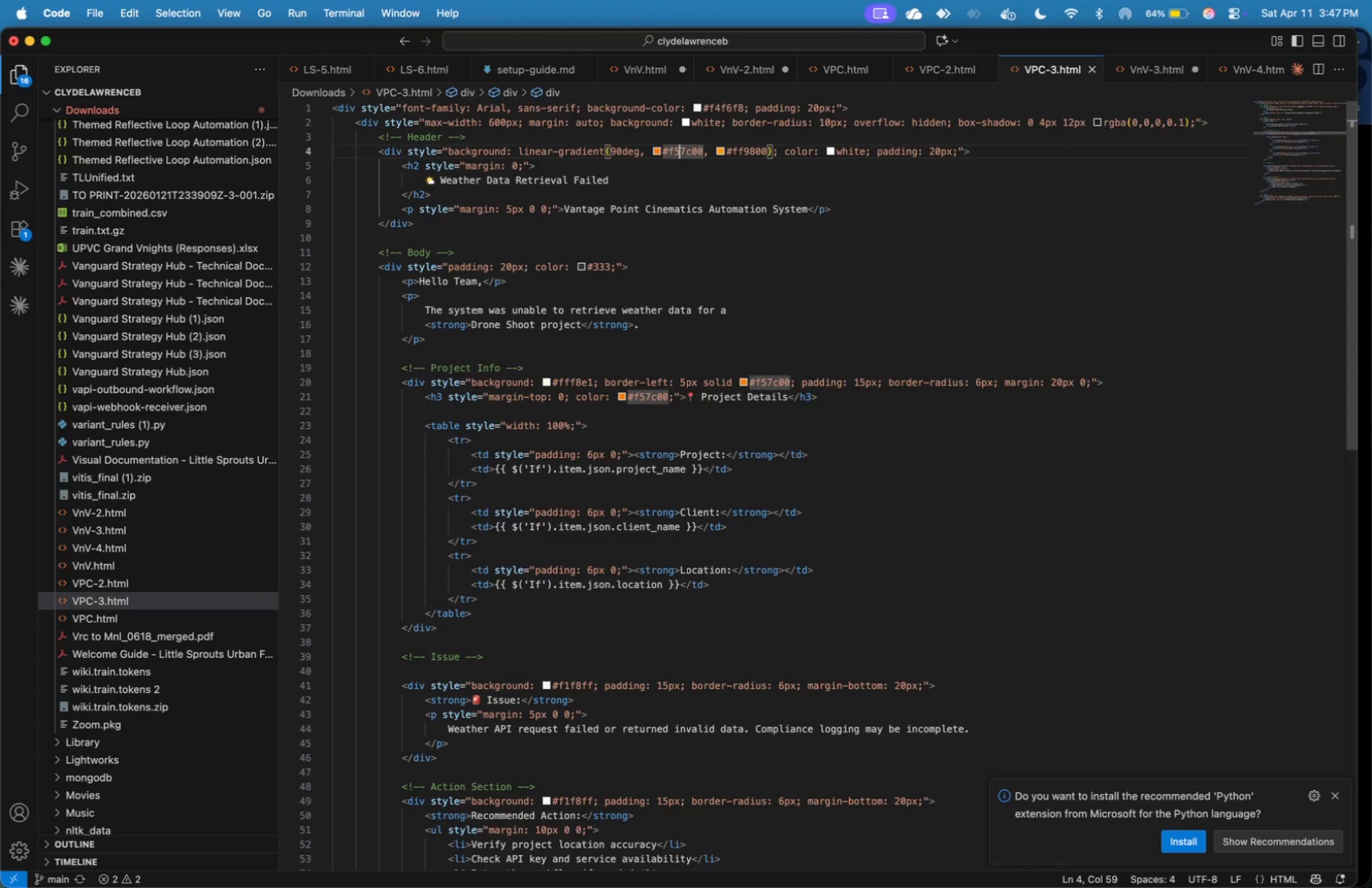 
hold_key(key=ArrowRight, duration=0.74)
 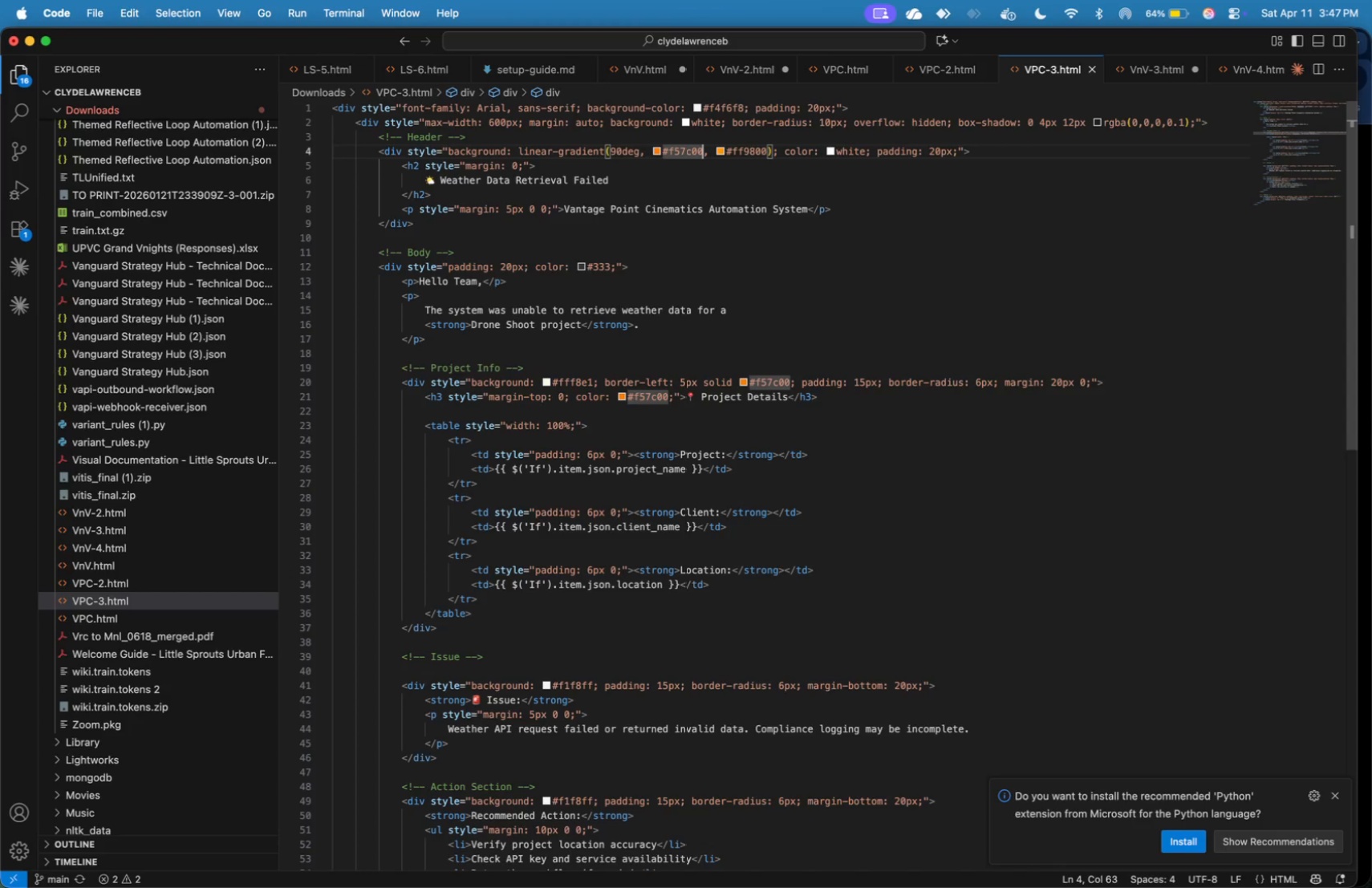 
key(ArrowRight)
 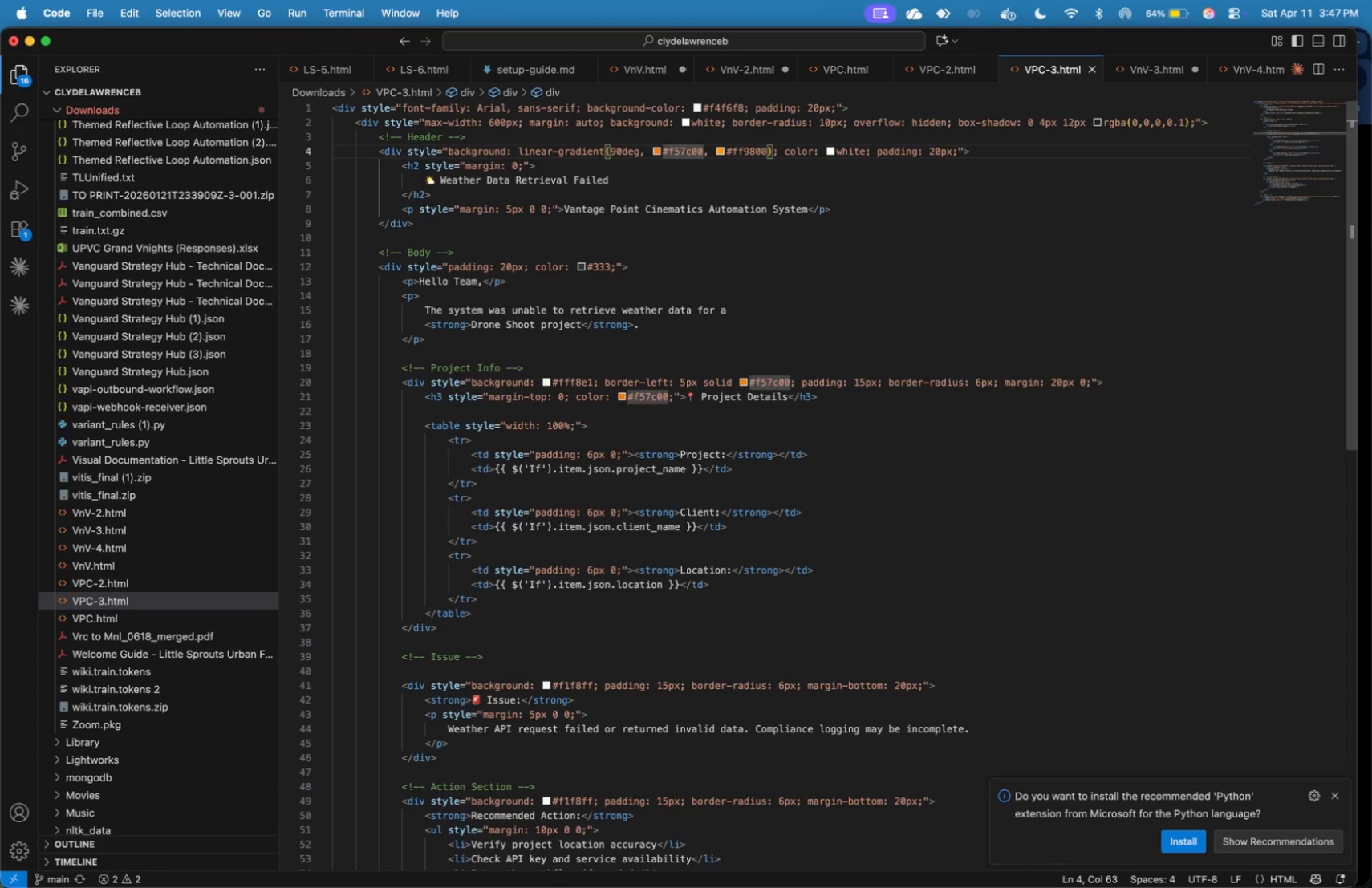 
key(Backspace)
key(Backspace)
key(Backspace)
key(Backspace)
key(Backspace)
key(Backspace)
type(c6)
 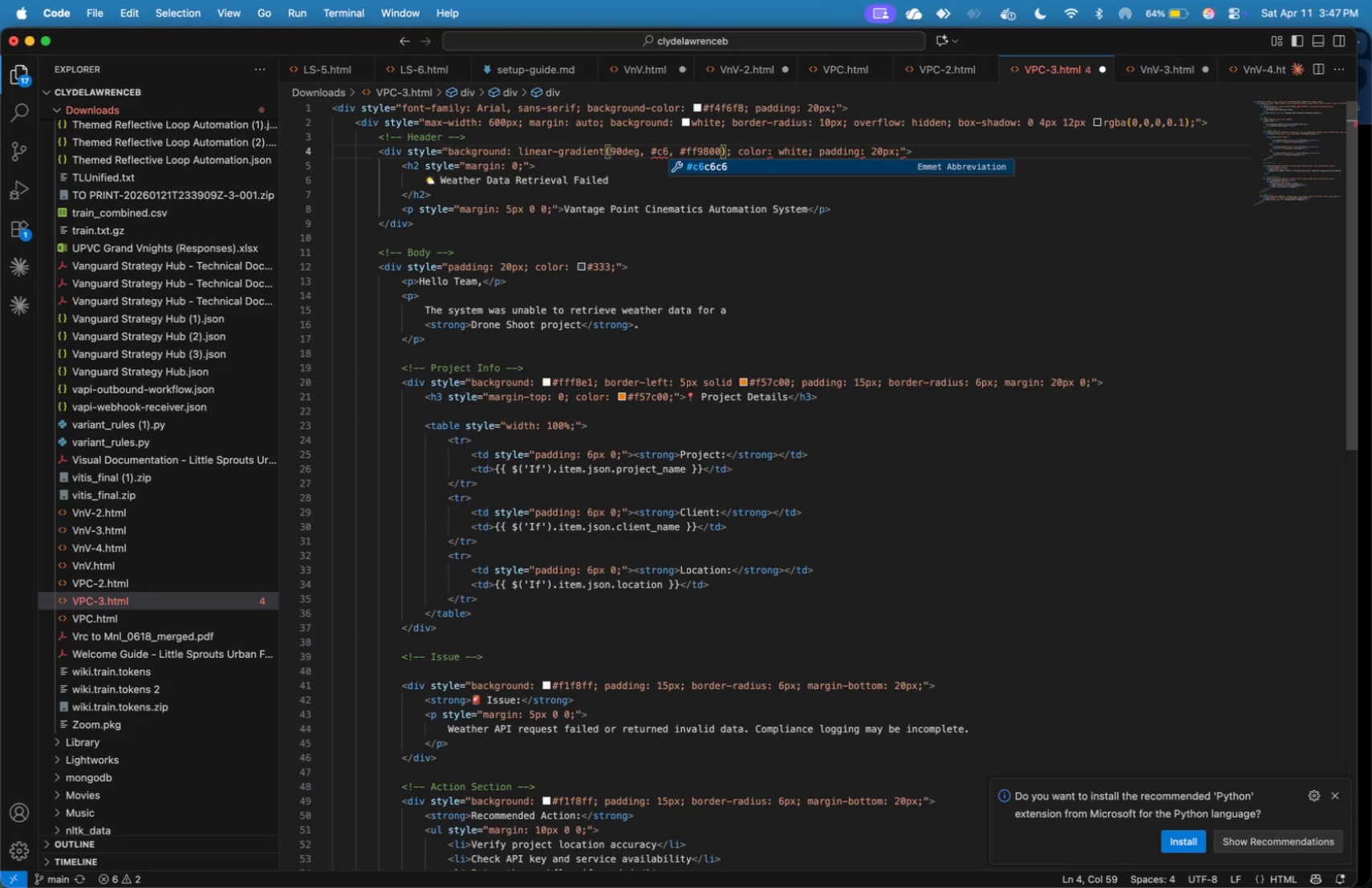 
type(2828)
 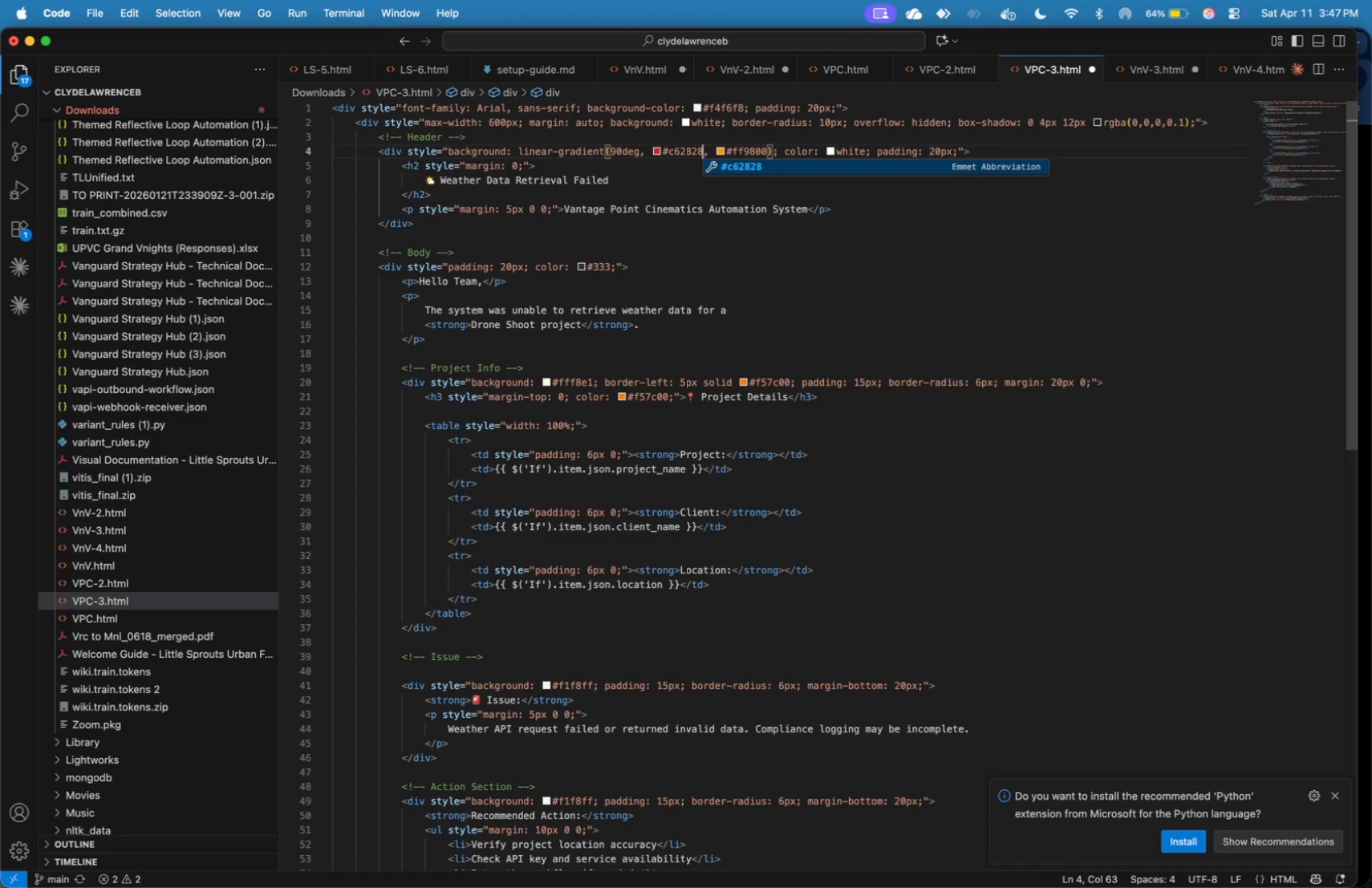 
hold_key(key=ArrowRight, duration=1.0)
 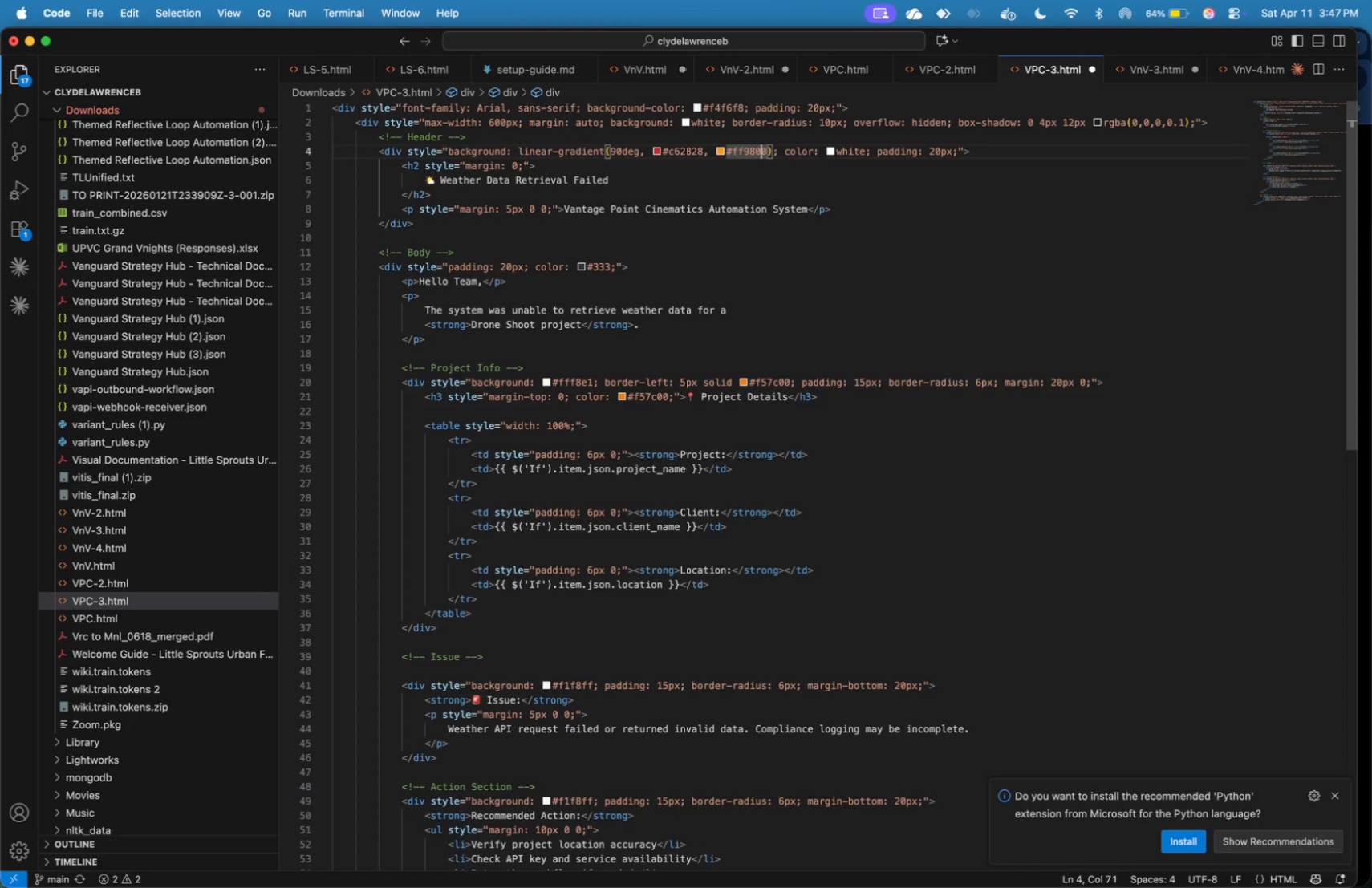 
key(ArrowRight)
 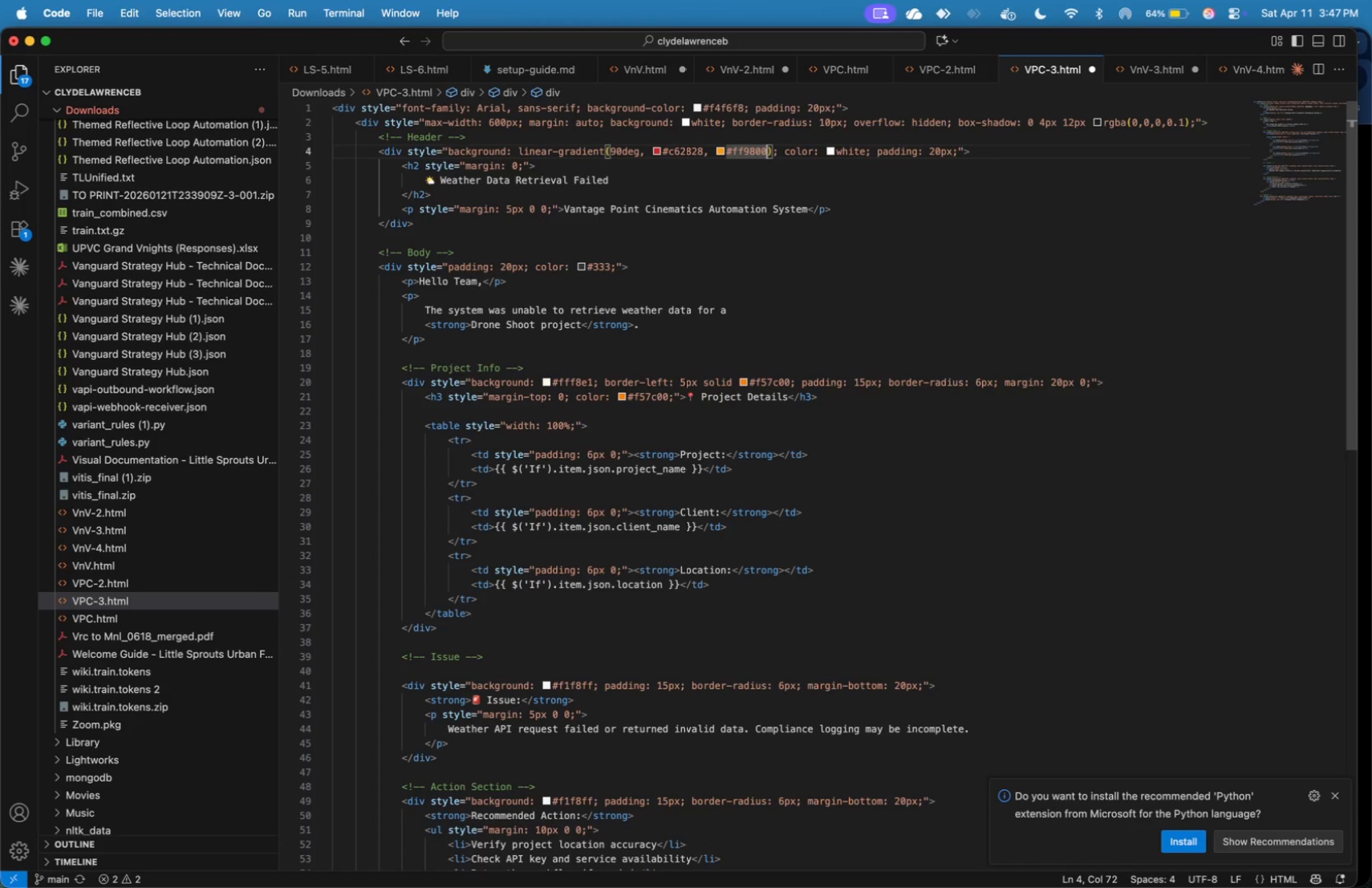 
key(ArrowRight)
 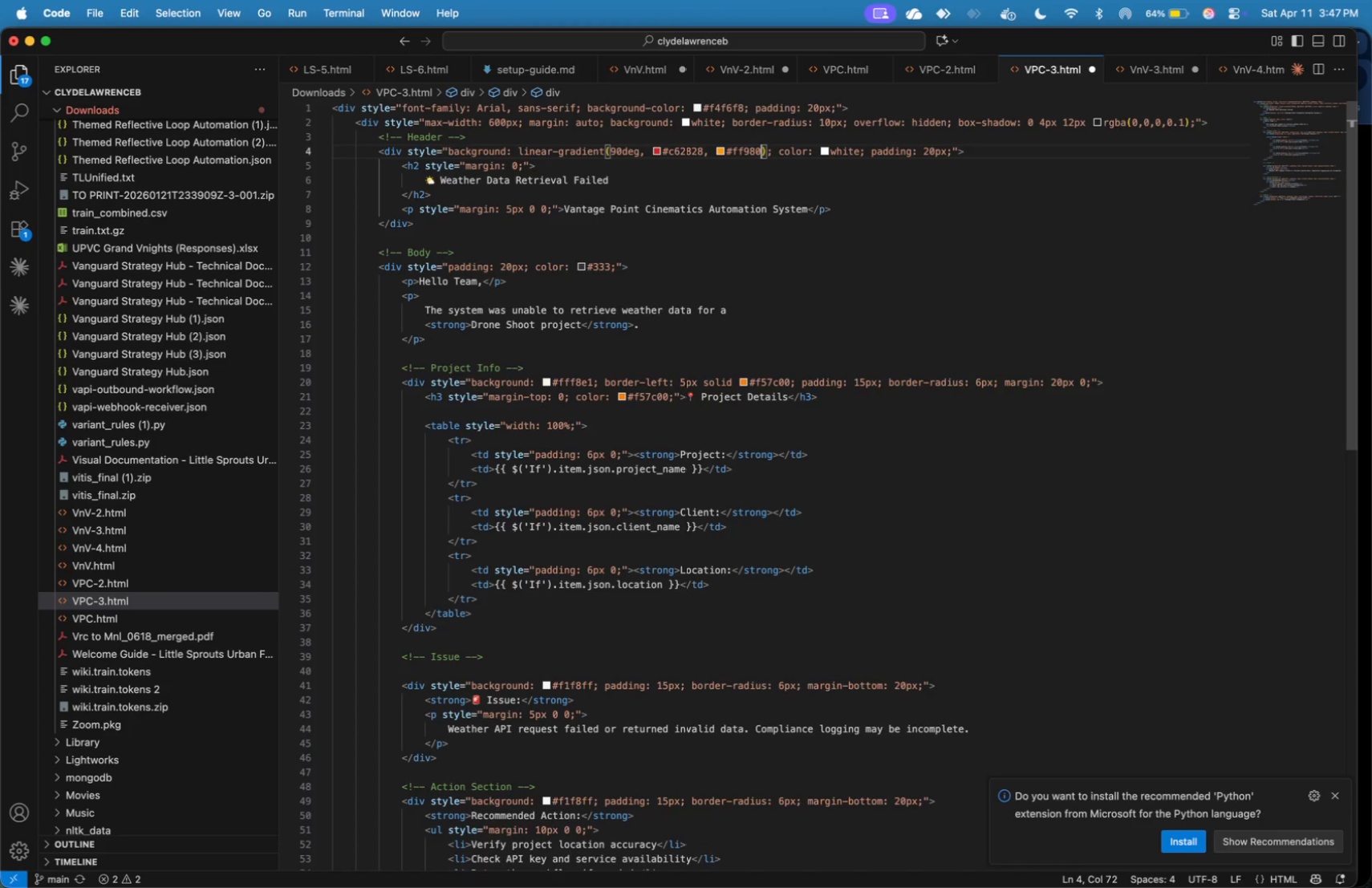 
key(Backspace)
key(Backspace)
key(Backspace)
key(Backspace)
key(Backspace)
key(Backspace)
type(e5)
 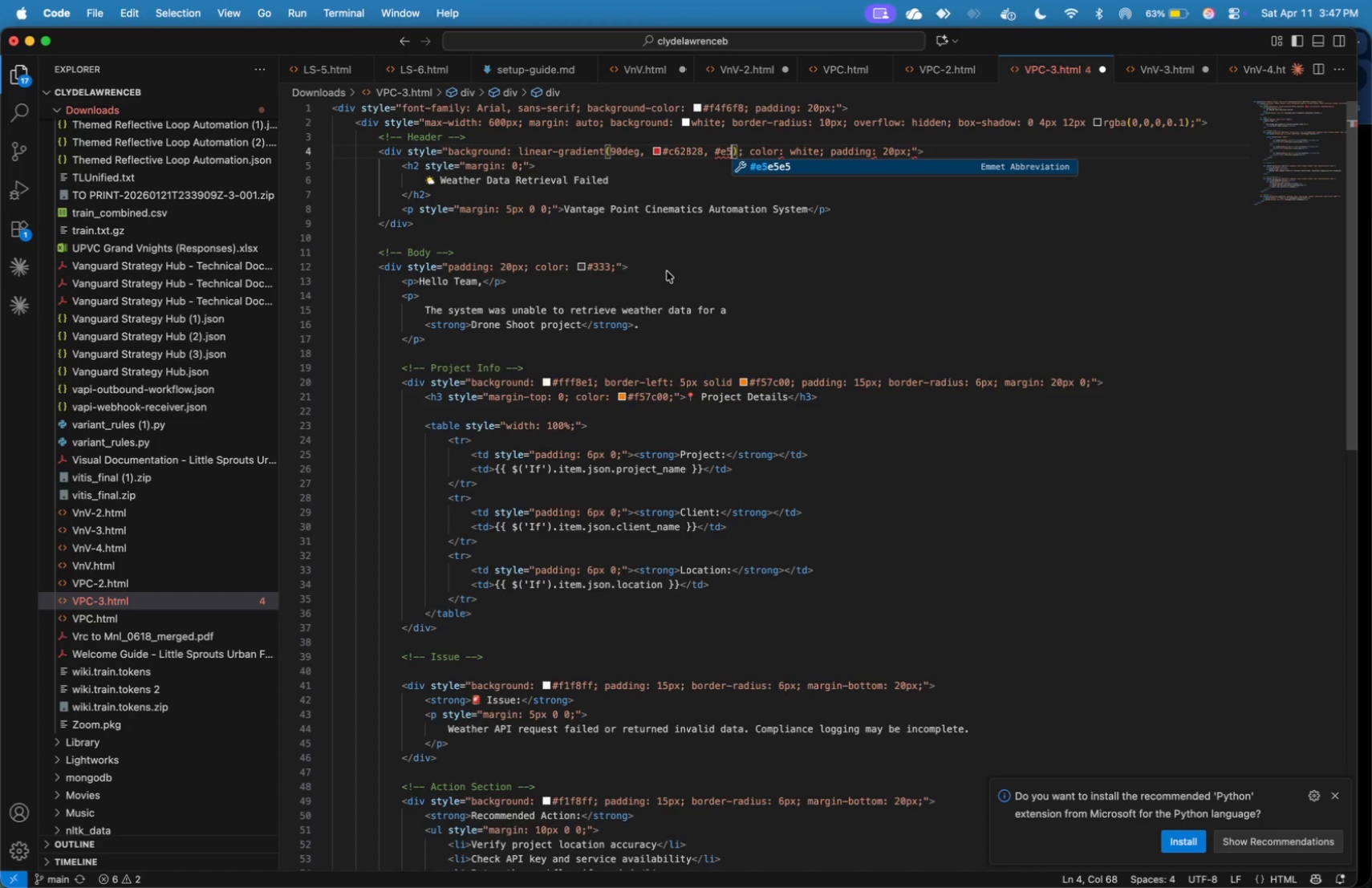 
wait(5.7)
 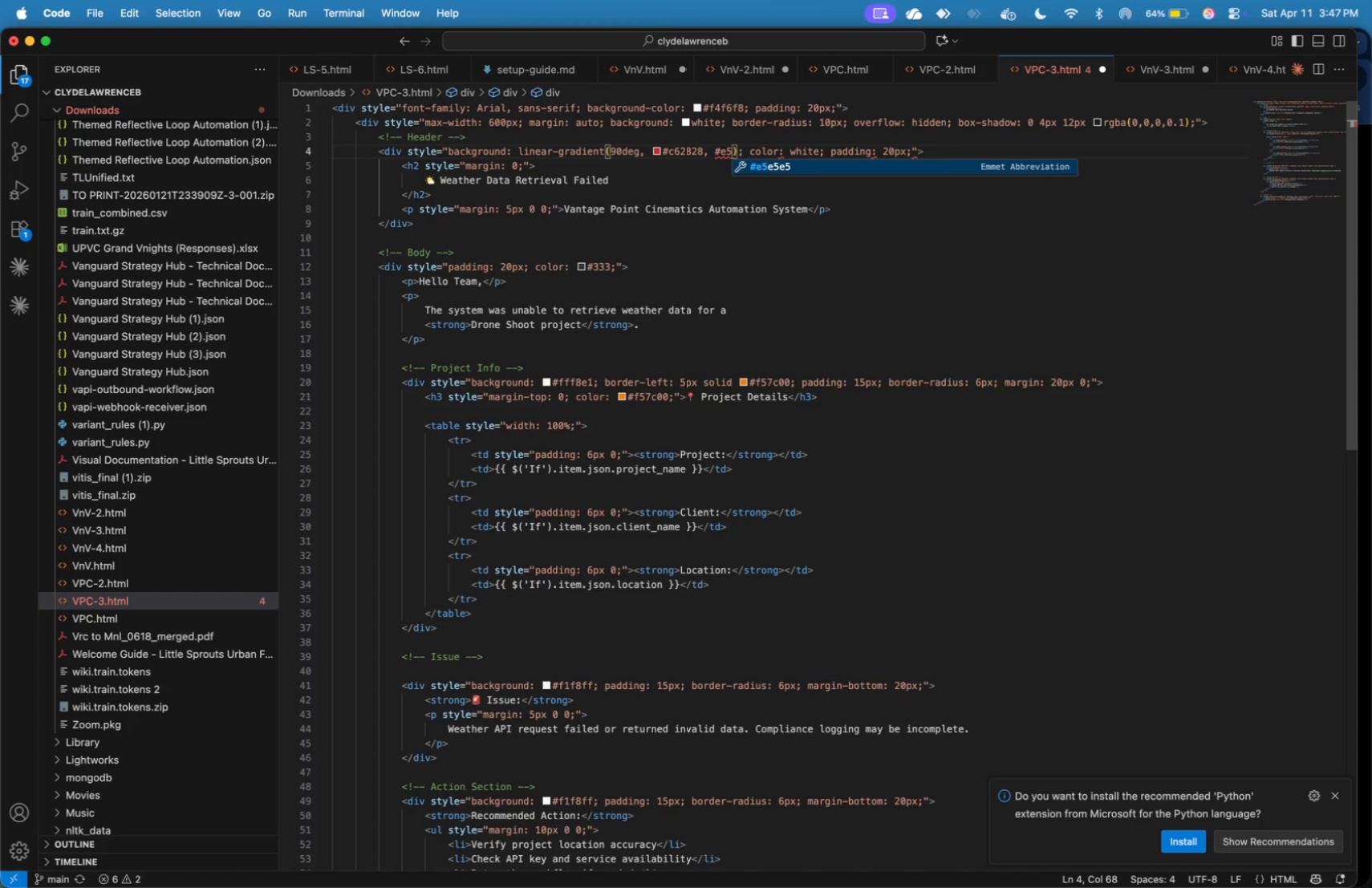 
type(3935)
 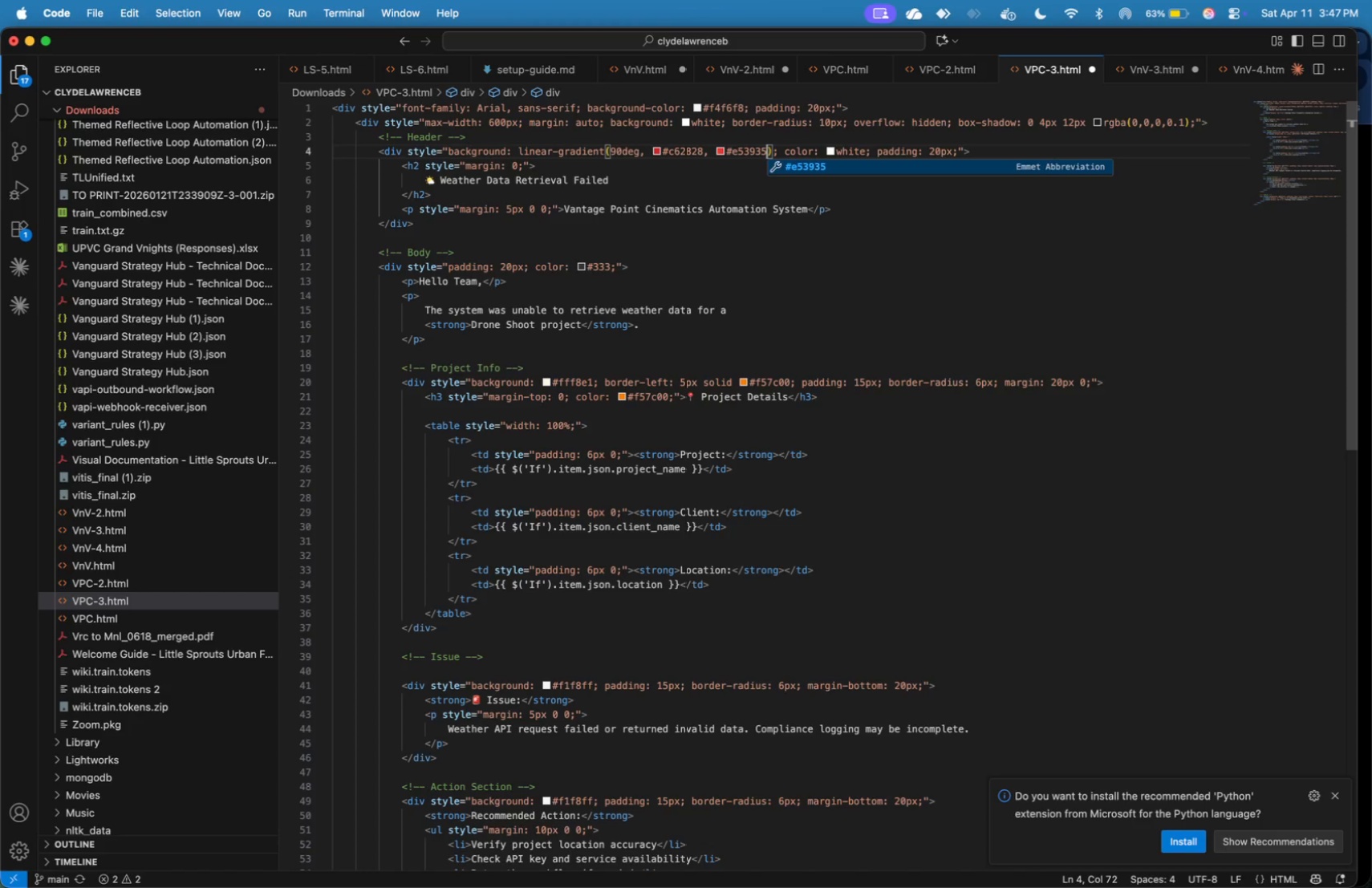 
key(ArrowRight)
 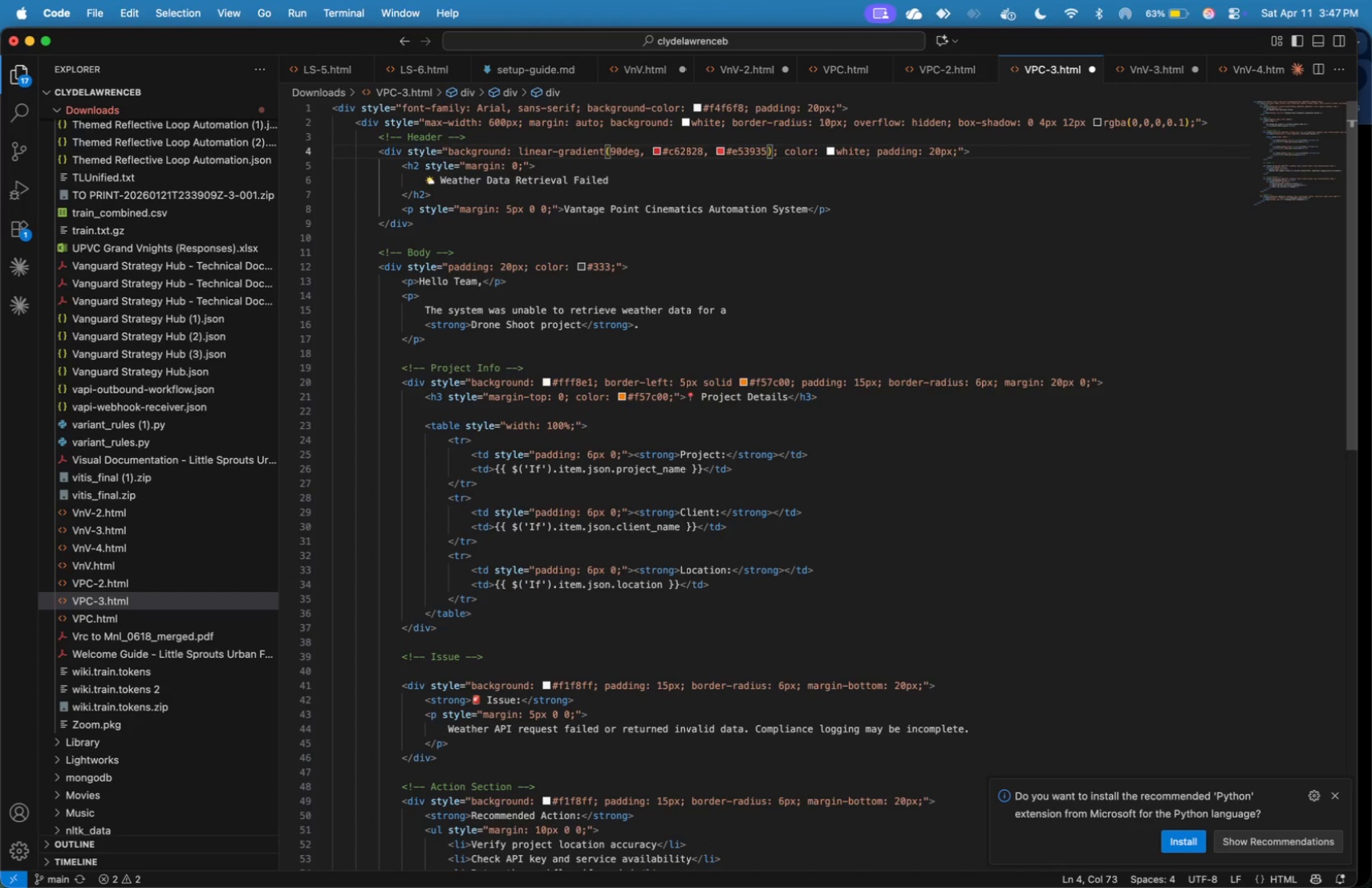 
key(ArrowDown)
 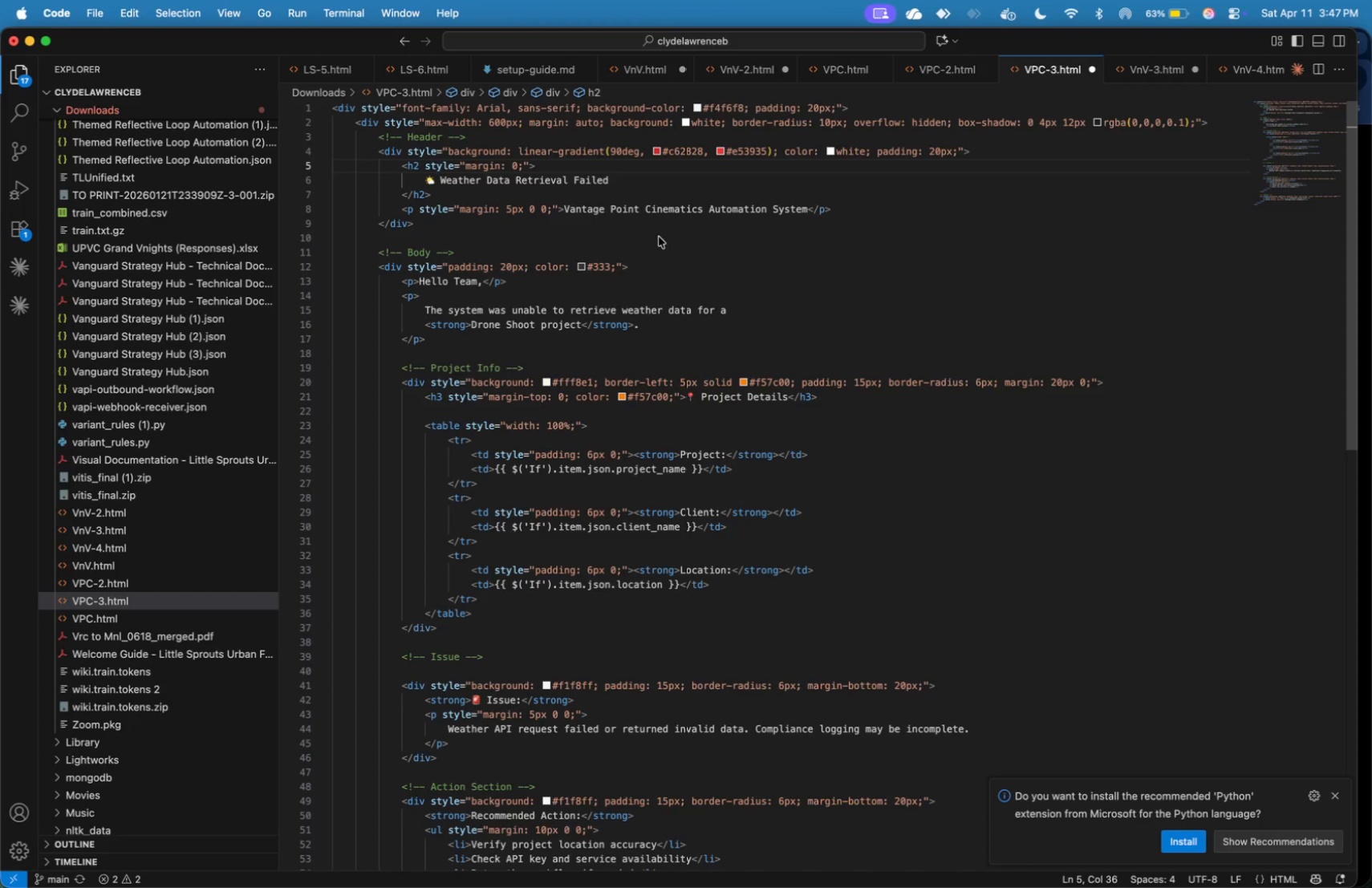 
key(Meta+Tab)
 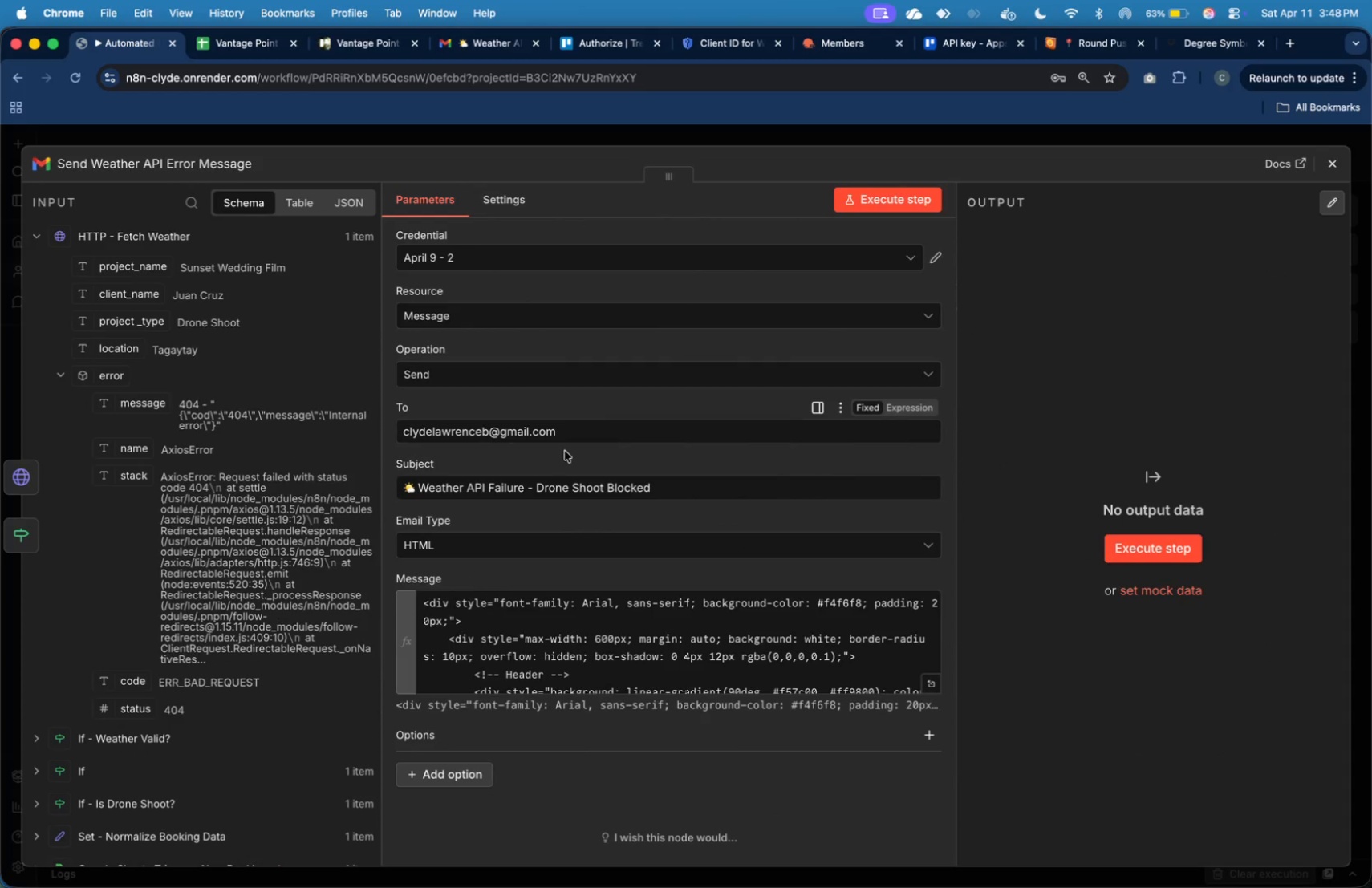 
left_click([1342, 159])
 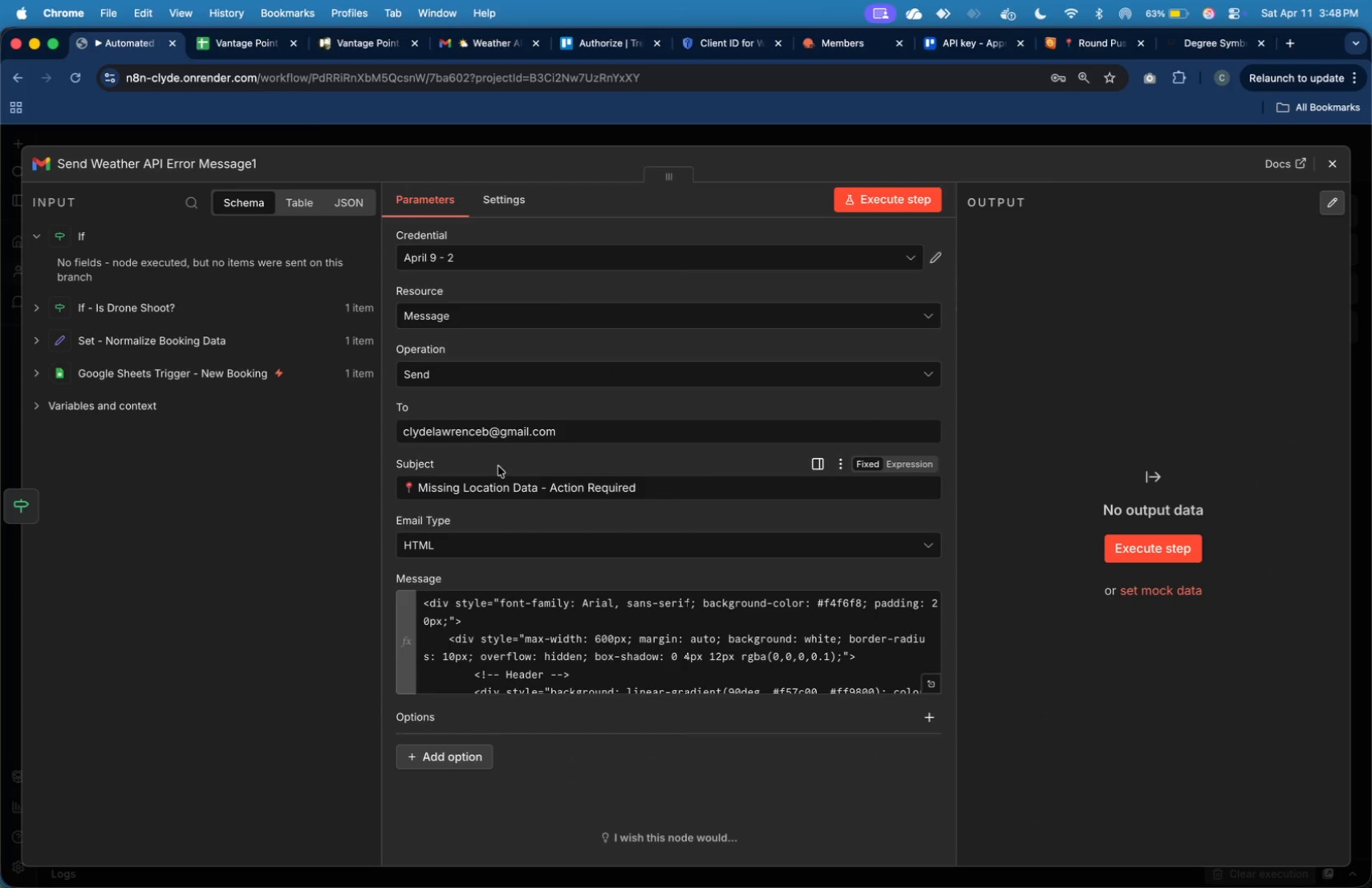 
wait(5.4)
 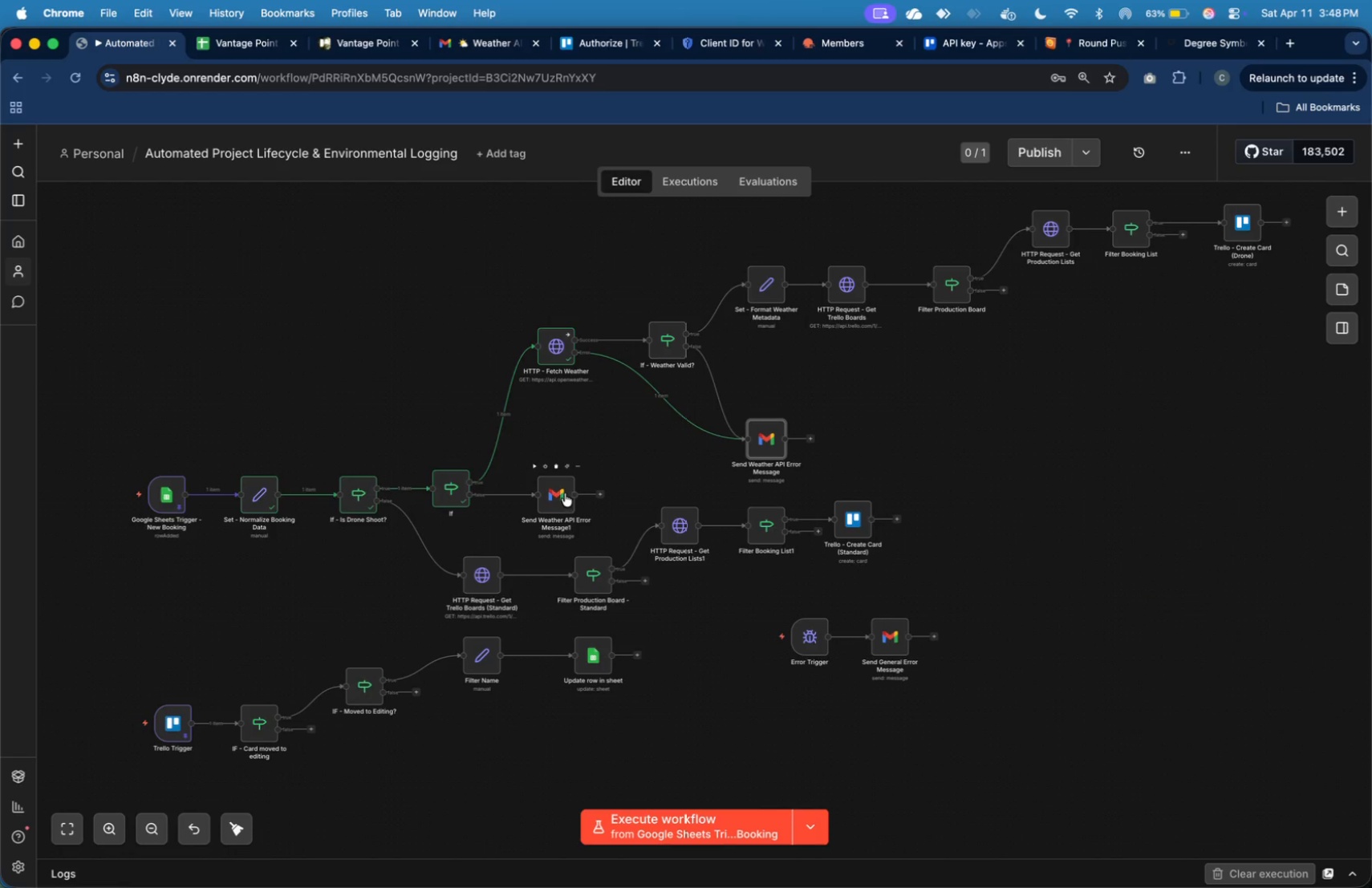 
left_click_drag(start_coordinate=[415, 487], to_coordinate=[405, 485])
 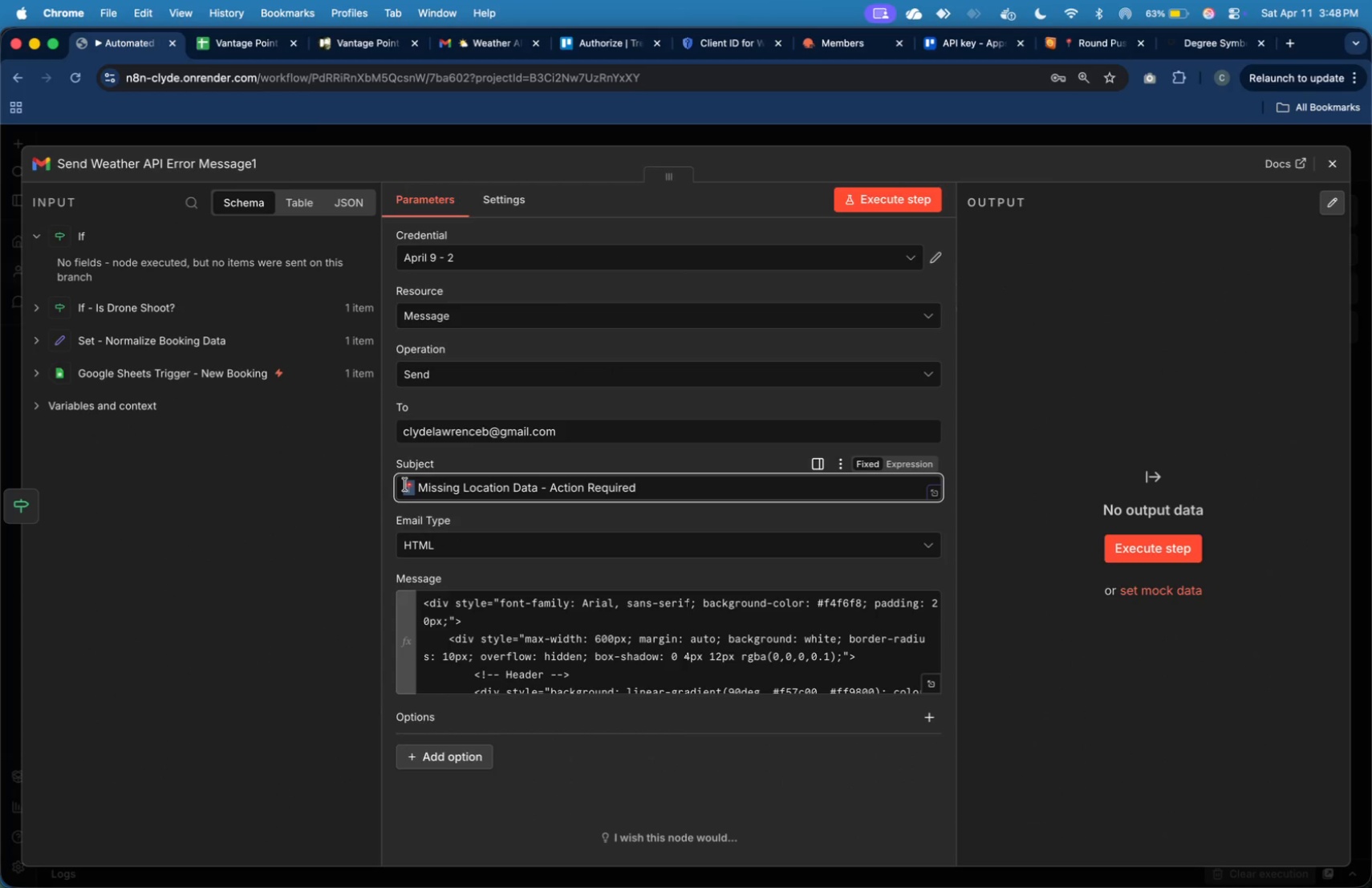 
key(Meta+C)
 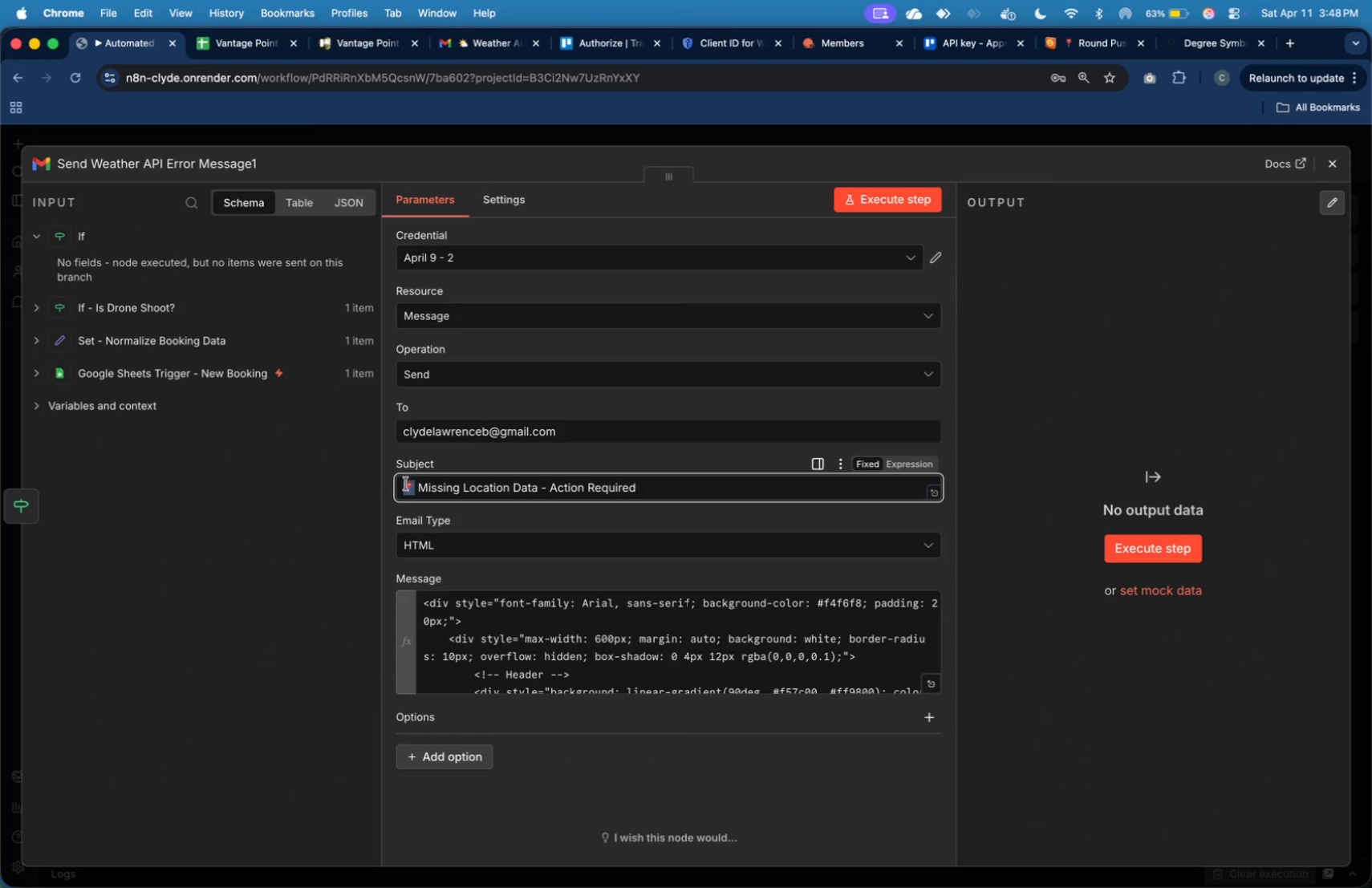 
key(Meta+Tab)
 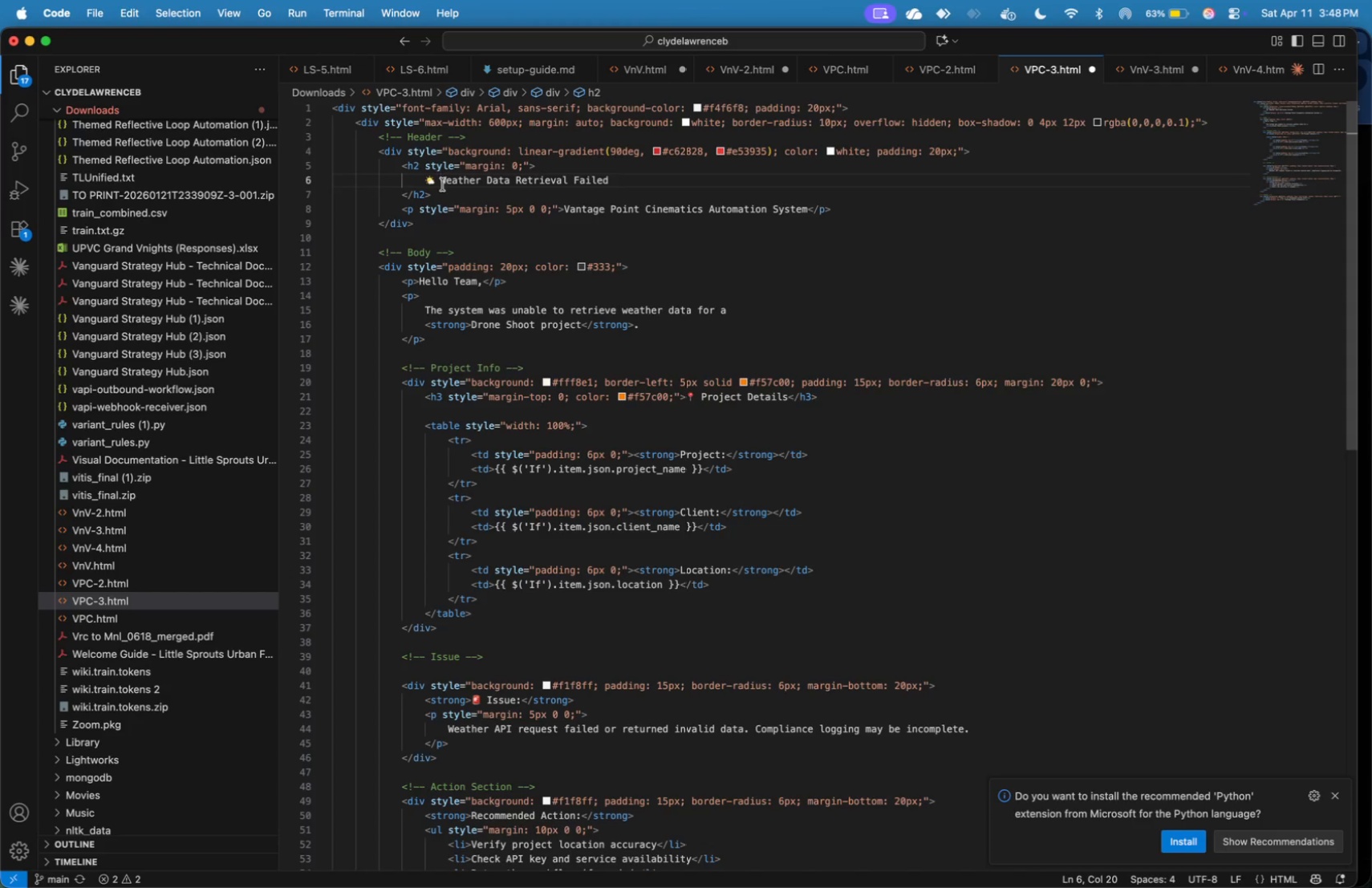 
wait(7.23)
 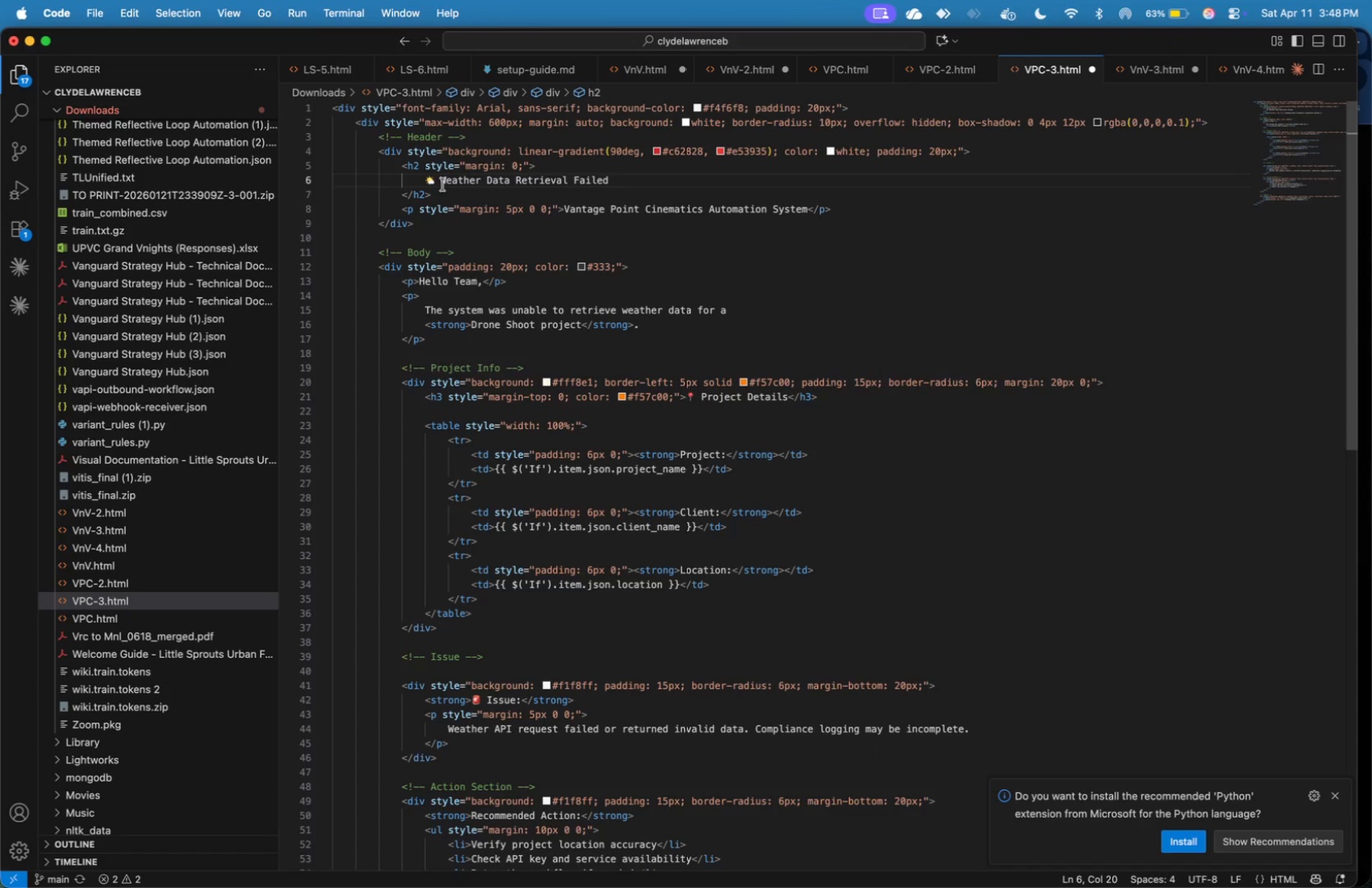 
key(Shift+ArrowLeft)
 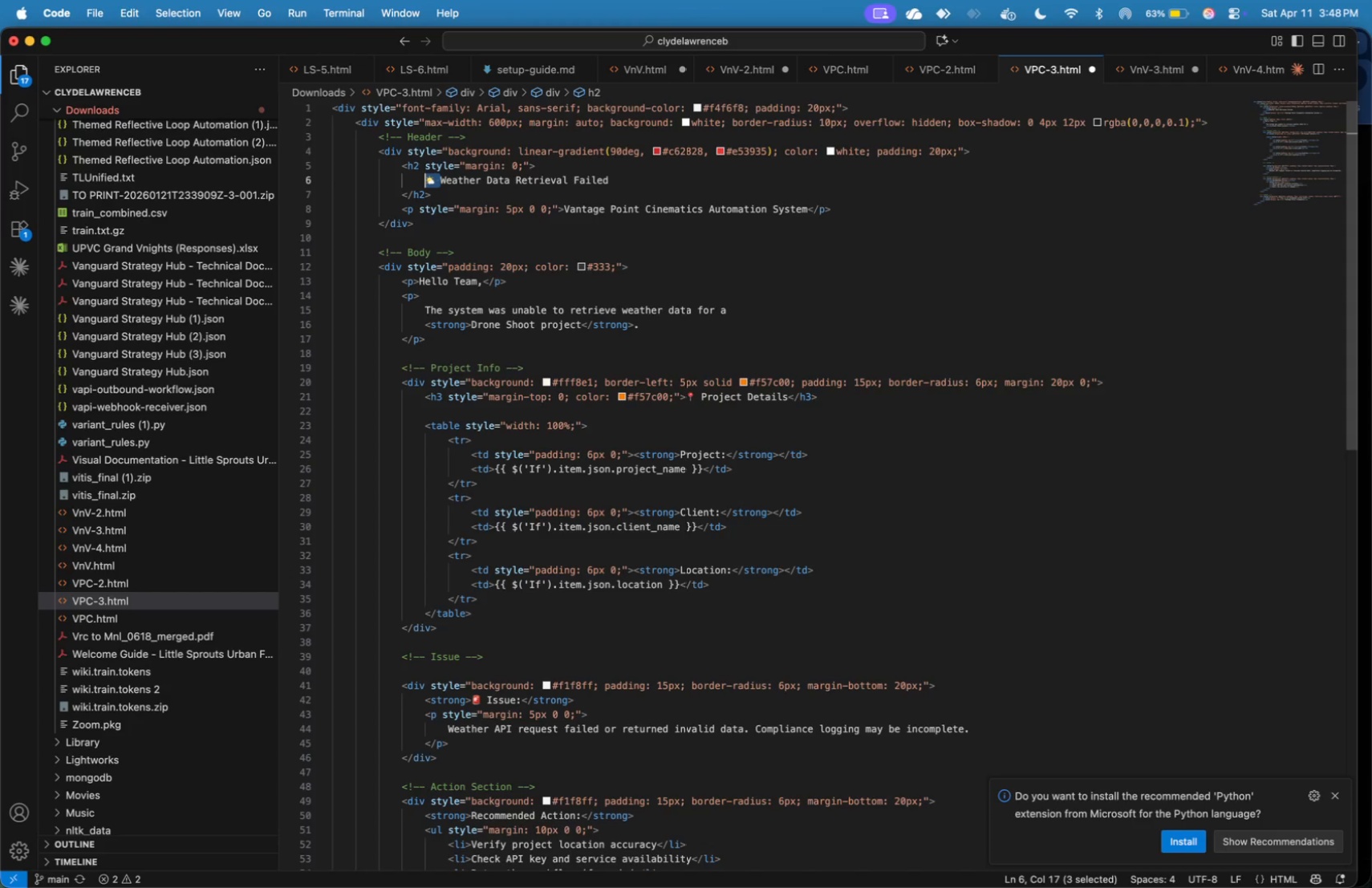 
key(Shift+ArrowLeft)
 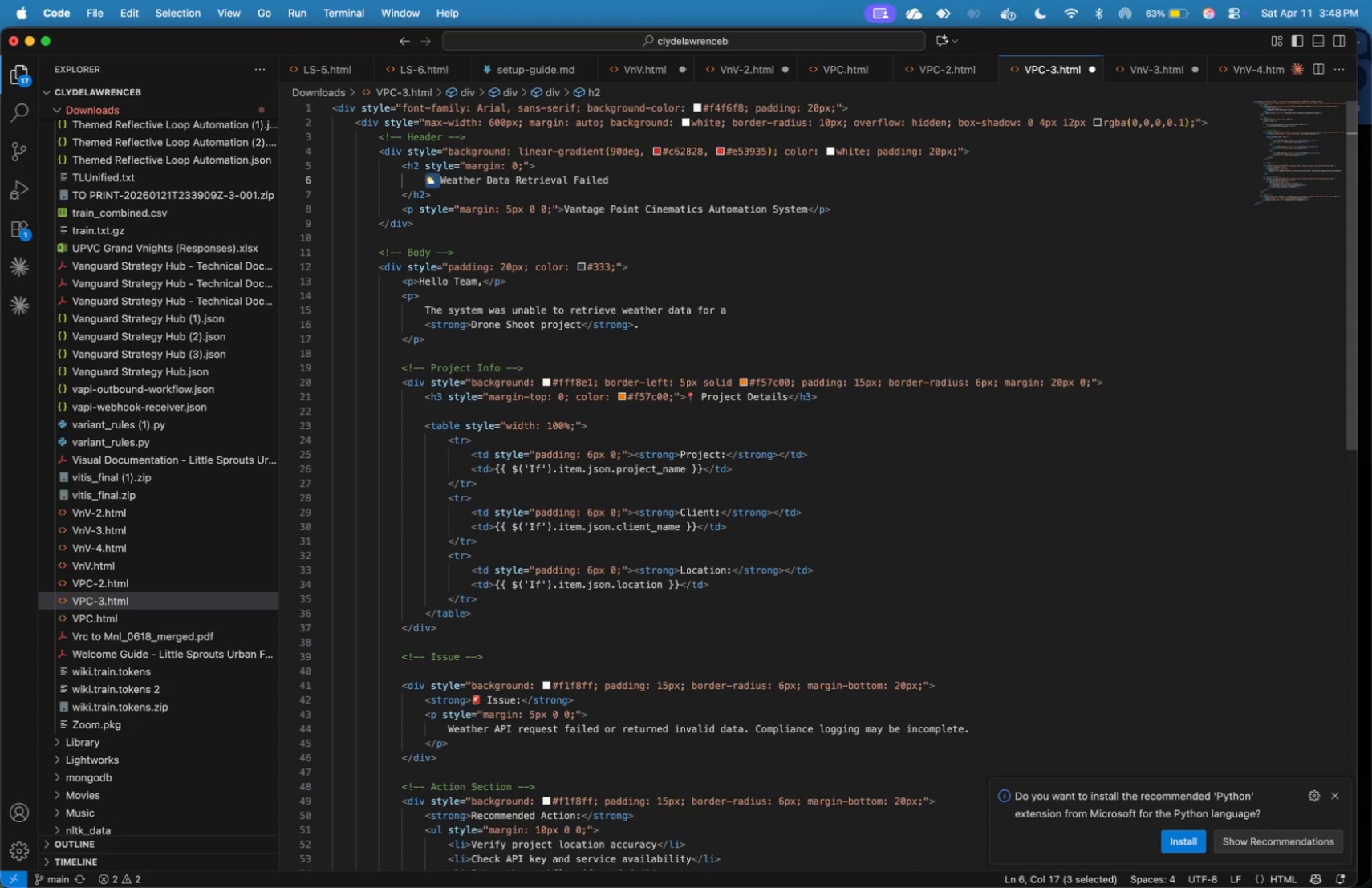 
wait(9.16)
 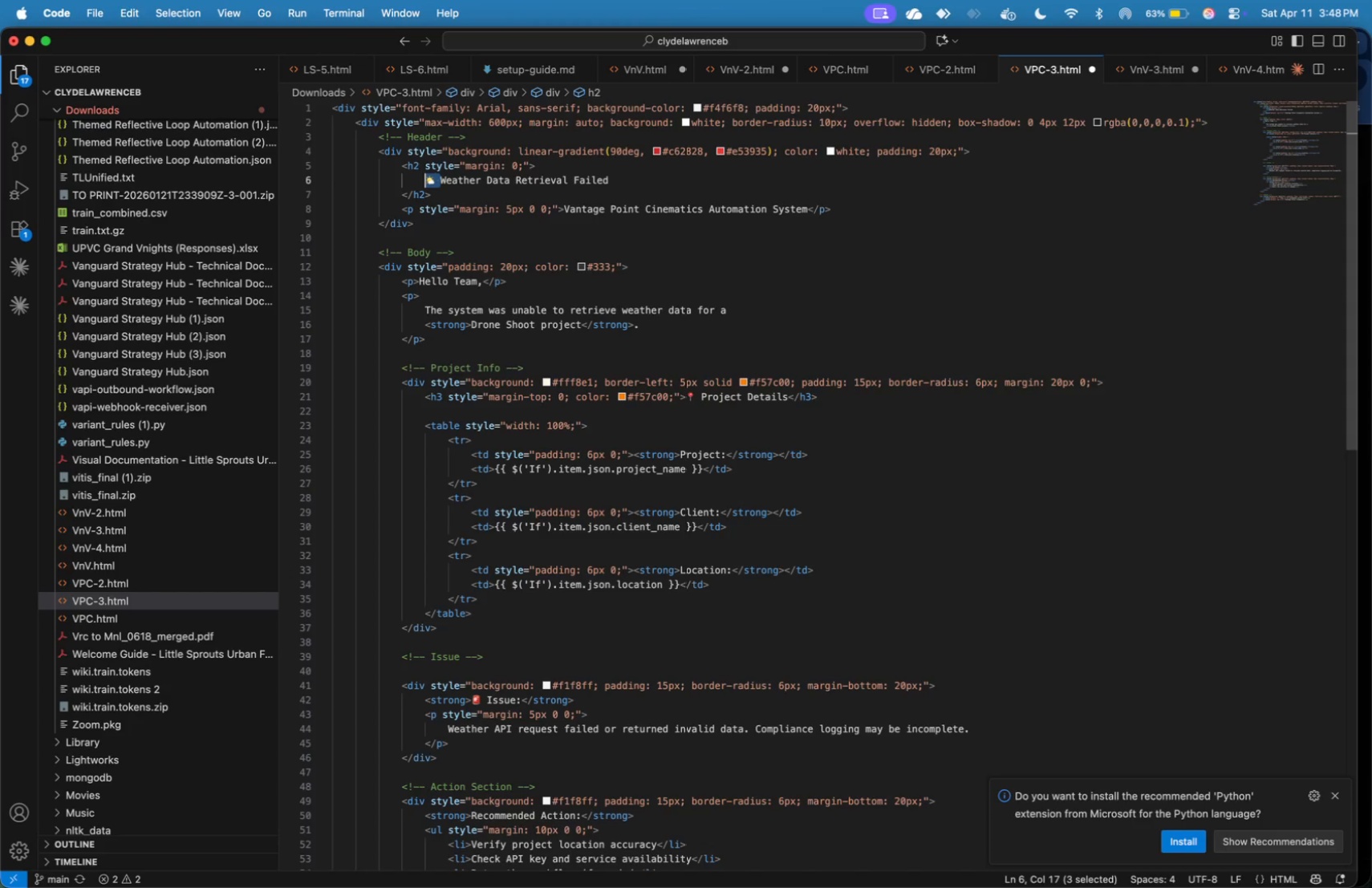 
key(Meta+V)
 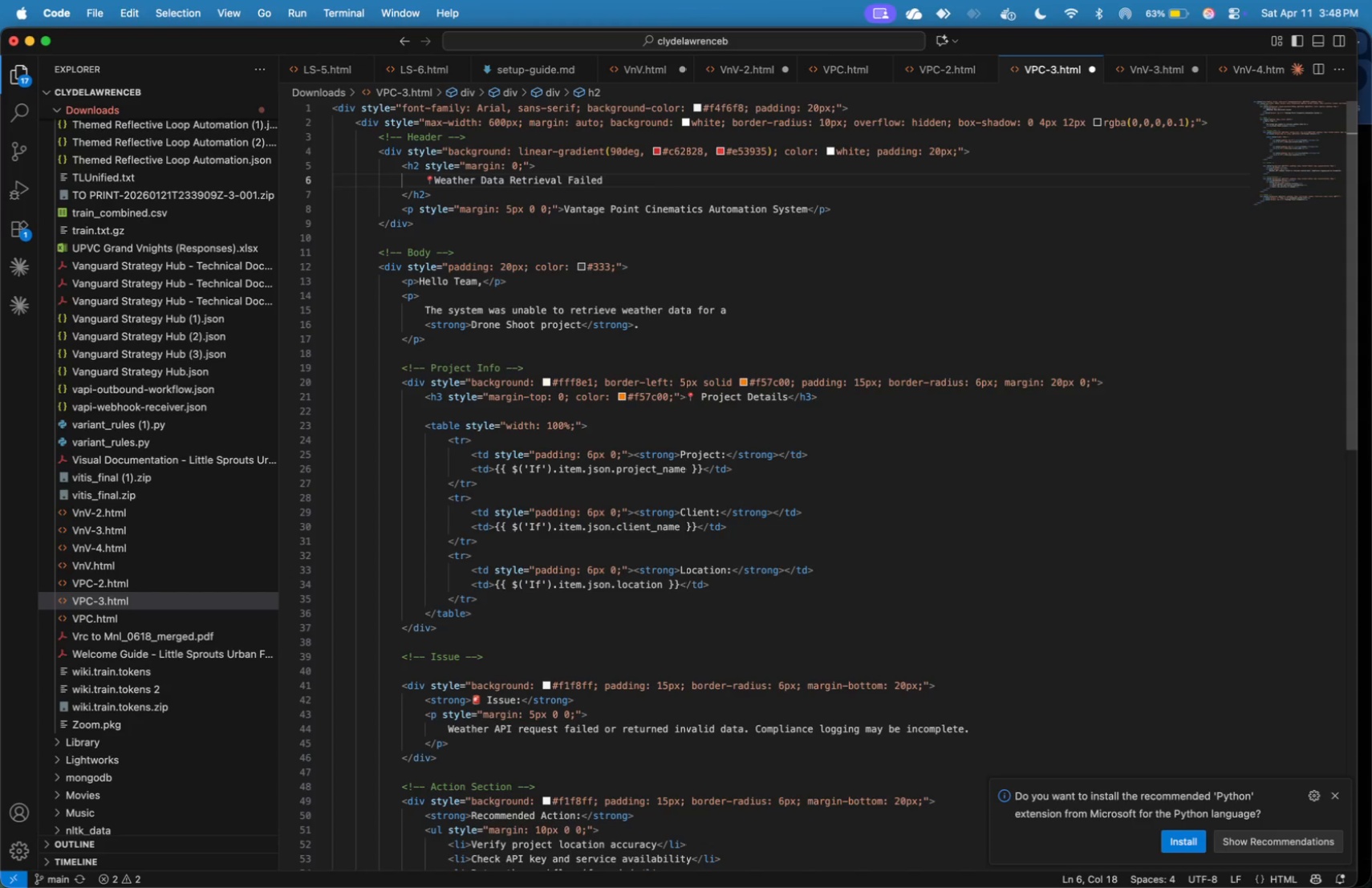 
key(Space)
 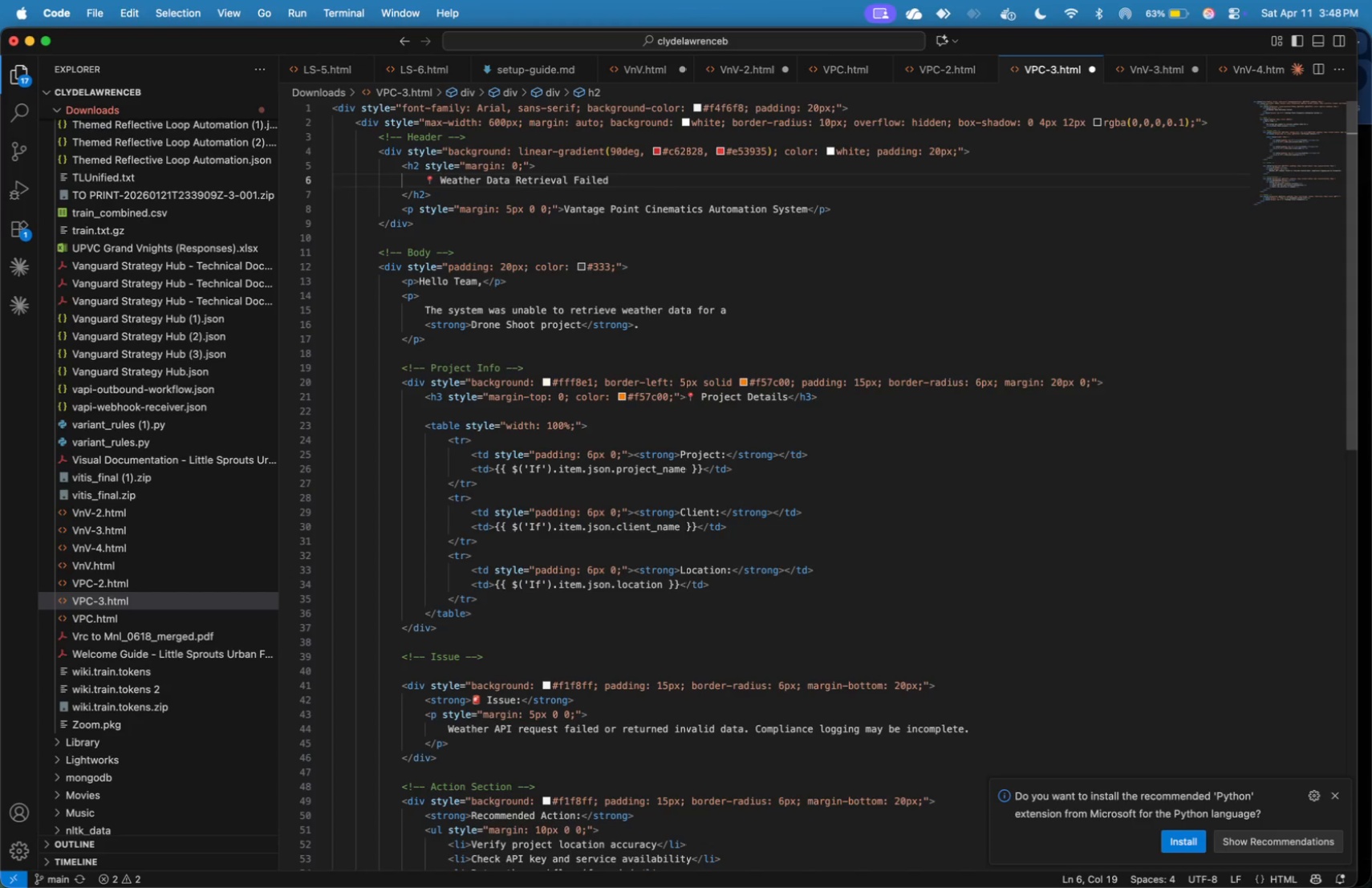 
key(ArrowRight)
 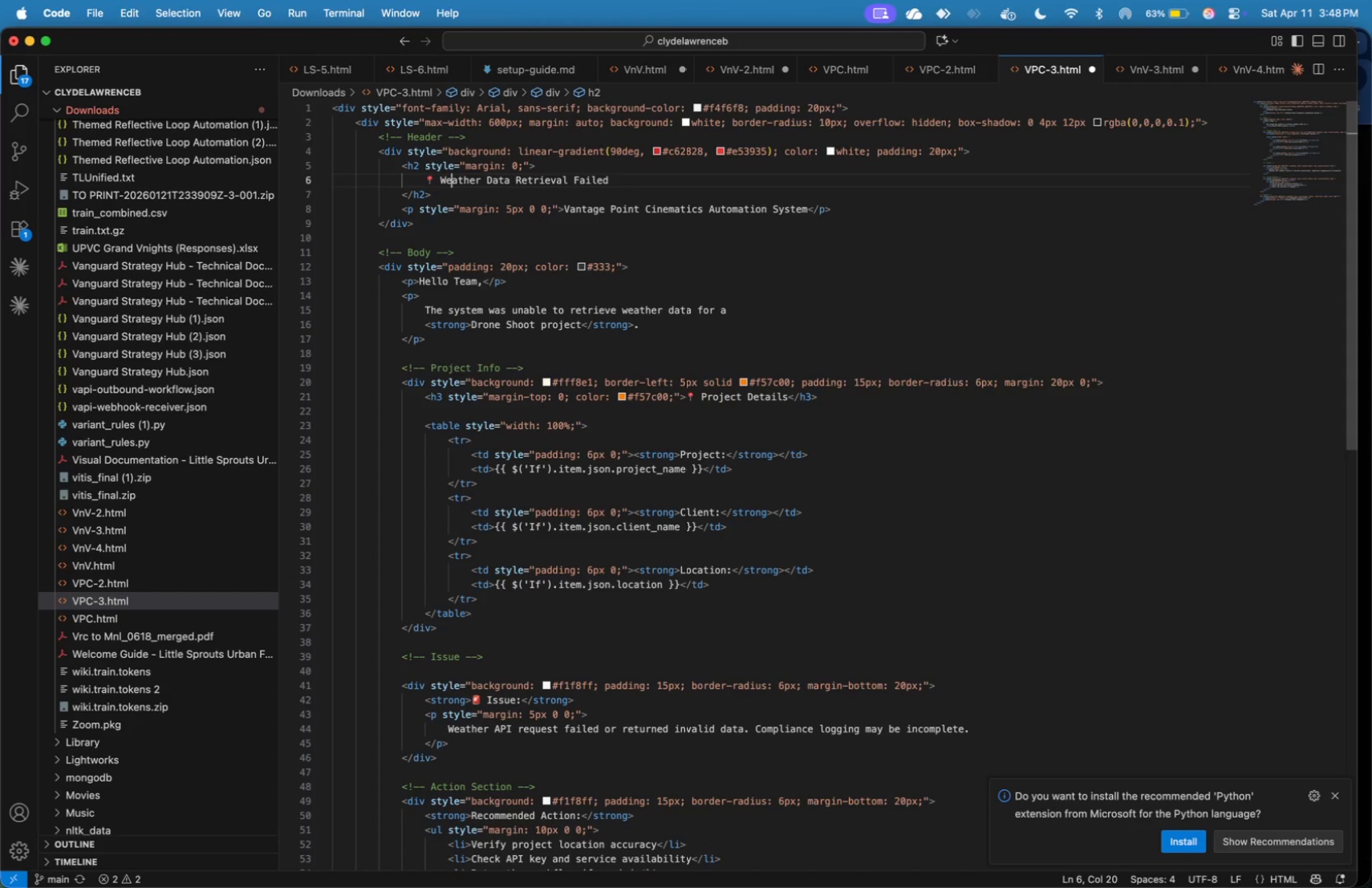 
key(ArrowRight)
 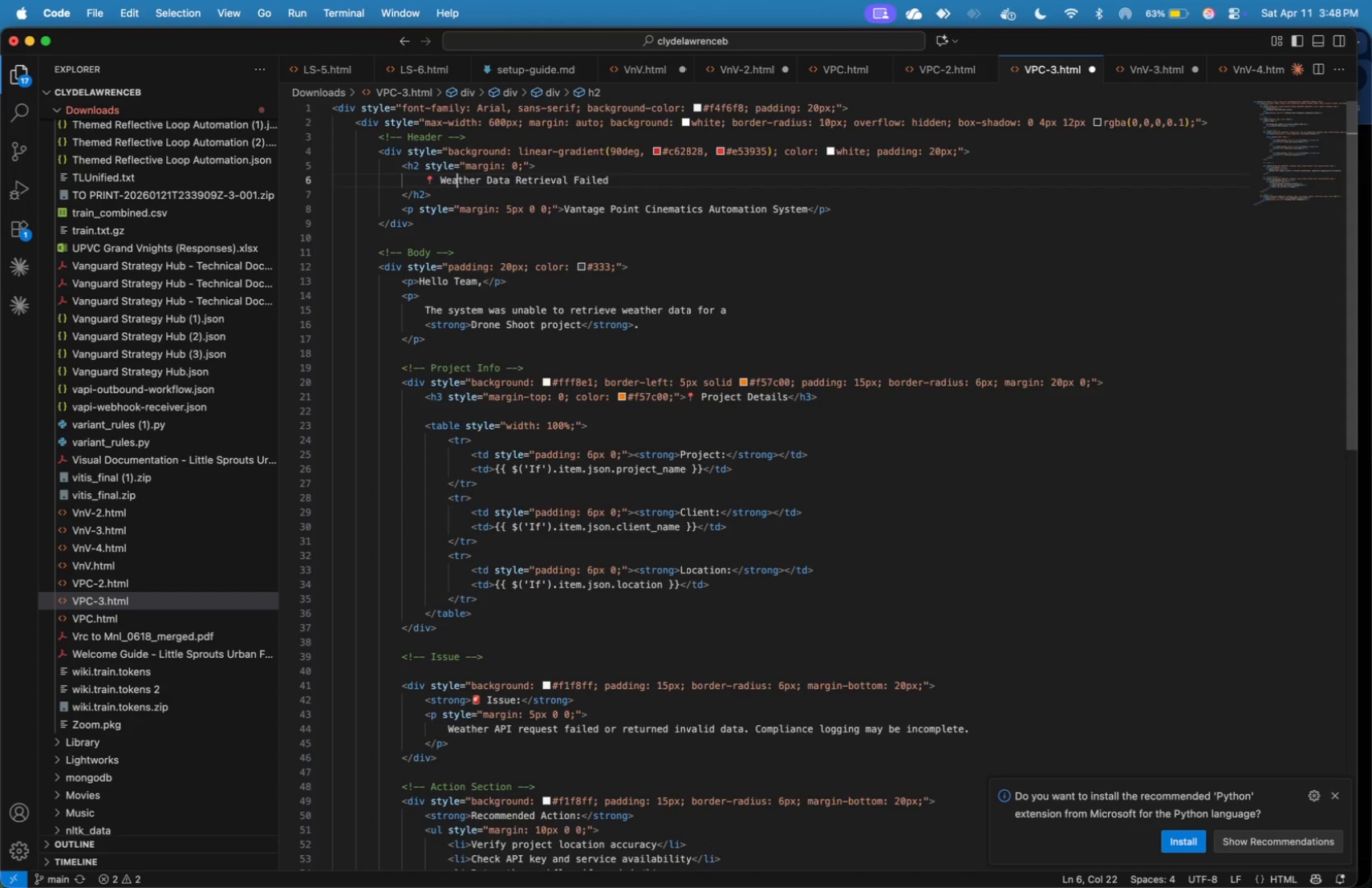 
key(ArrowRight)
 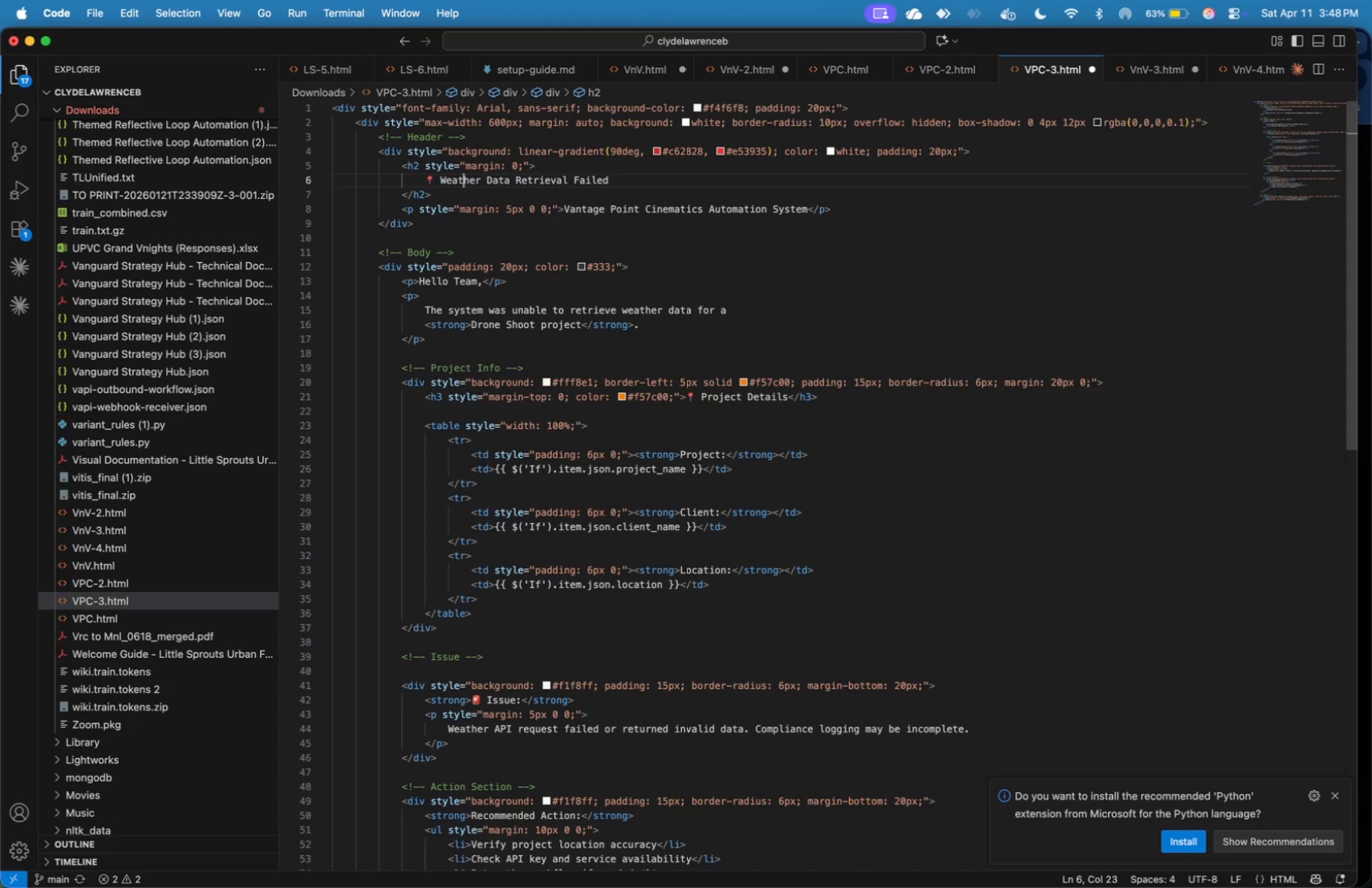 
key(ArrowRight)
 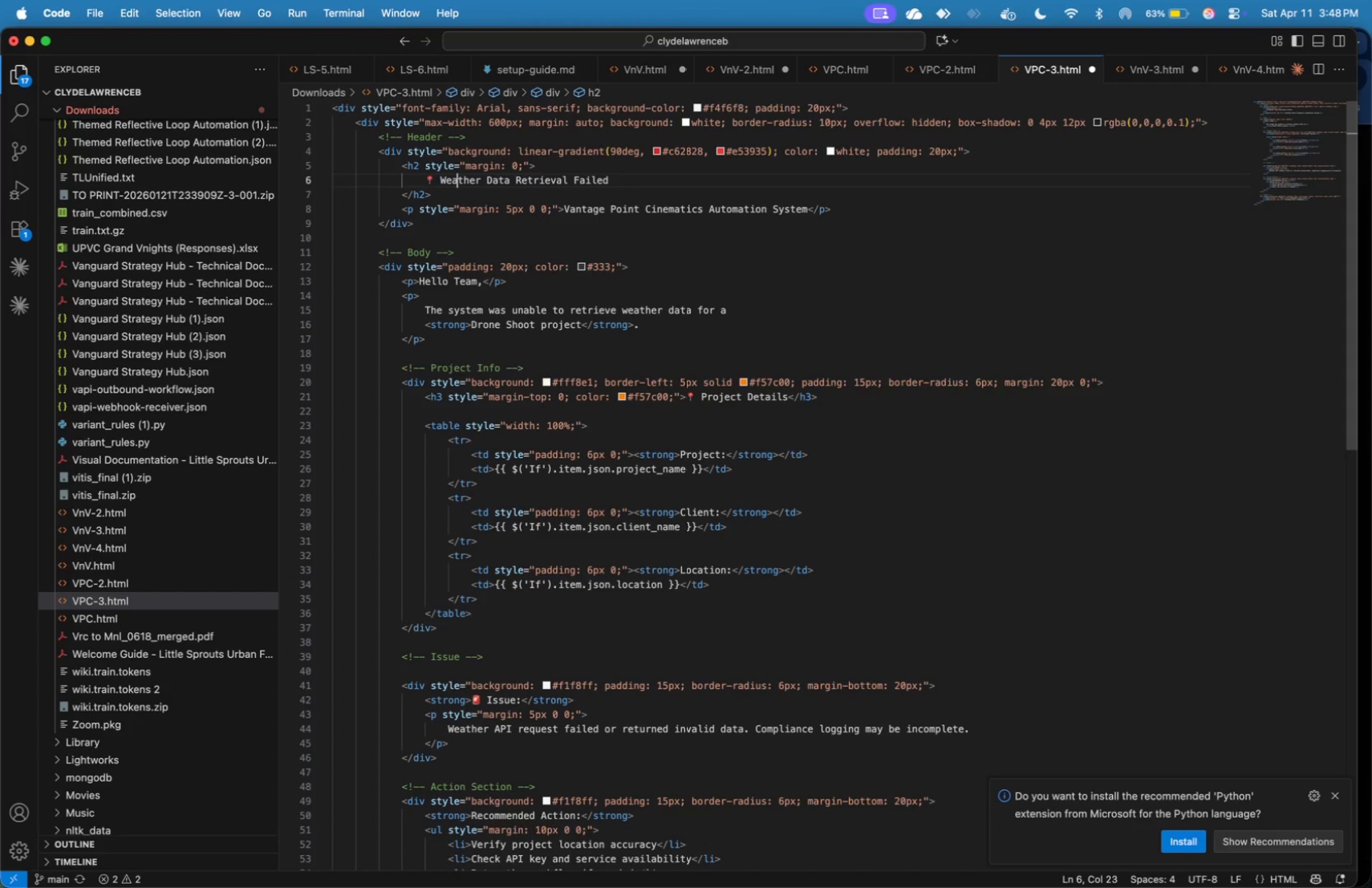 
key(ArrowLeft)
 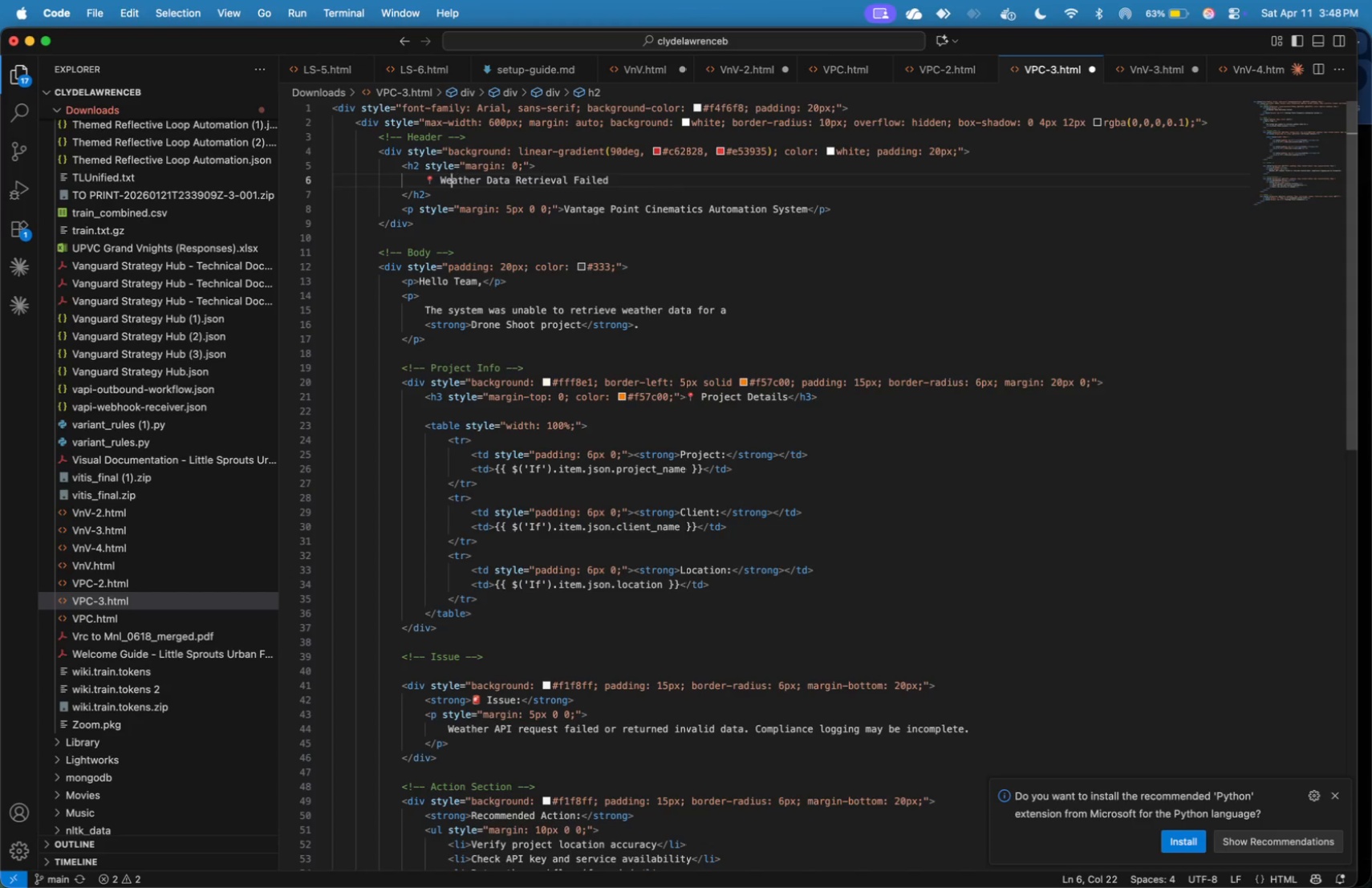 
key(ArrowLeft)
 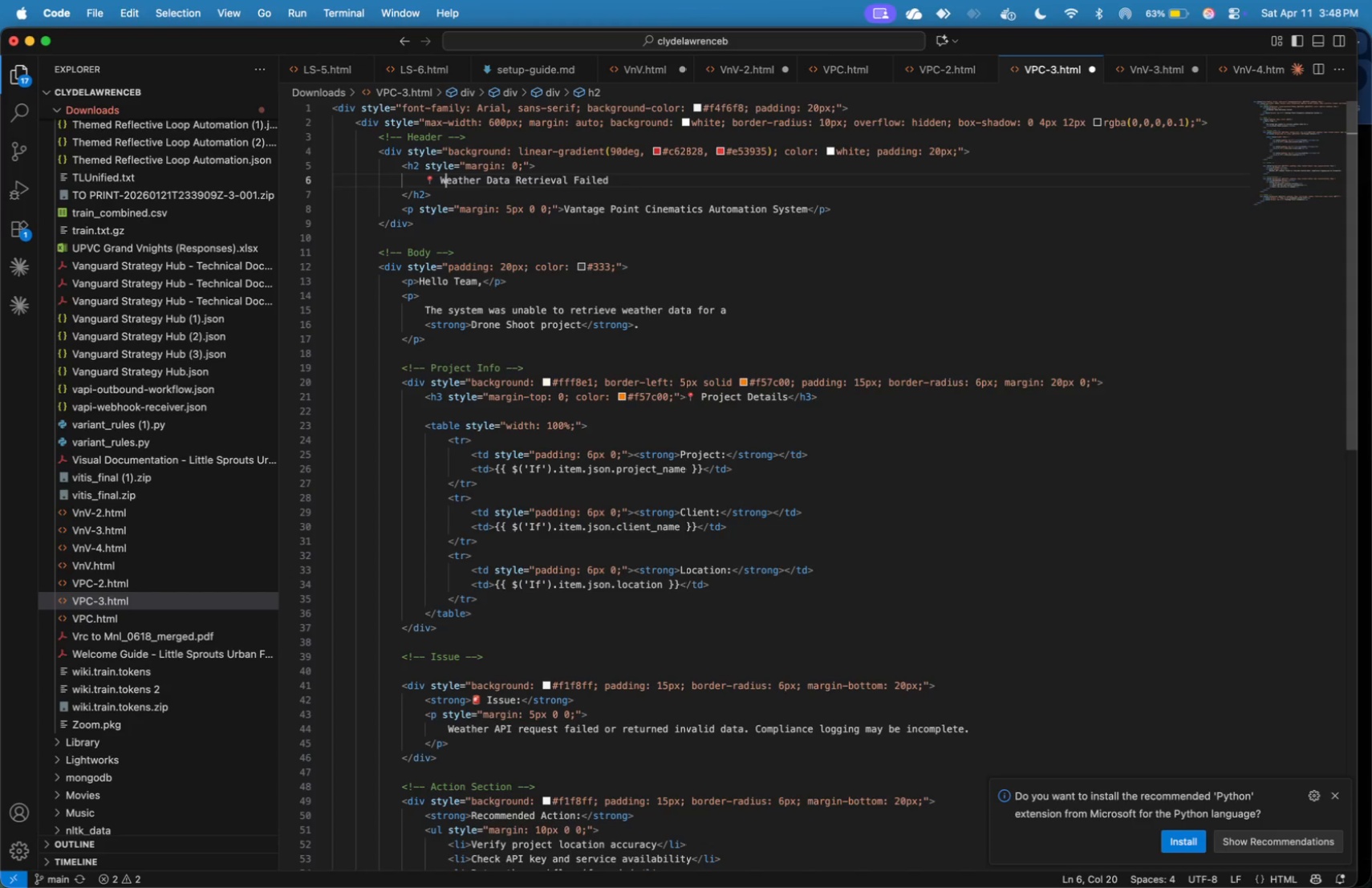 
key(ArrowLeft)
 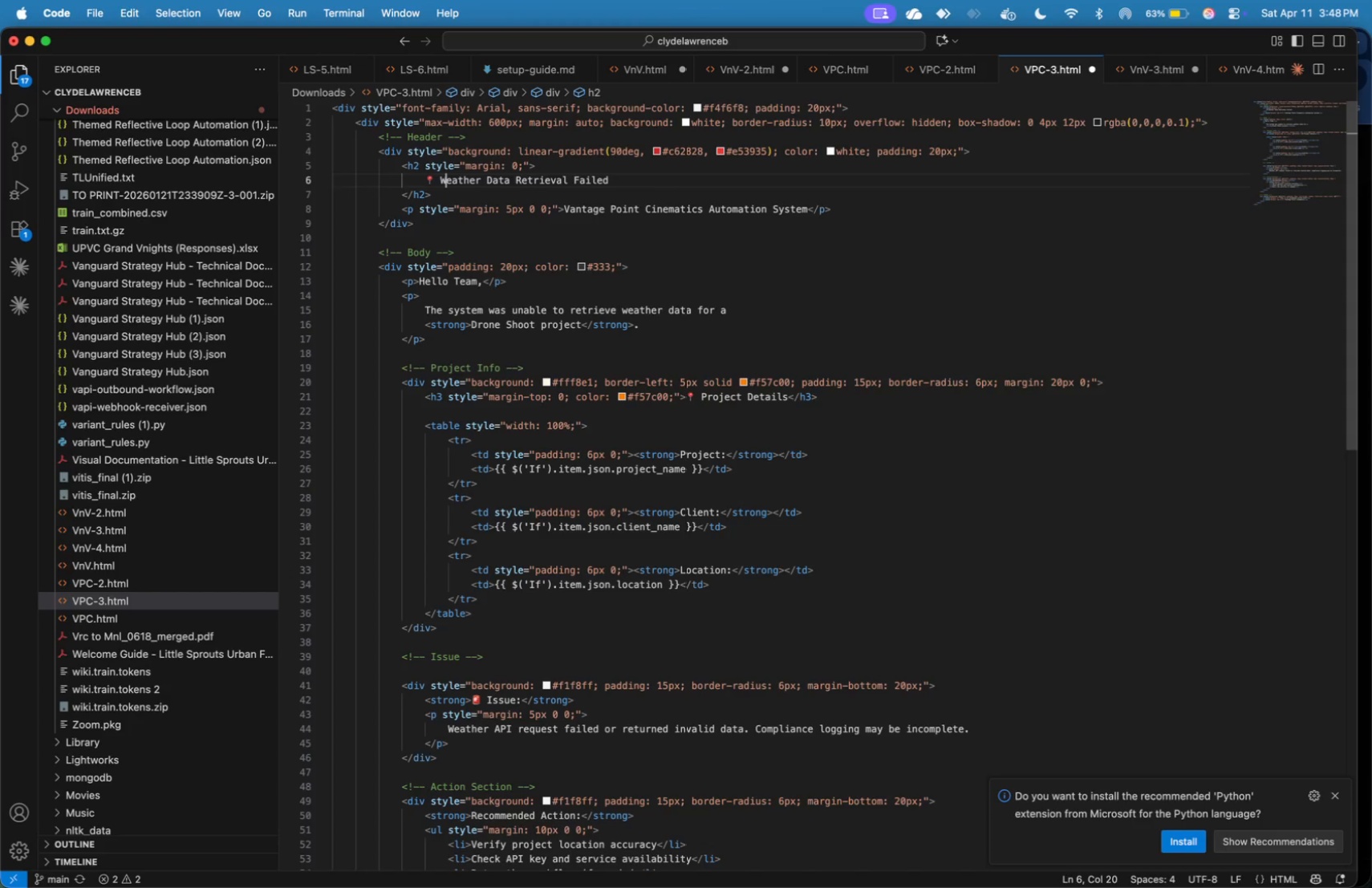 
hold_key(key=ShiftLeft, duration=0.31)
 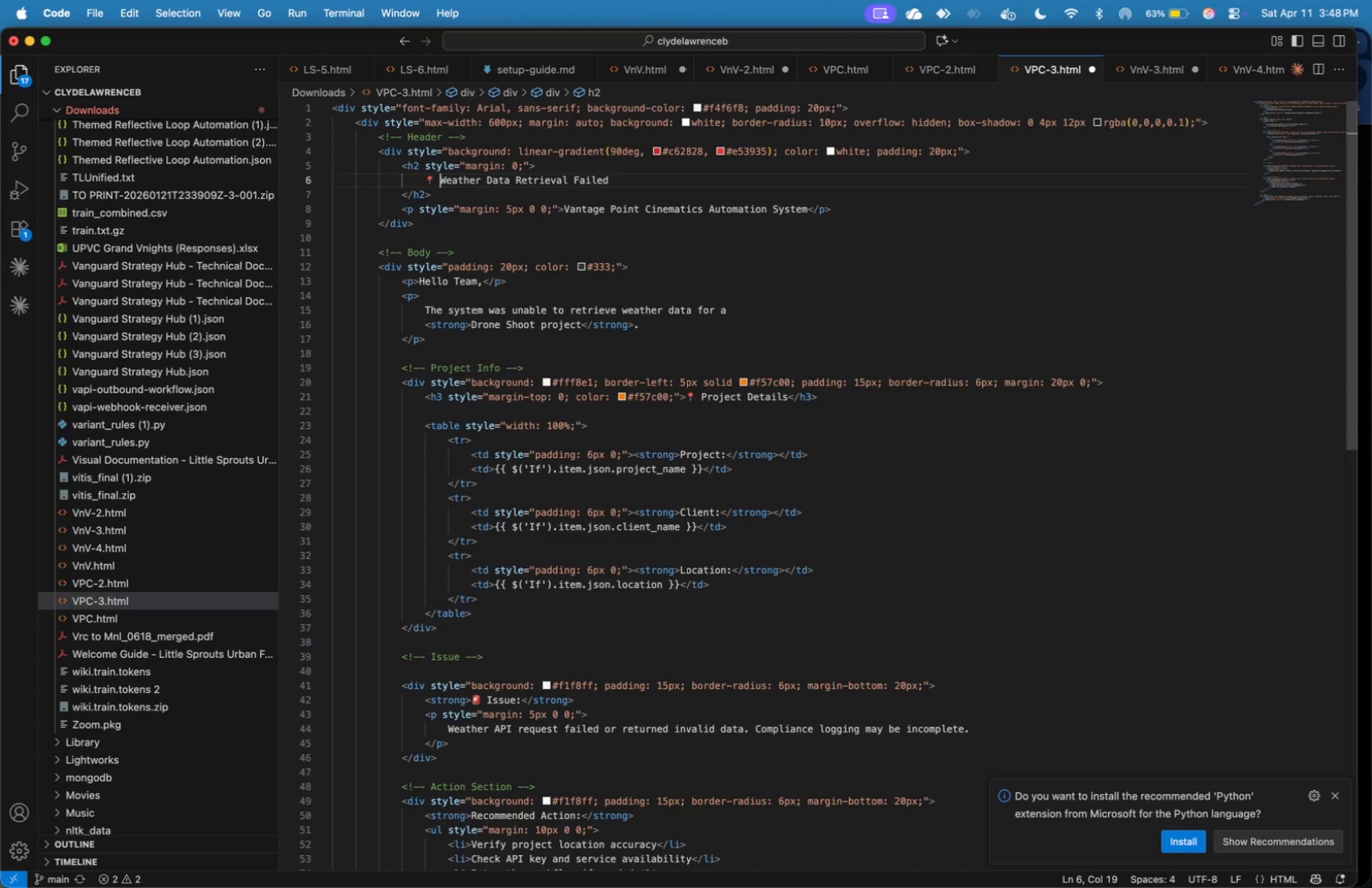 
key(ArrowLeft)
 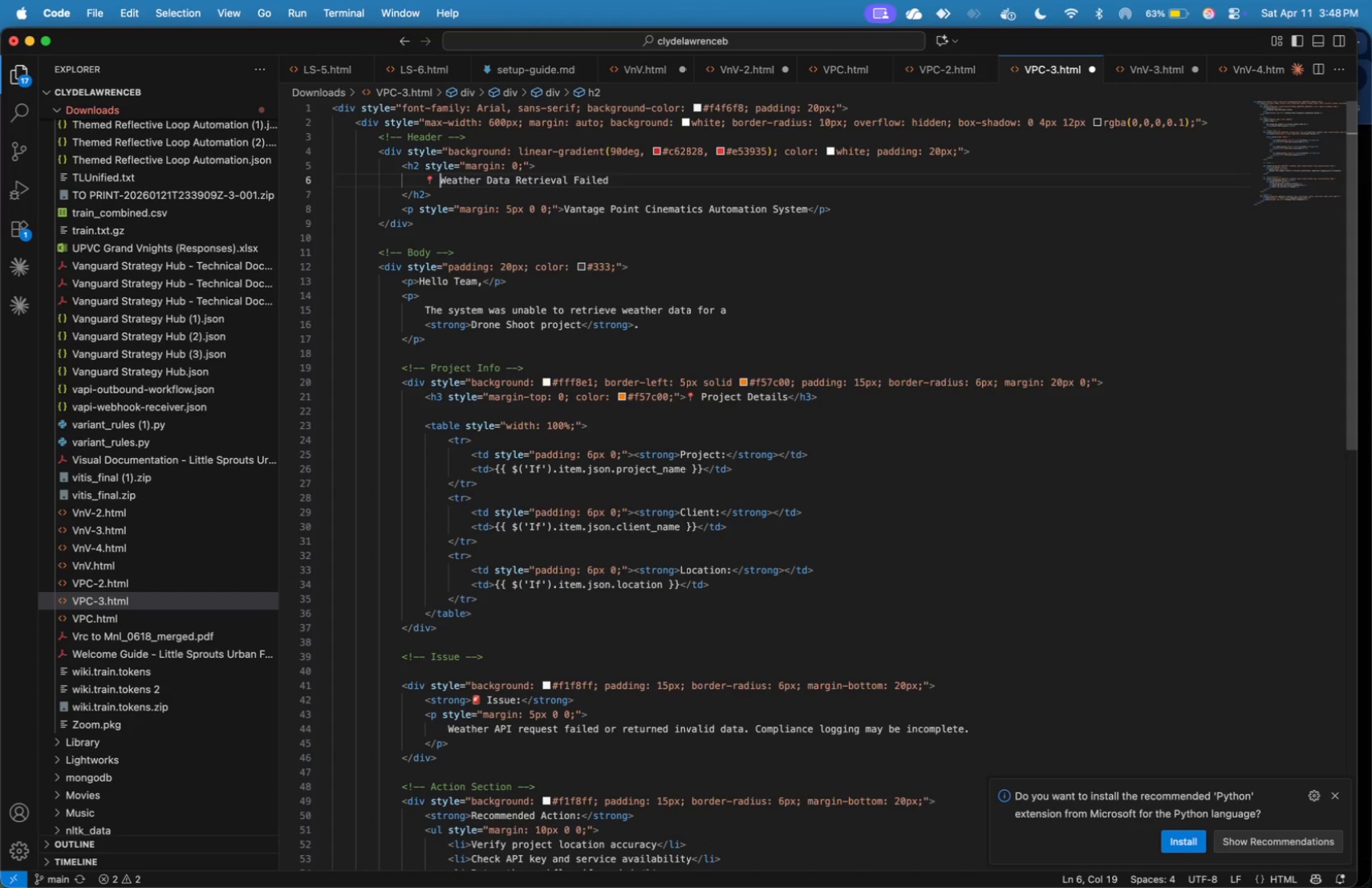 
hold_key(key=ArrowRight, duration=1.5)
 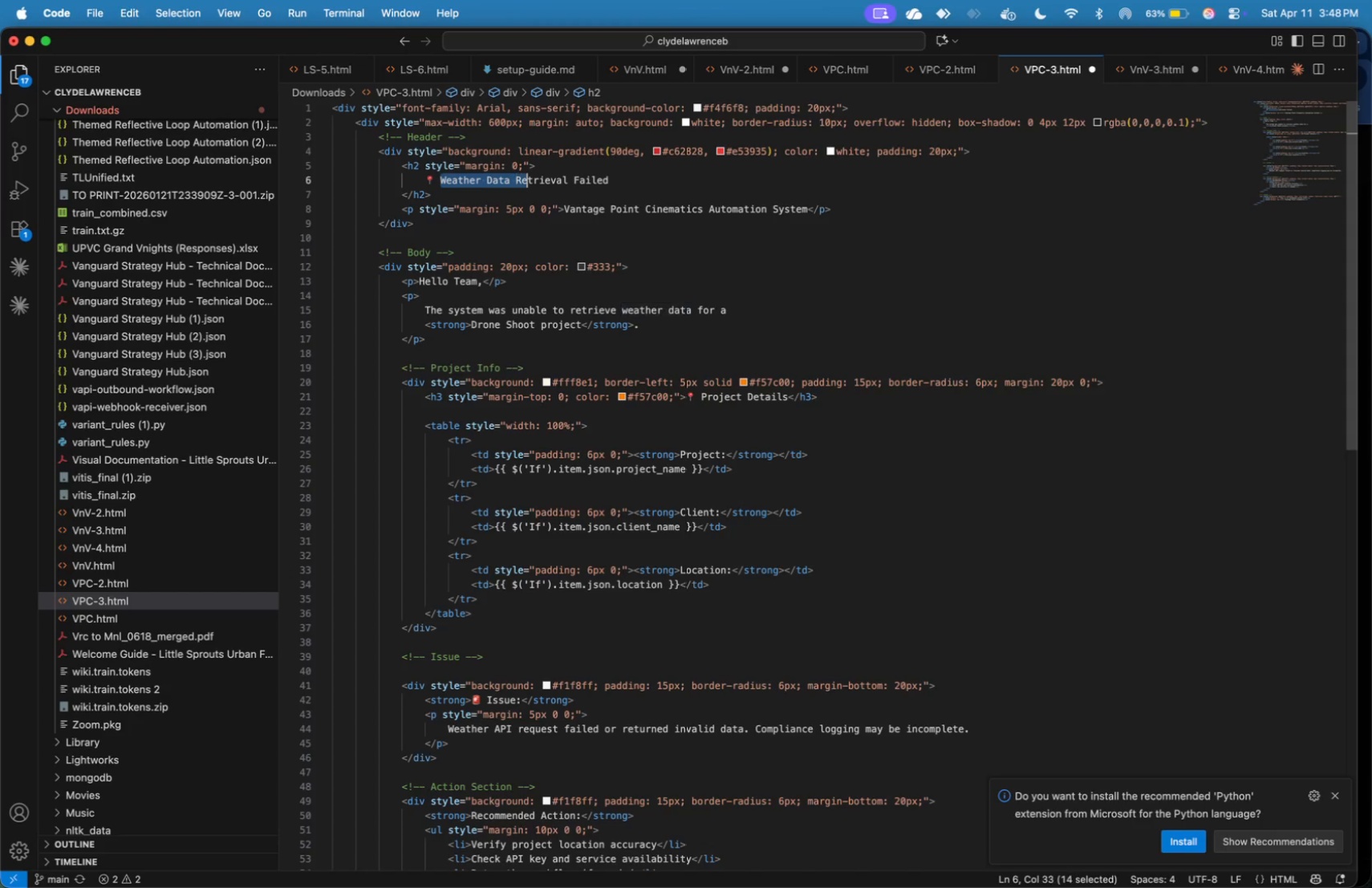 
key(Shift+ArrowRight)
 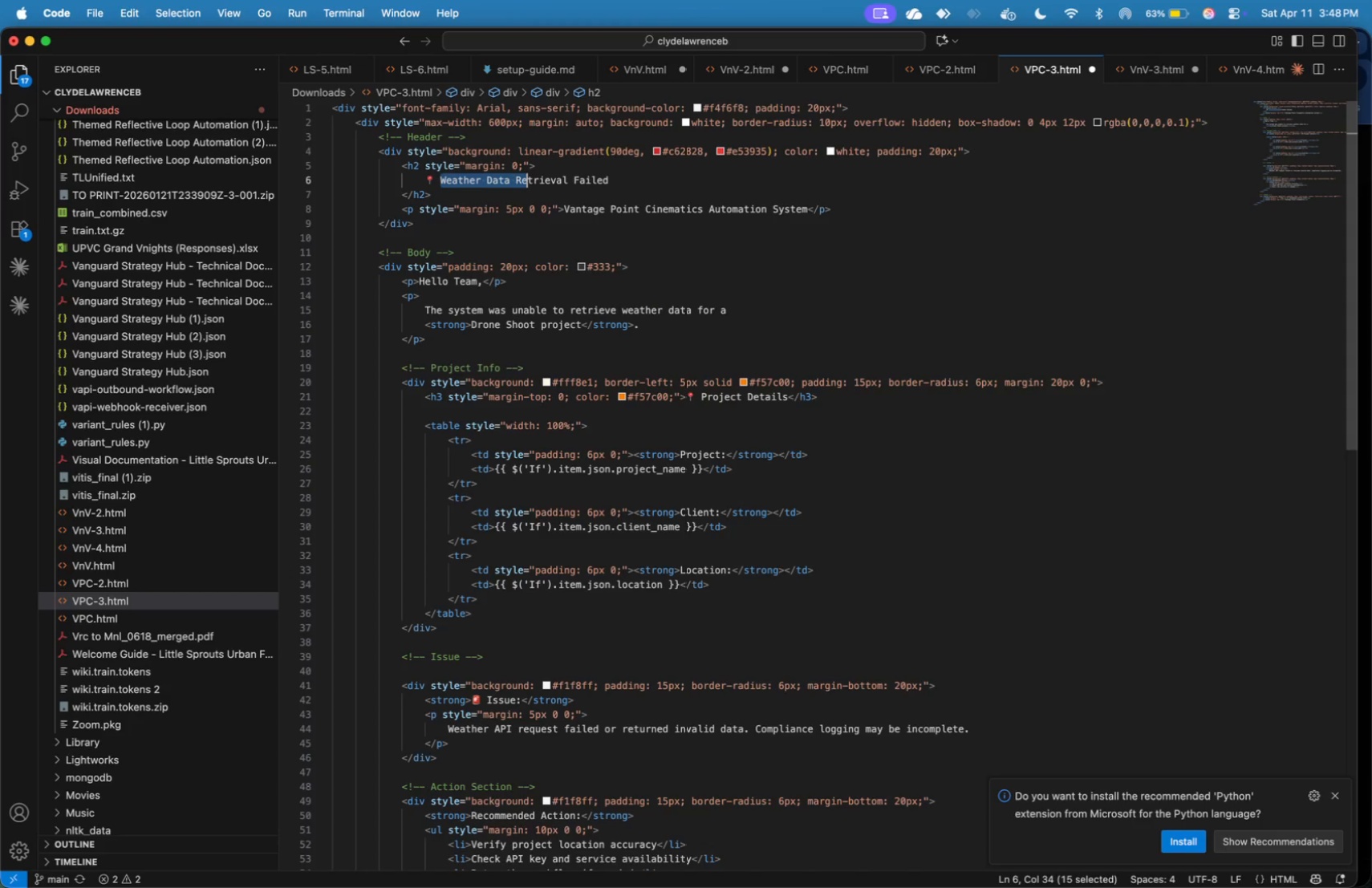 
key(Shift+ArrowRight)
 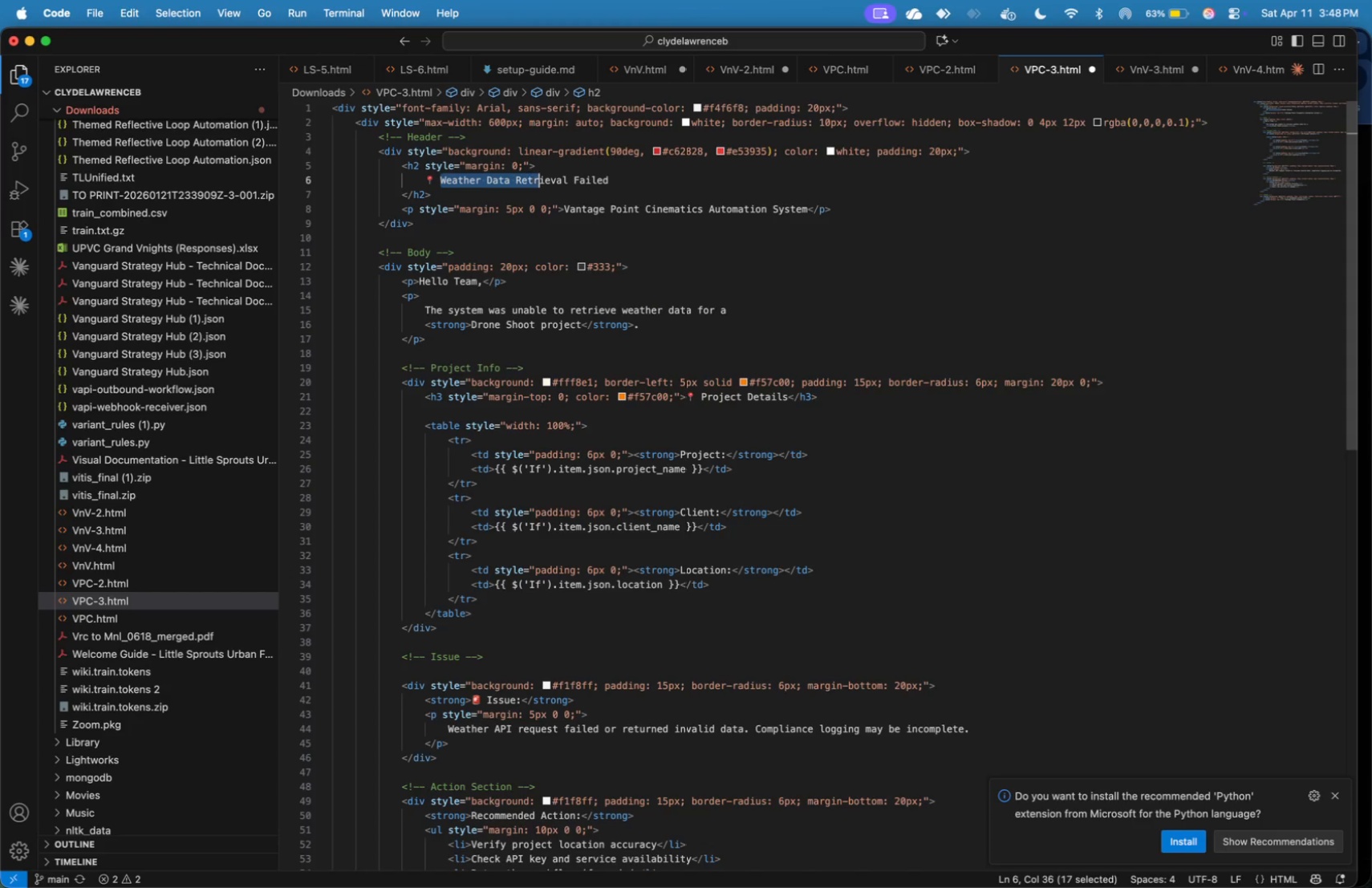 
key(Shift+ArrowRight)
 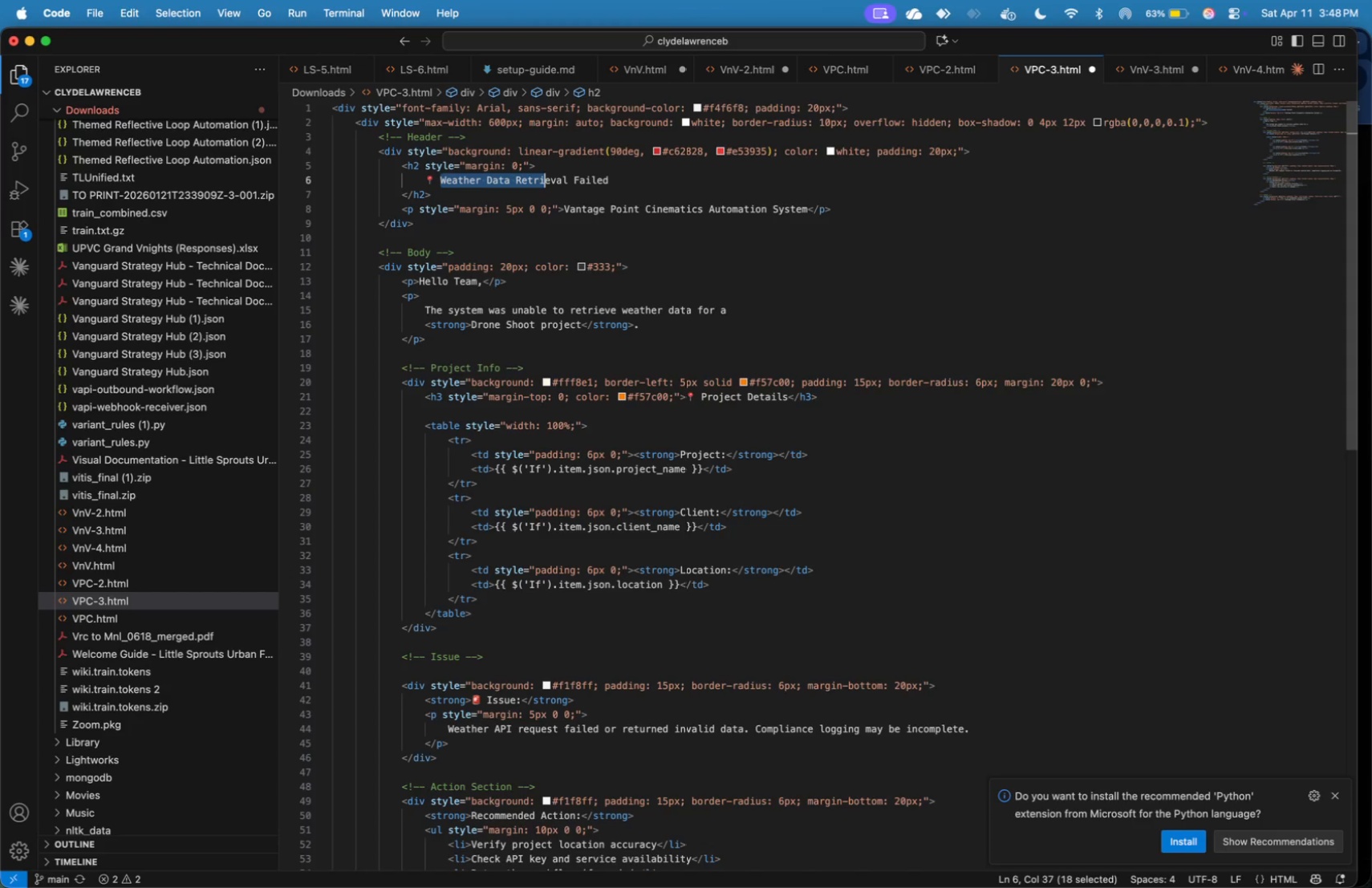 
key(Shift+ArrowRight)
 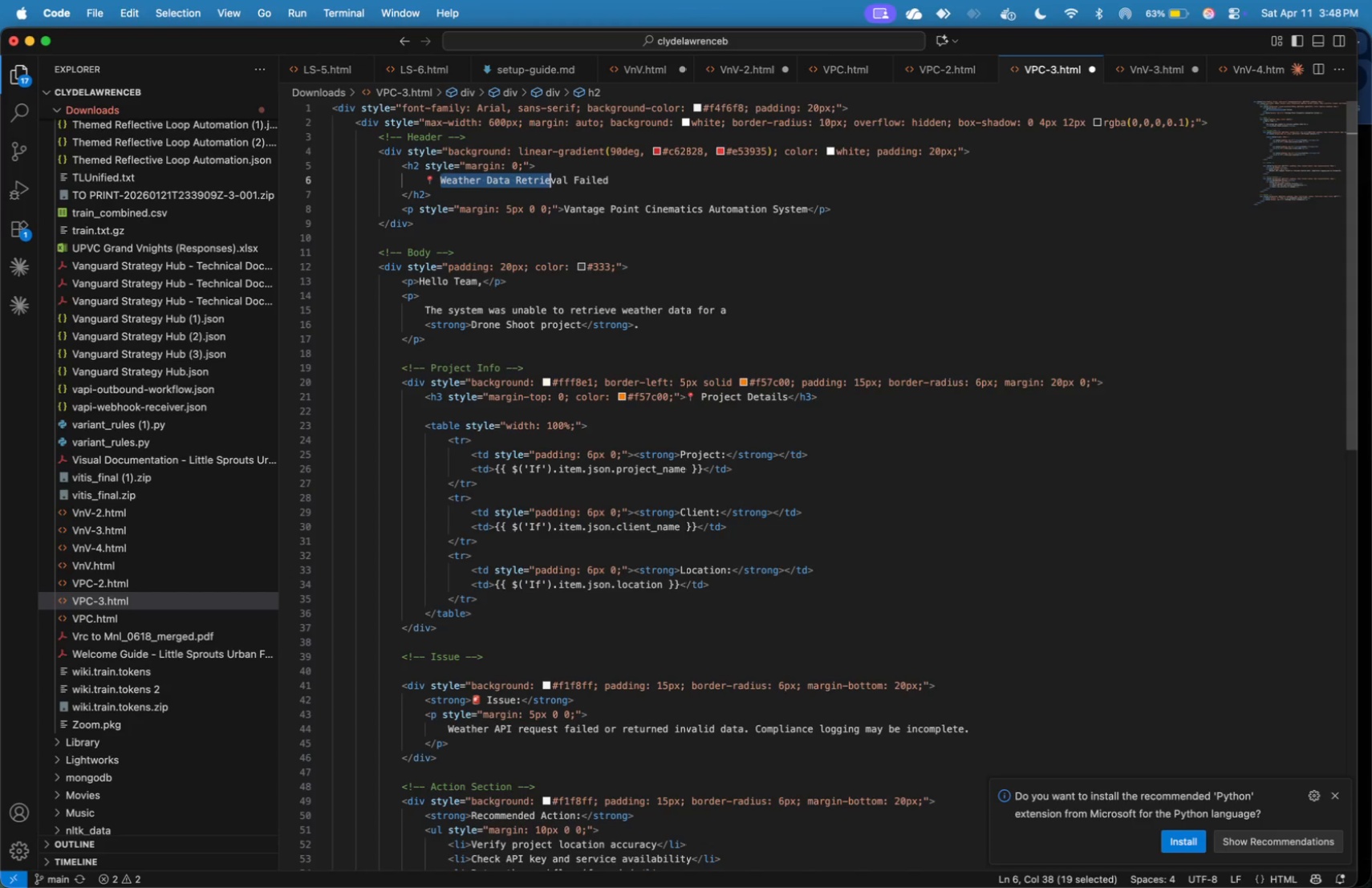 
key(Shift+ArrowRight)
 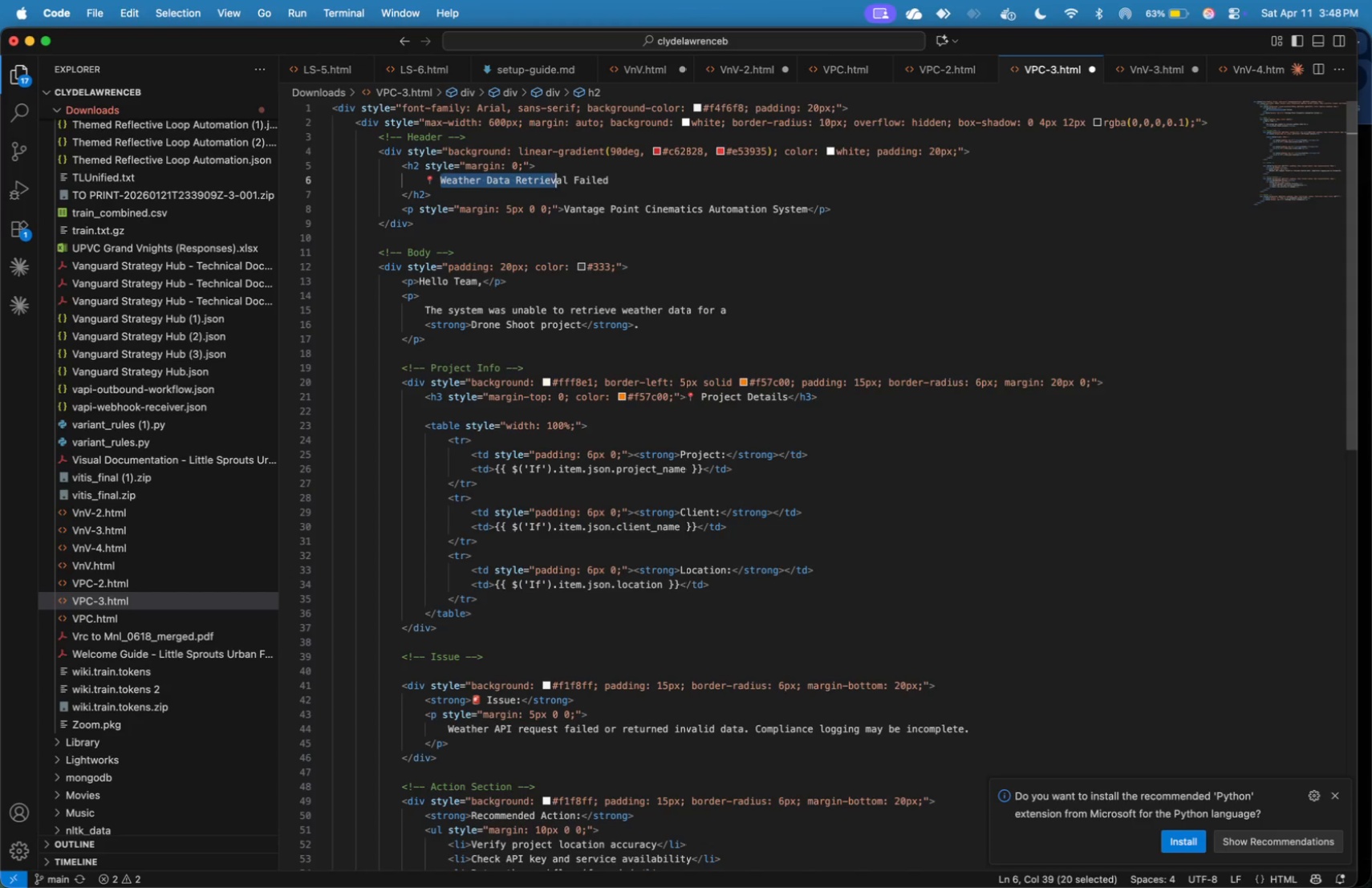 
key(Shift+ArrowRight)
 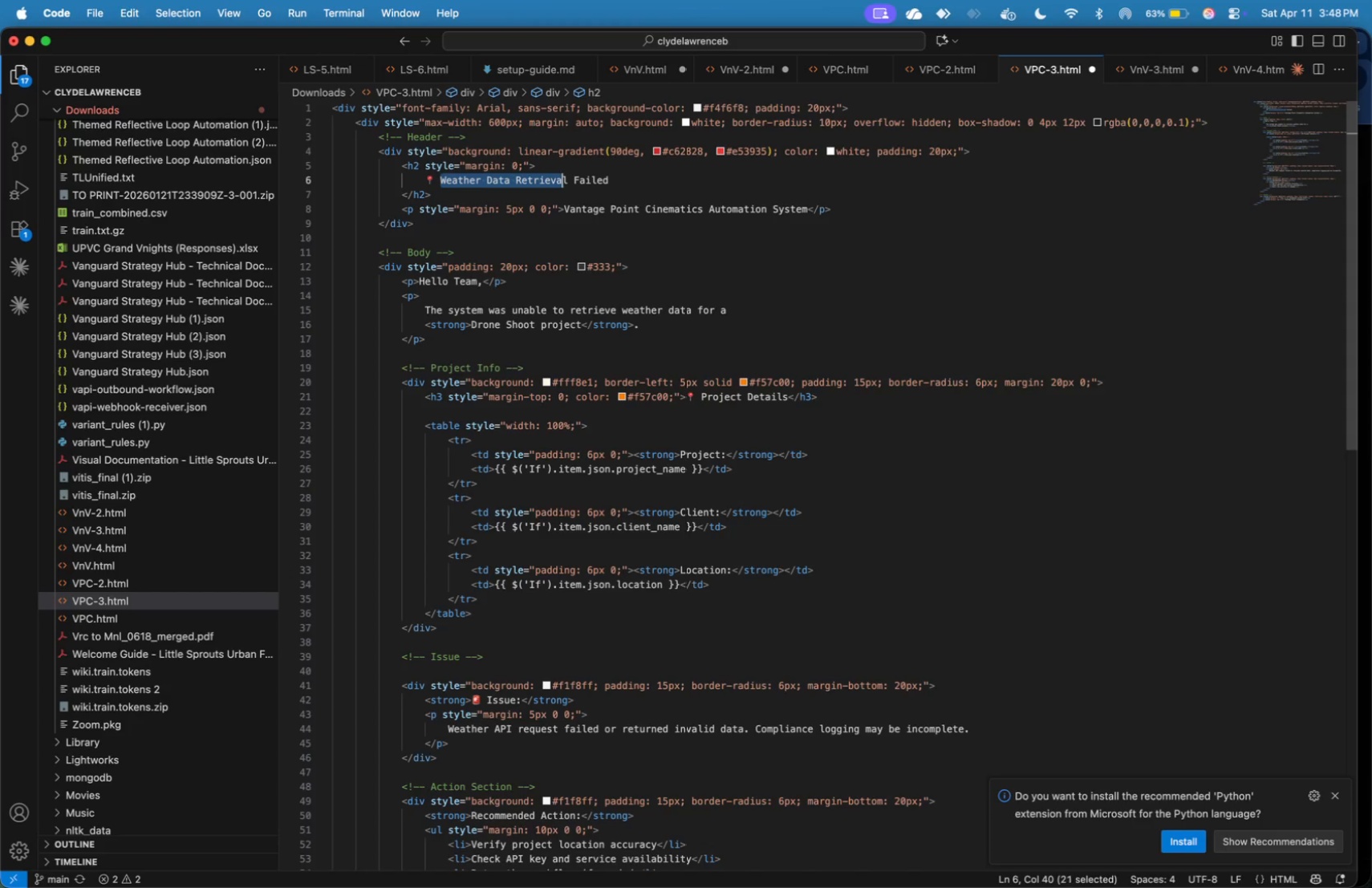 
key(Shift+ArrowRight)
 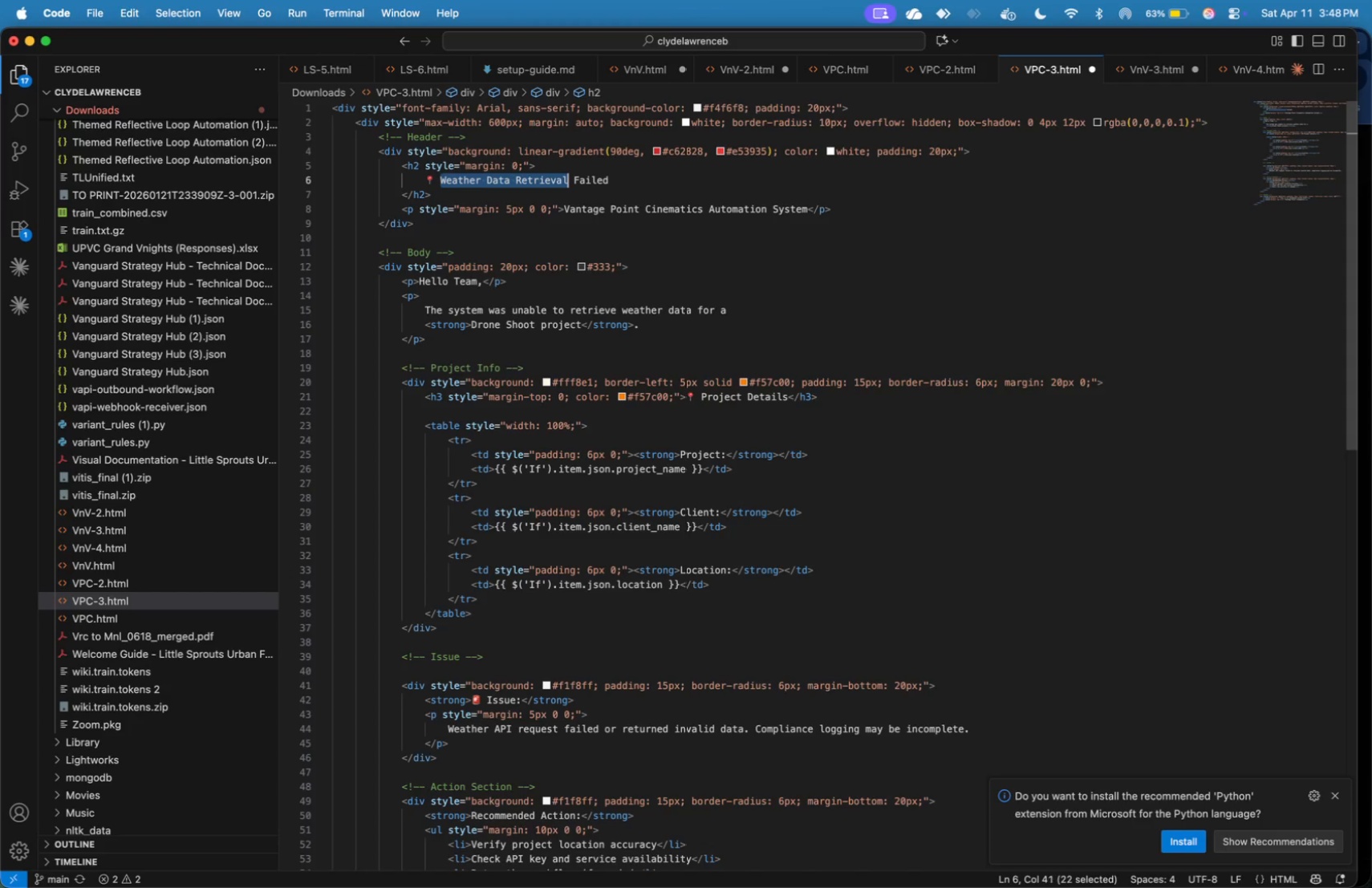 
key(Shift+ArrowRight)
 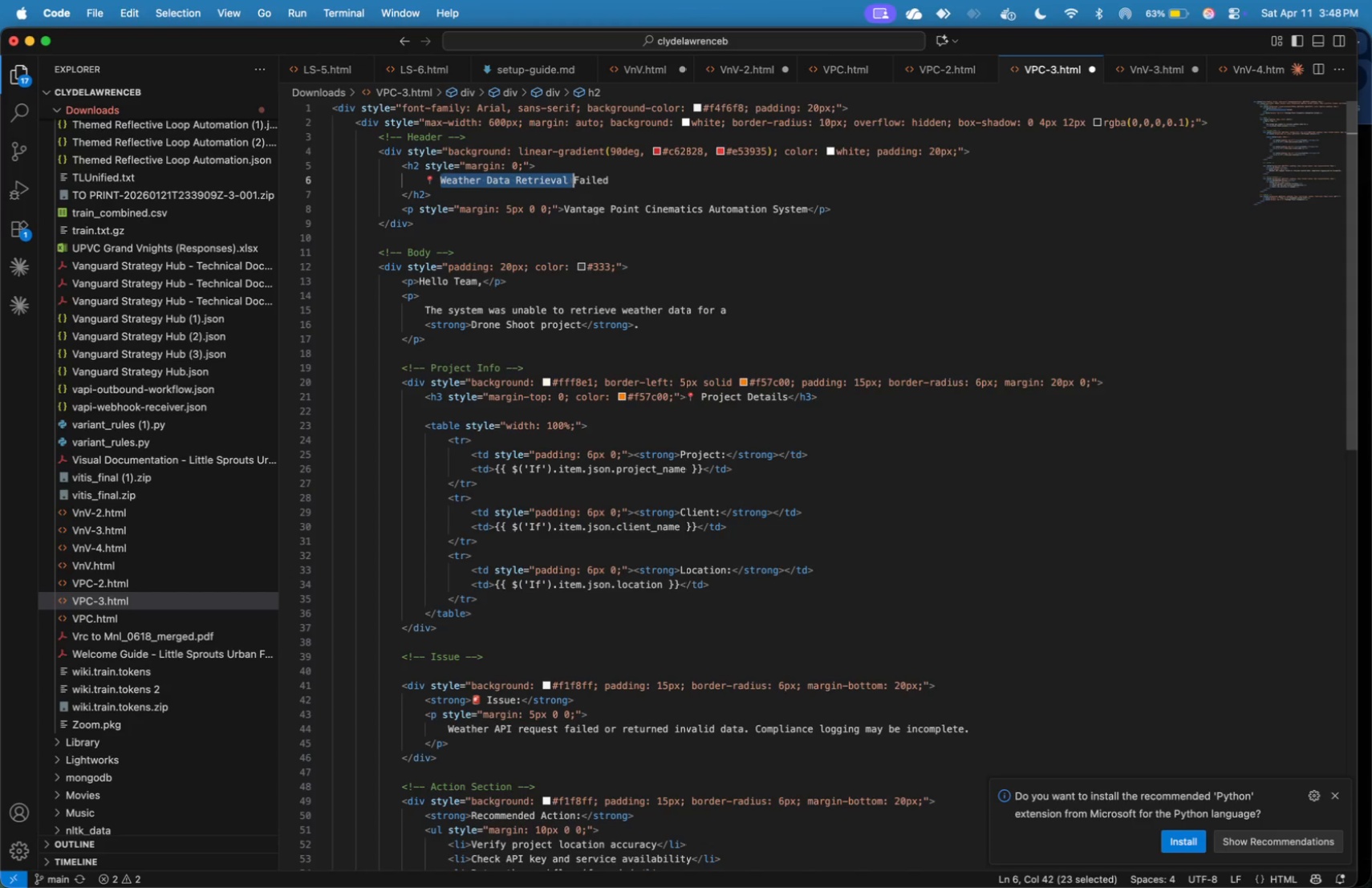 
key(Shift+ArrowRight)
 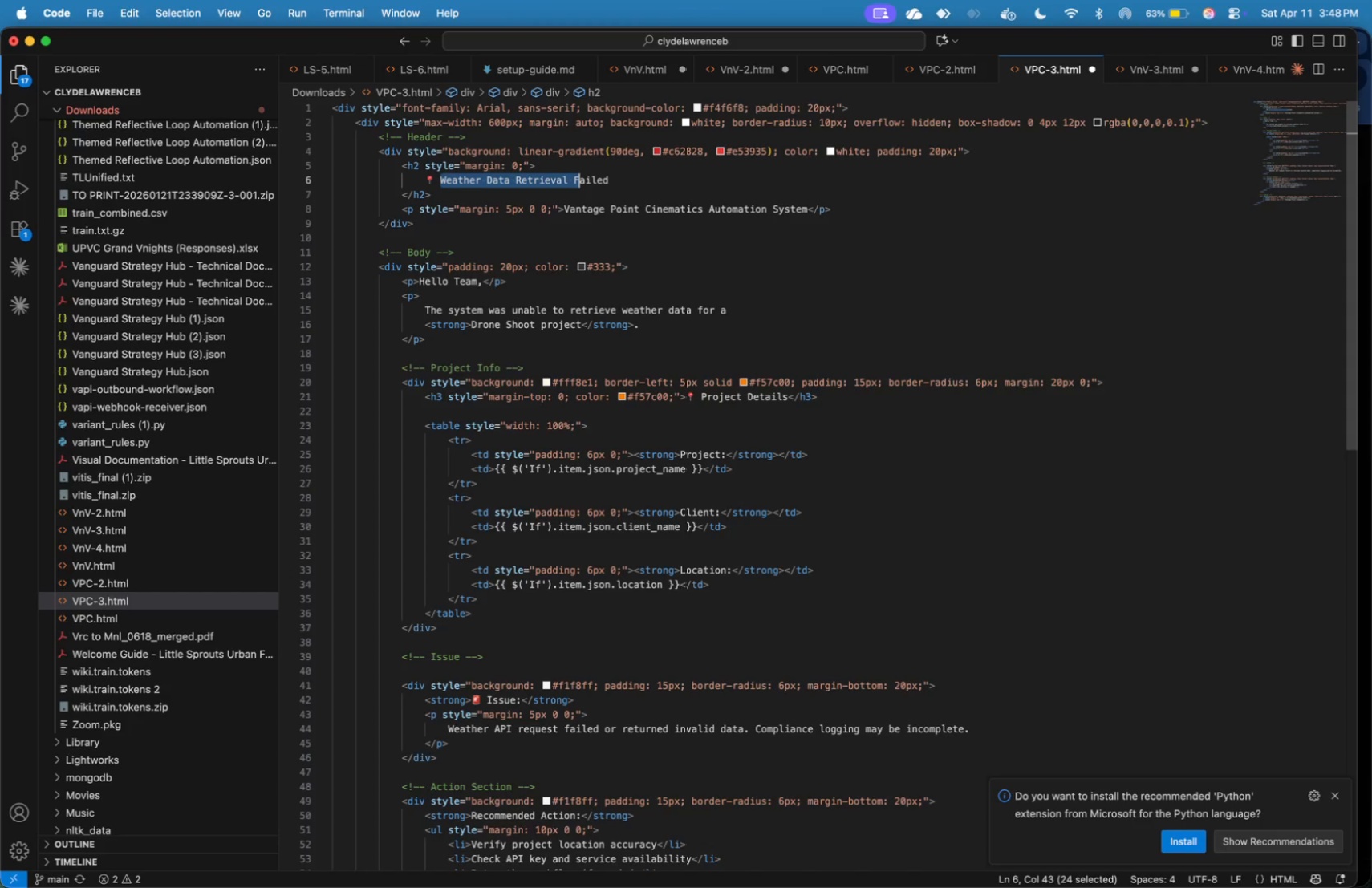 
key(Shift+ArrowRight)
 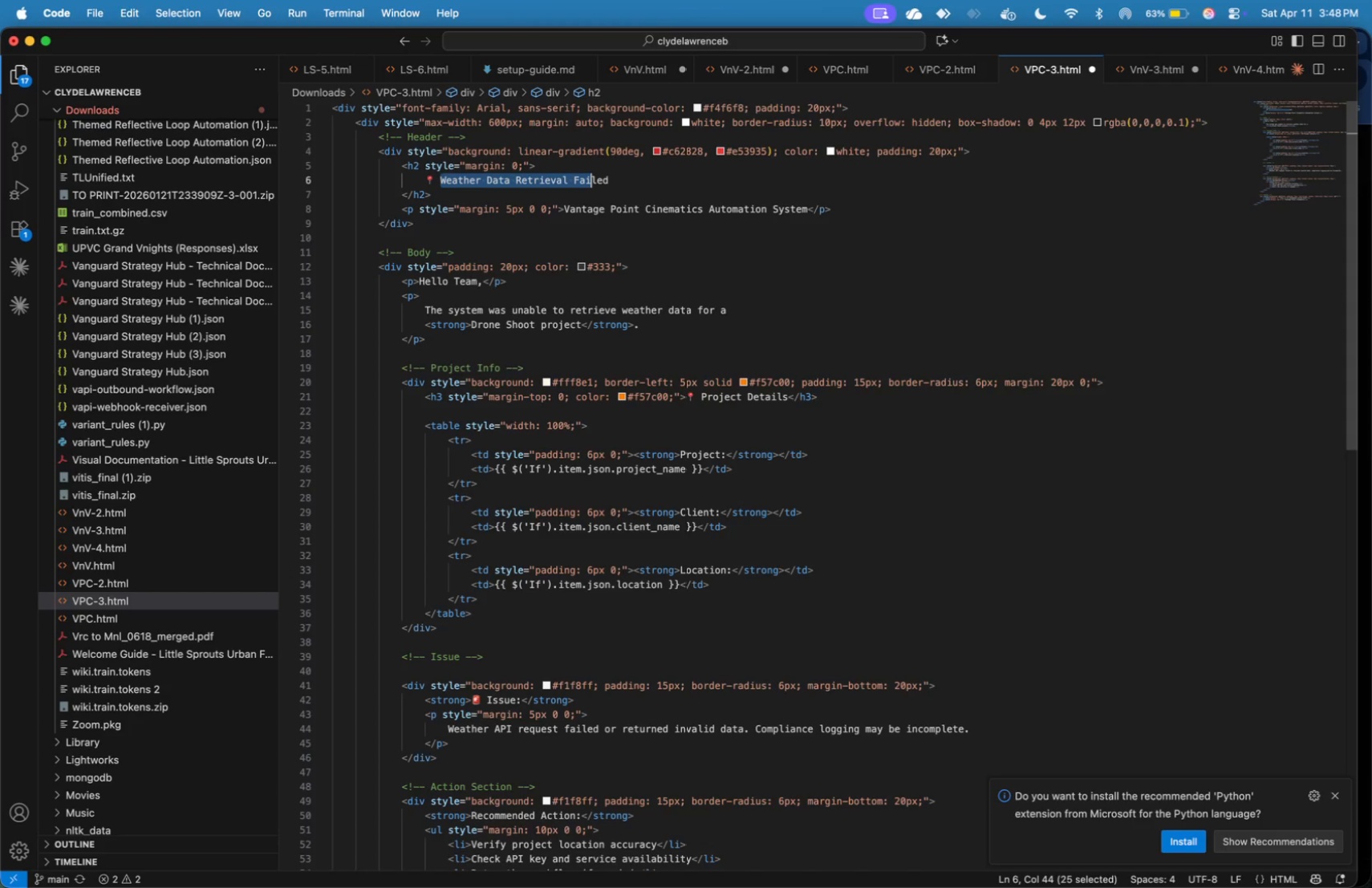 
key(Shift+ArrowRight)
 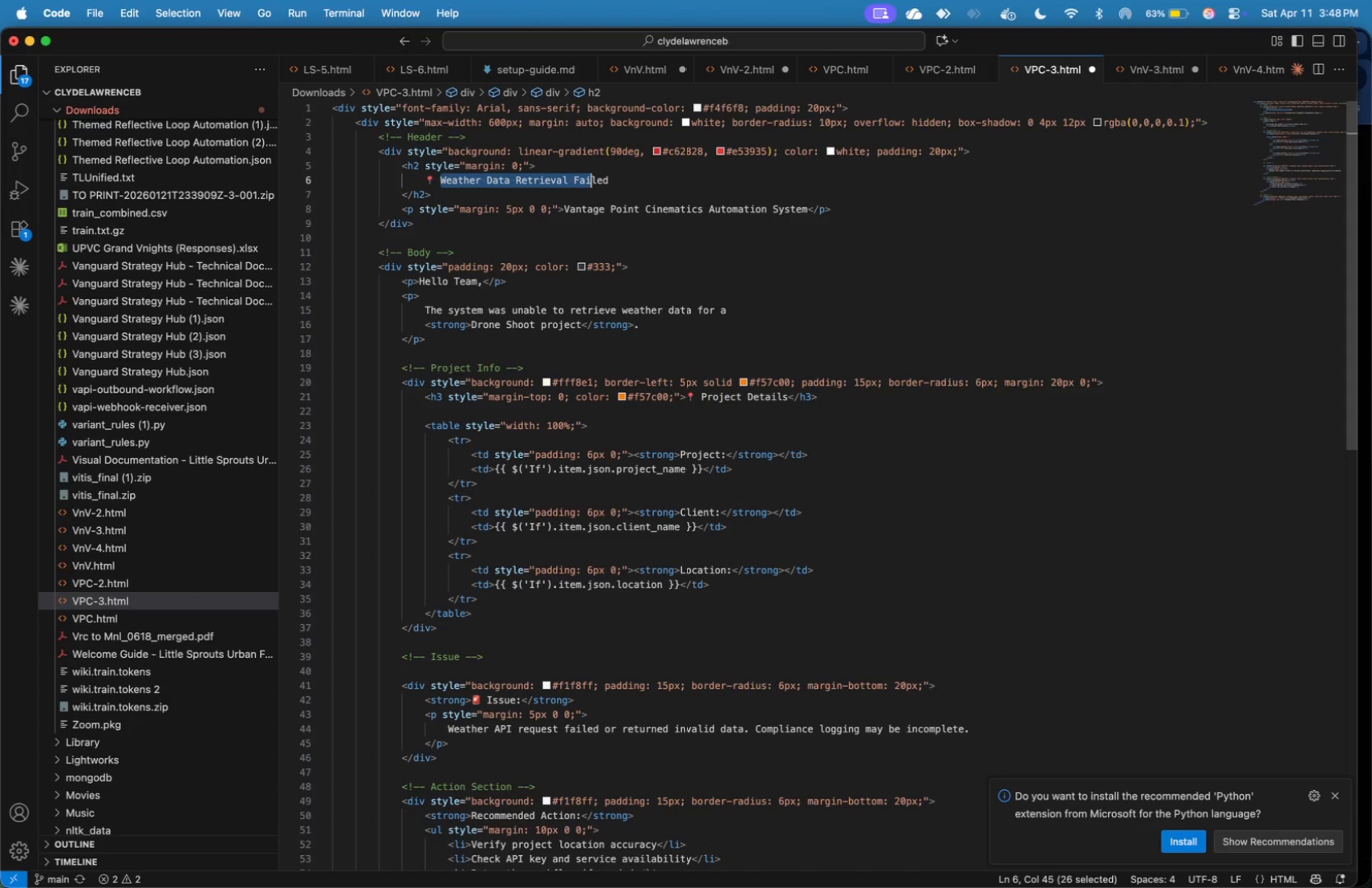 
key(Shift+ArrowRight)
 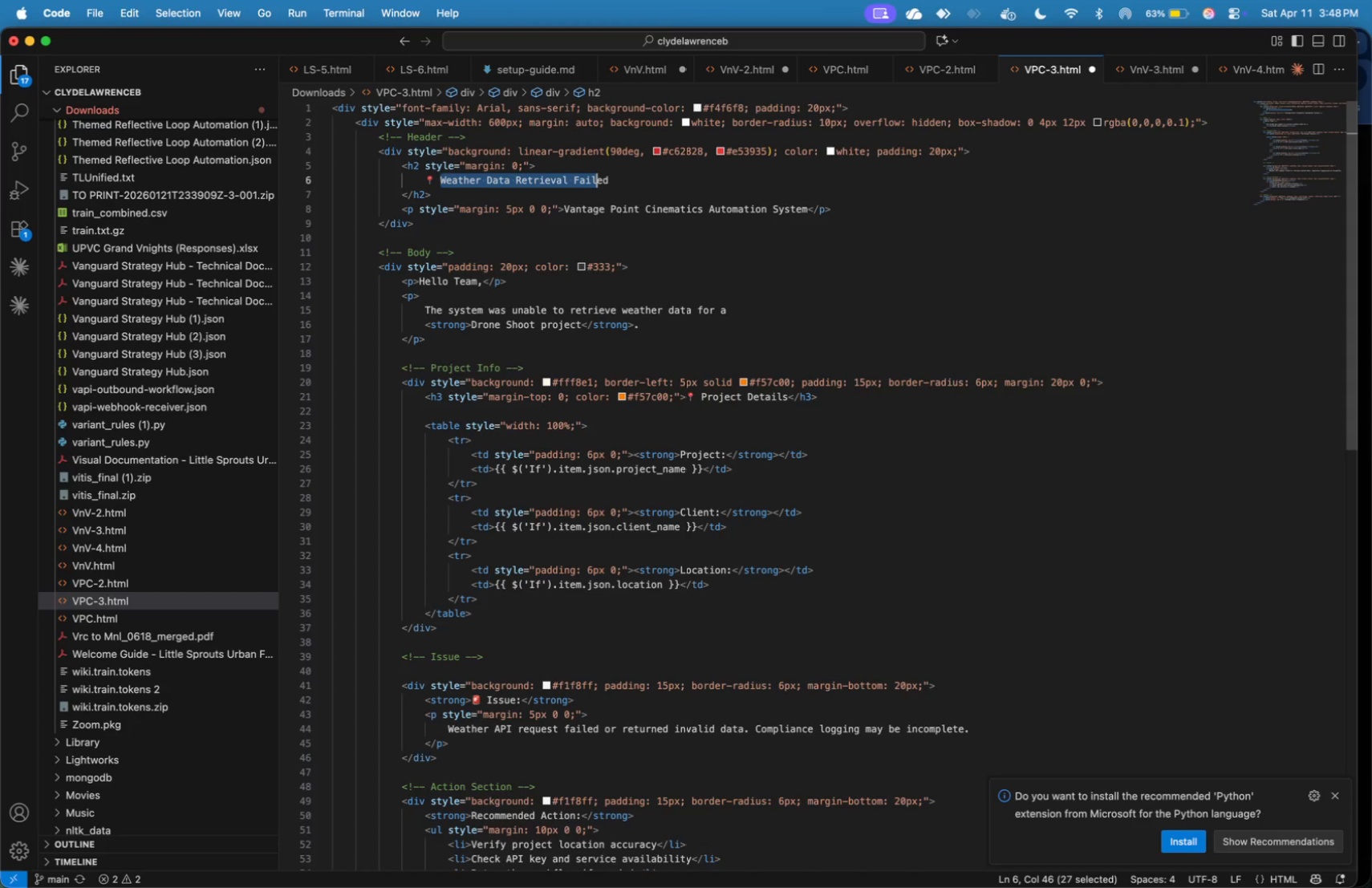 
key(Shift+ArrowRight)
 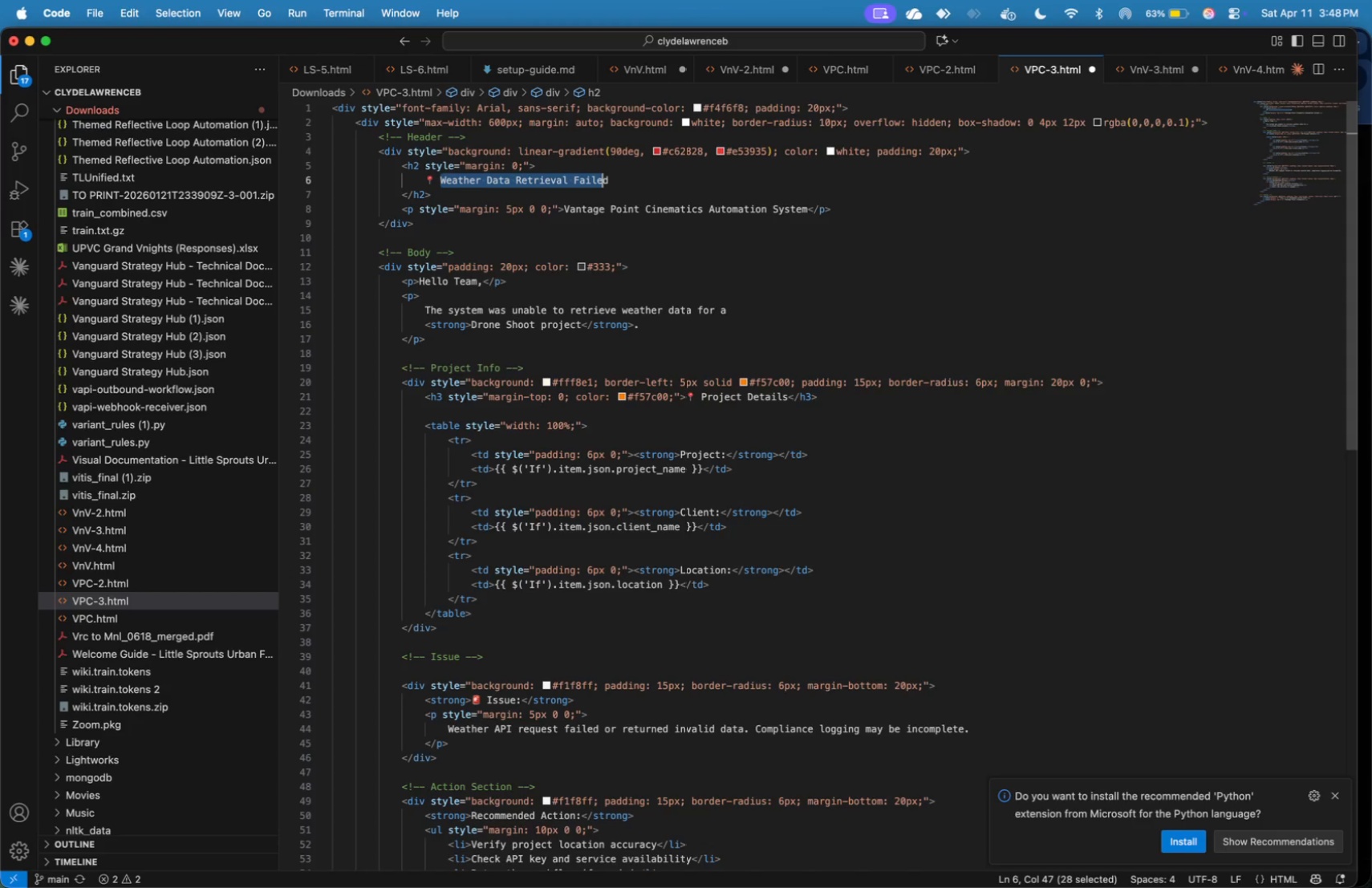 
key(Shift+ArrowRight)
 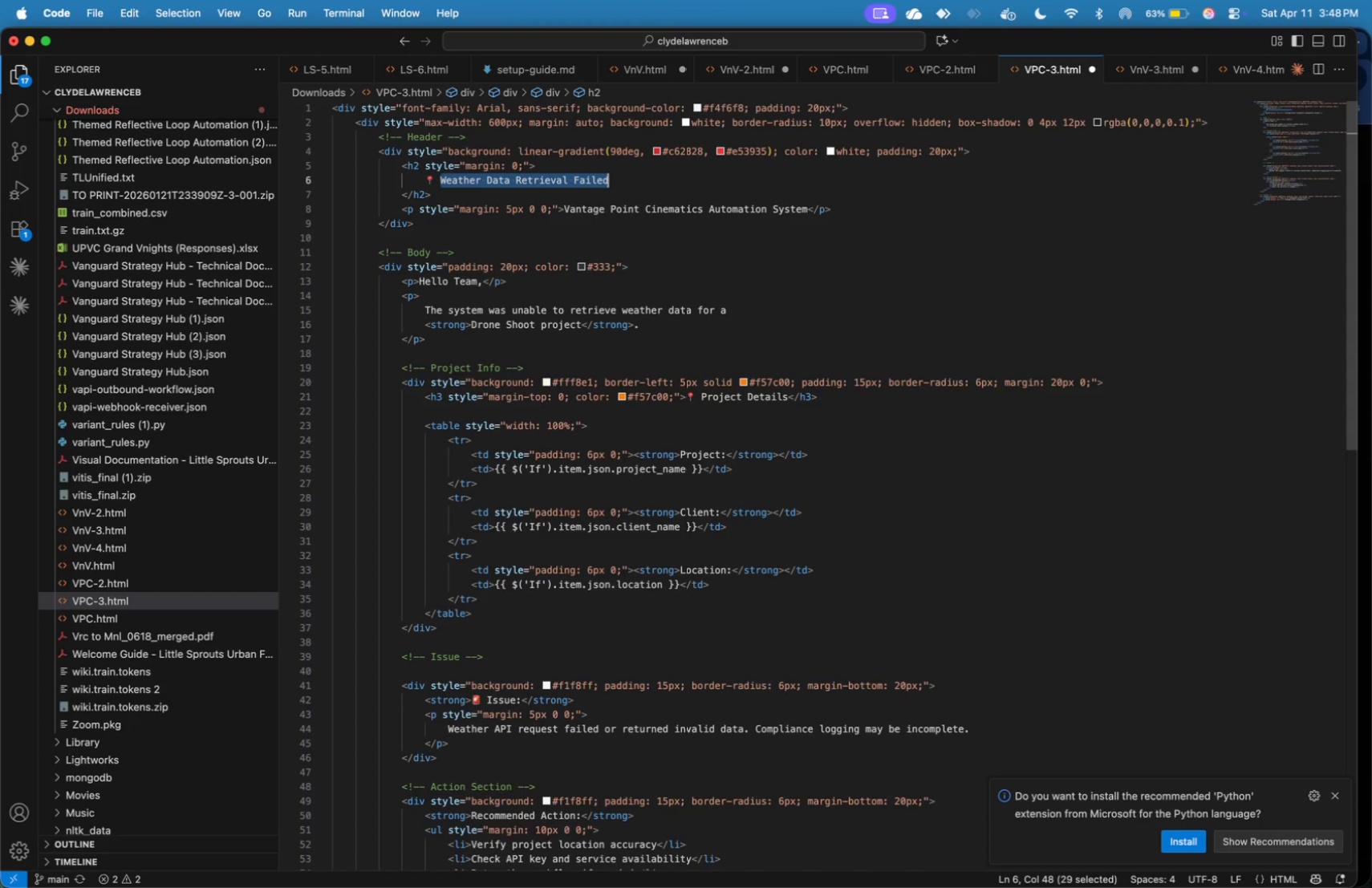 
key(Shift+ArrowRight)
 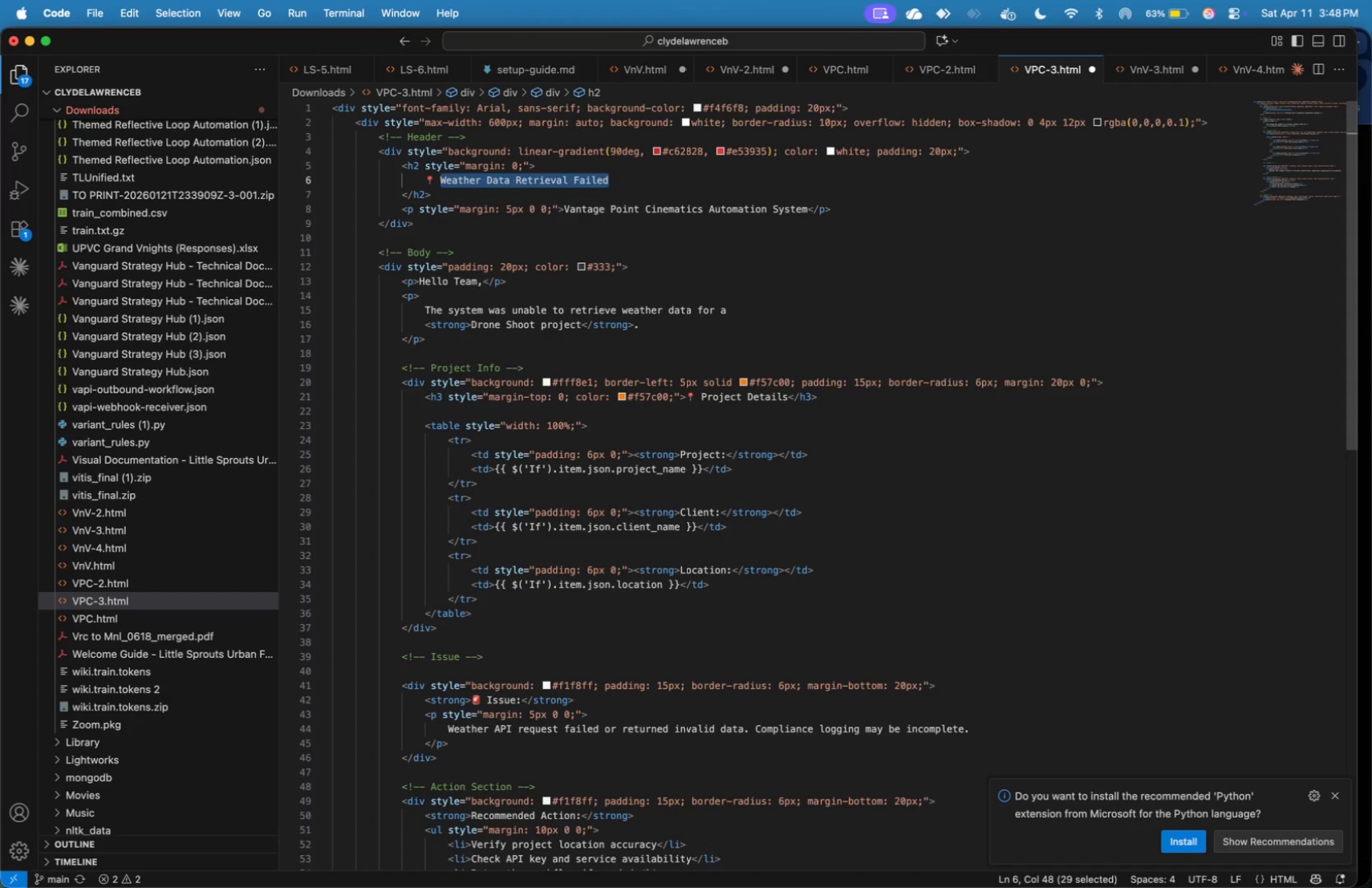 
type(Missing Required Data)
 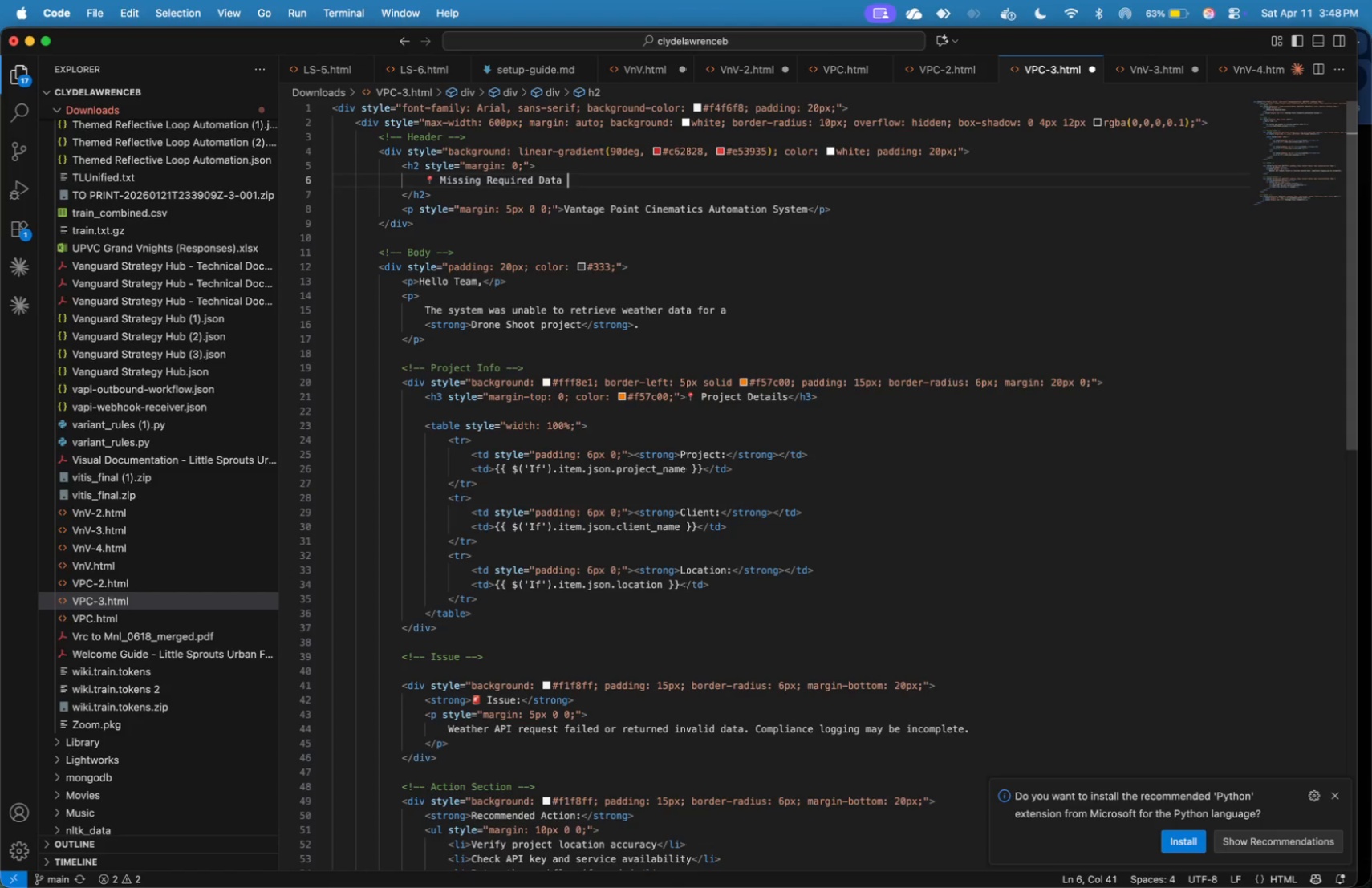 
 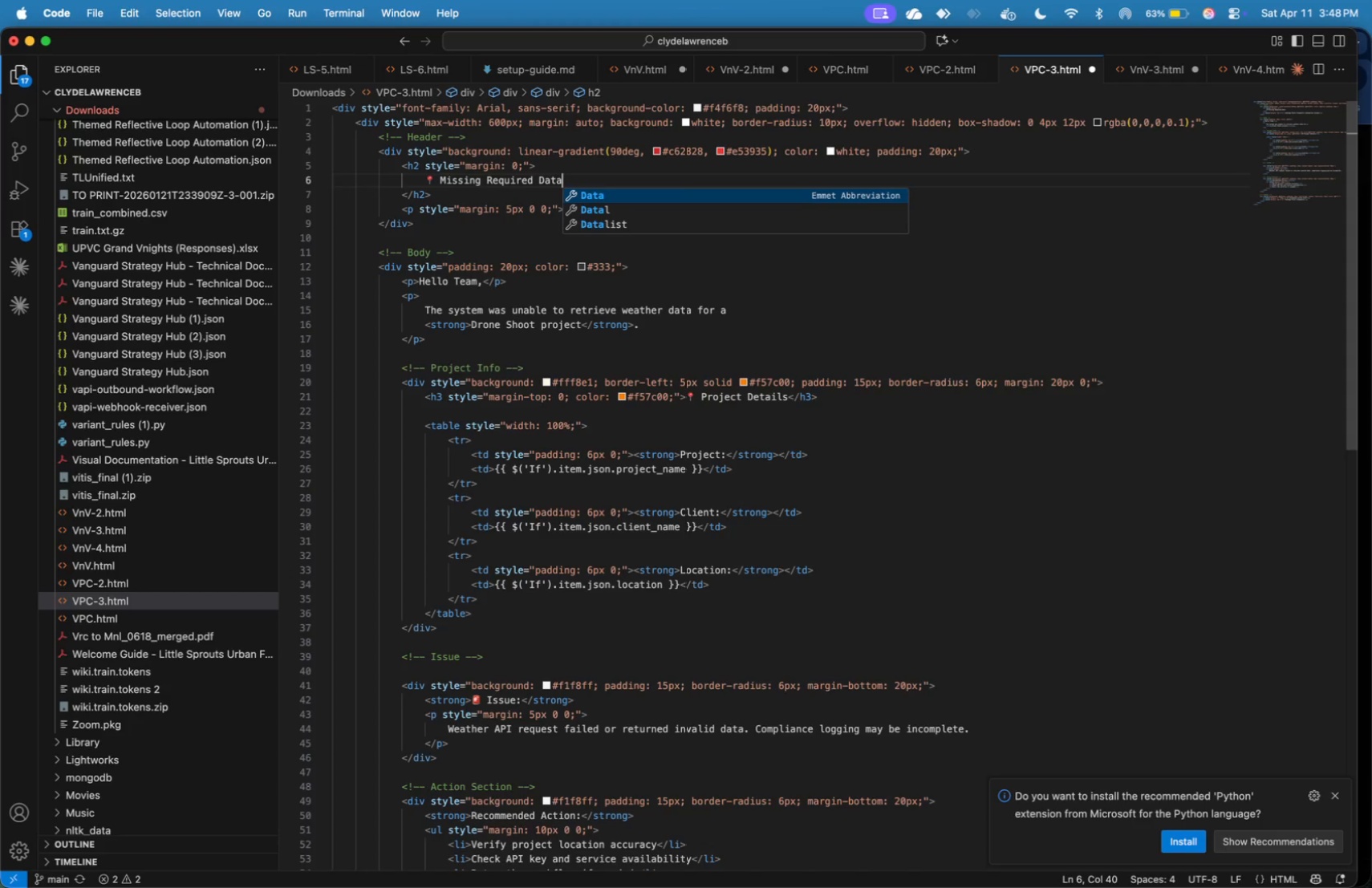 
key(ArrowRight)
 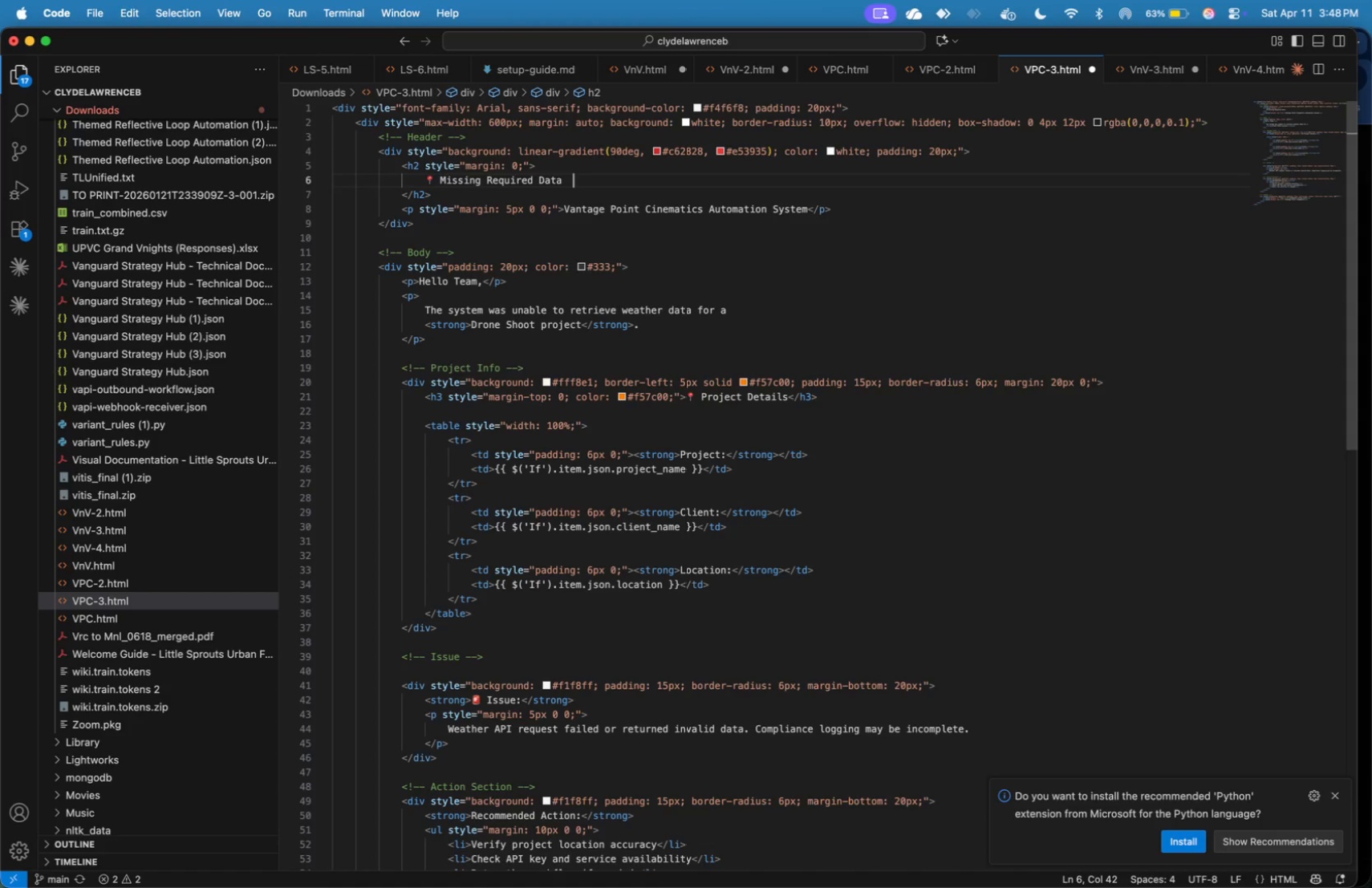 
key(ArrowRight)
 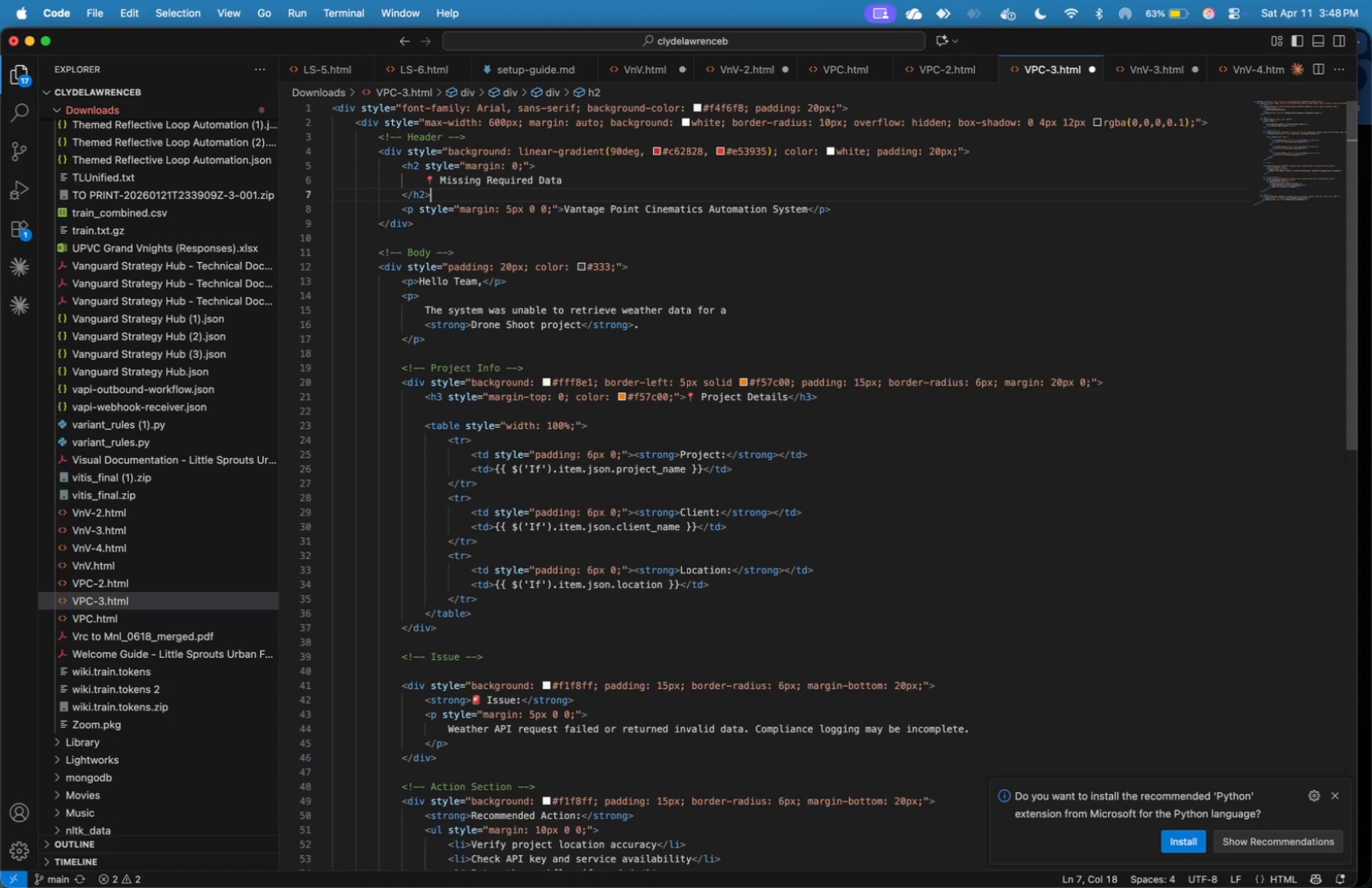 
key(ArrowDown)
 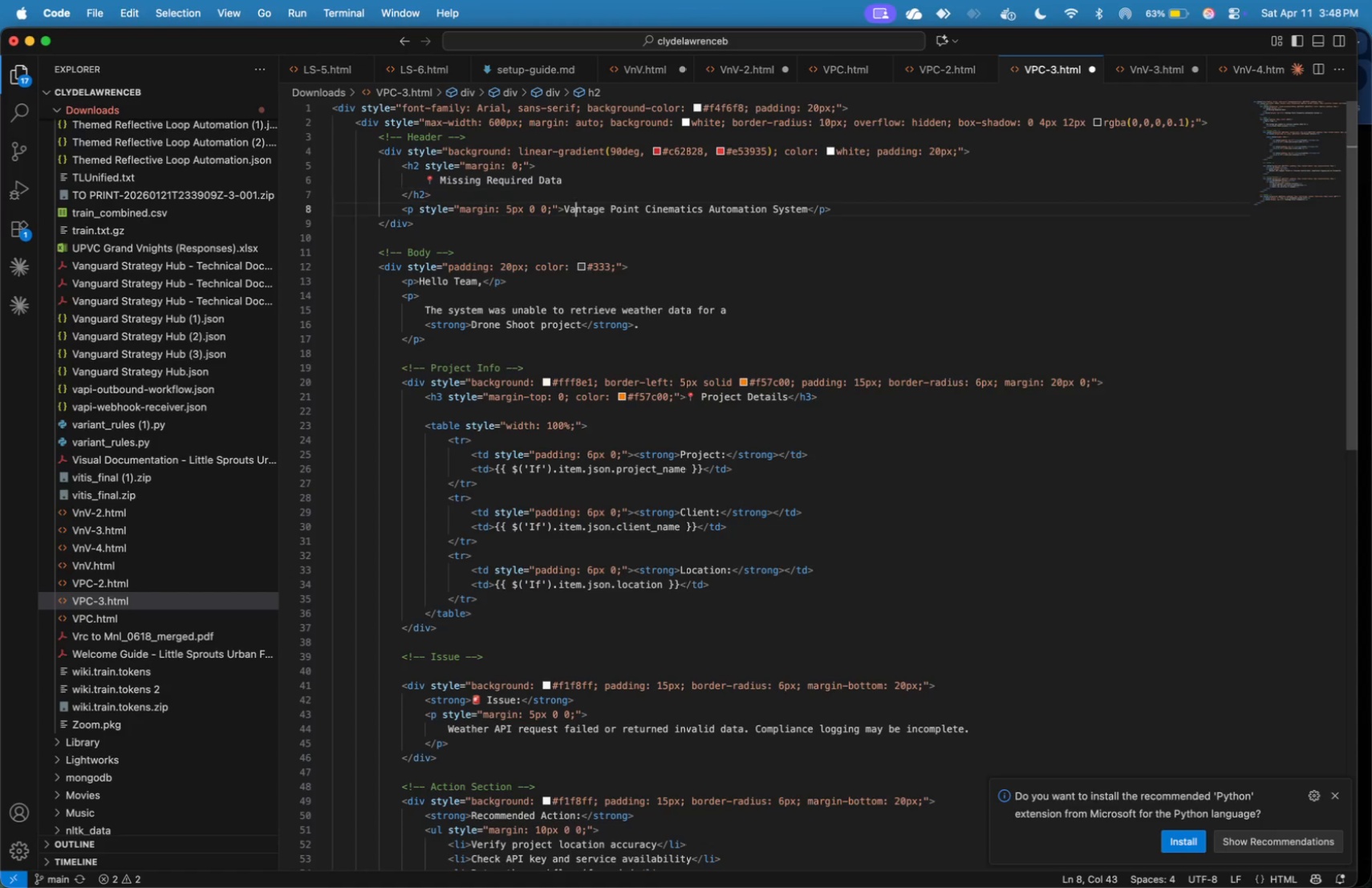 
key(ArrowDown)
 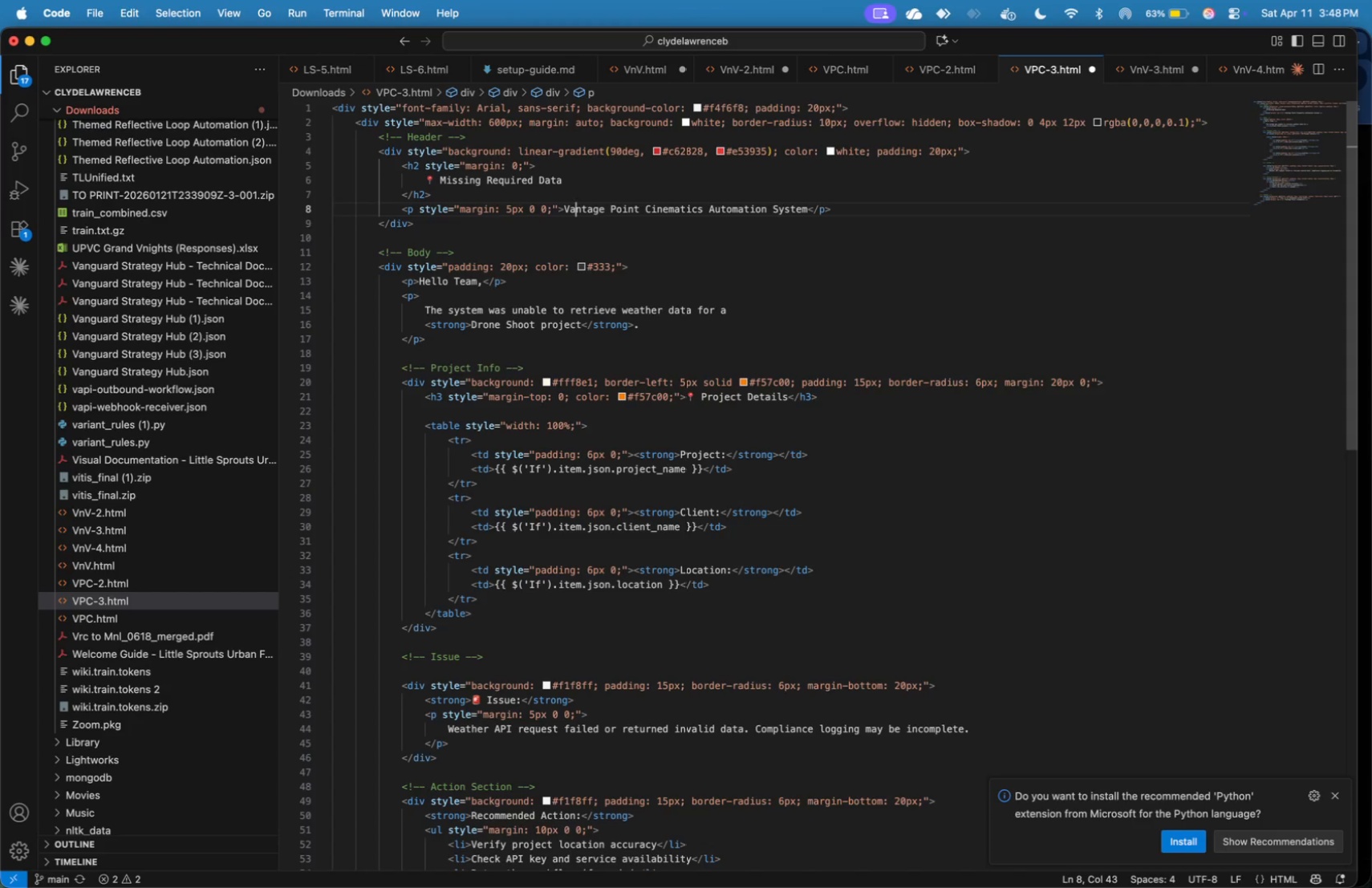 
wait(11.84)
 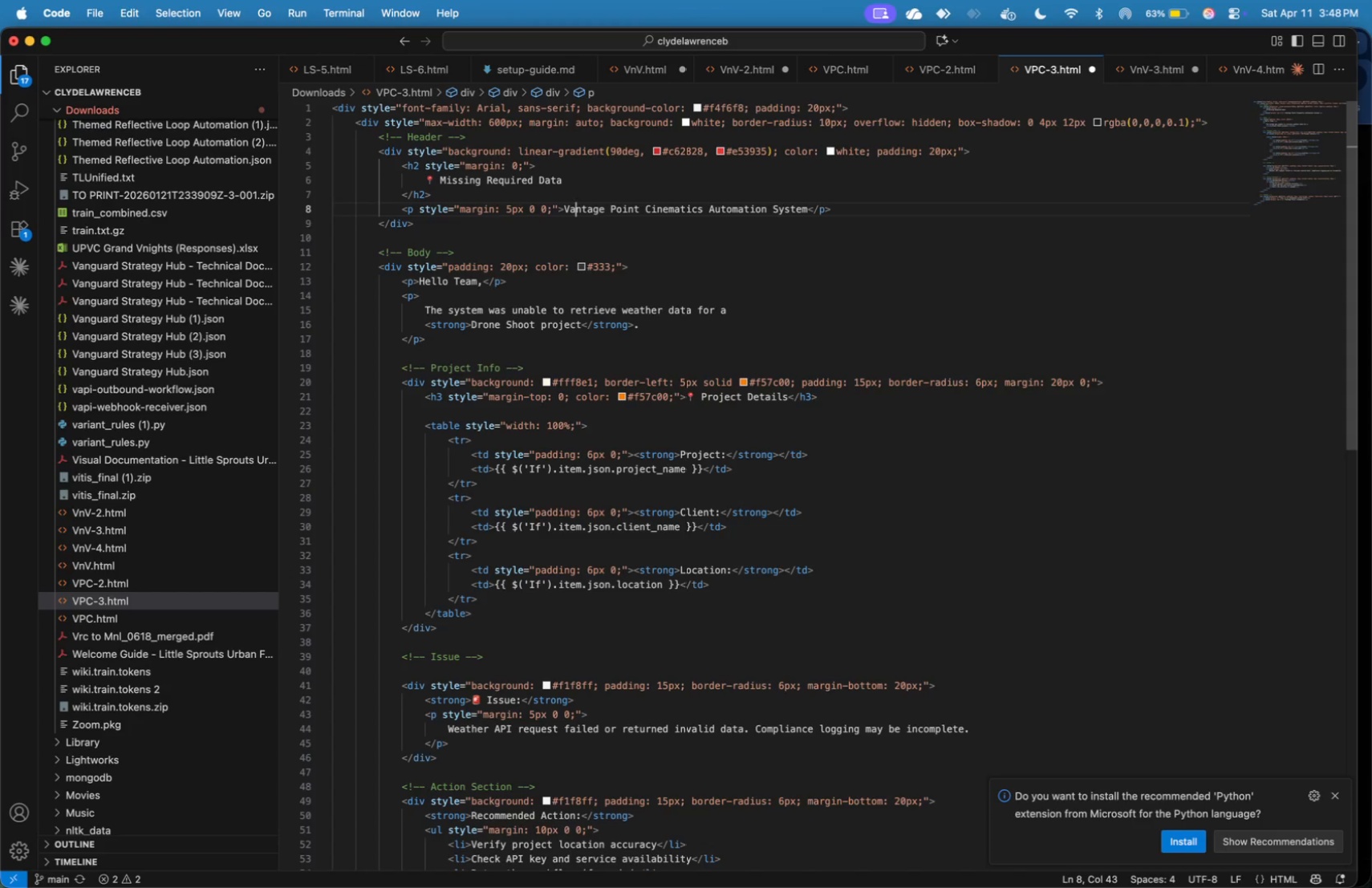 
key(ArrowDown)
 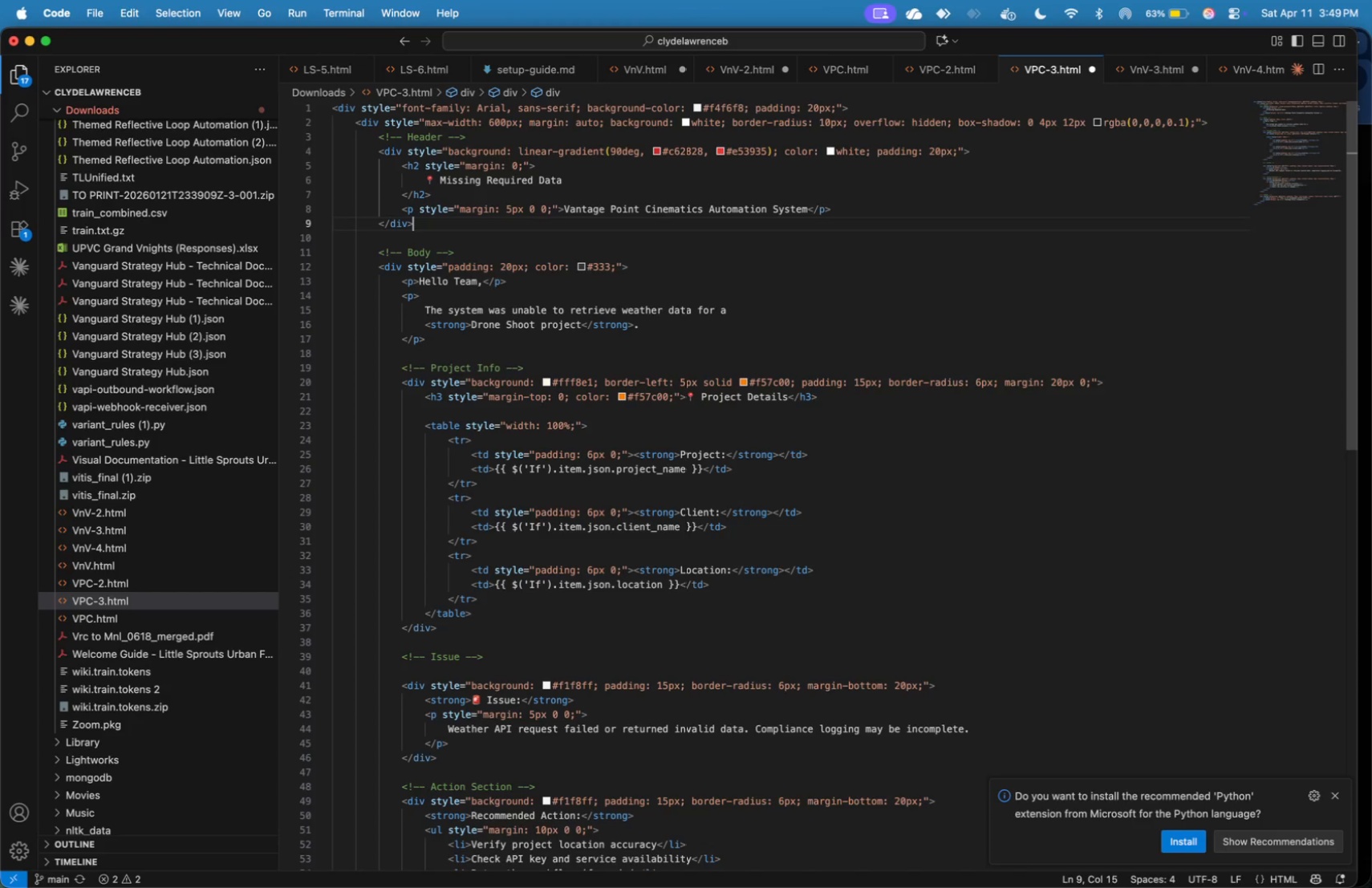 
key(ArrowDown)
 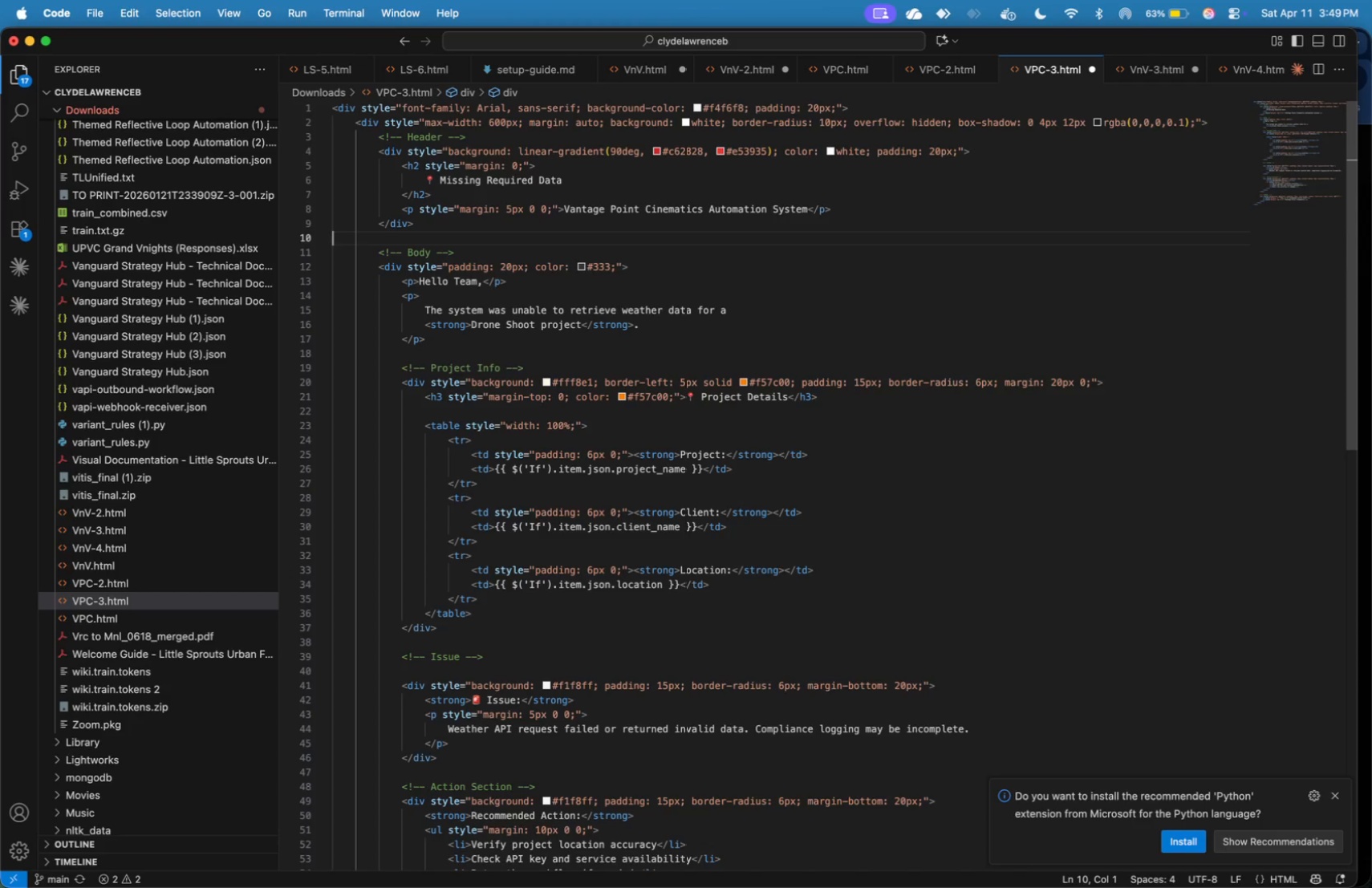 
key(ArrowDown)
 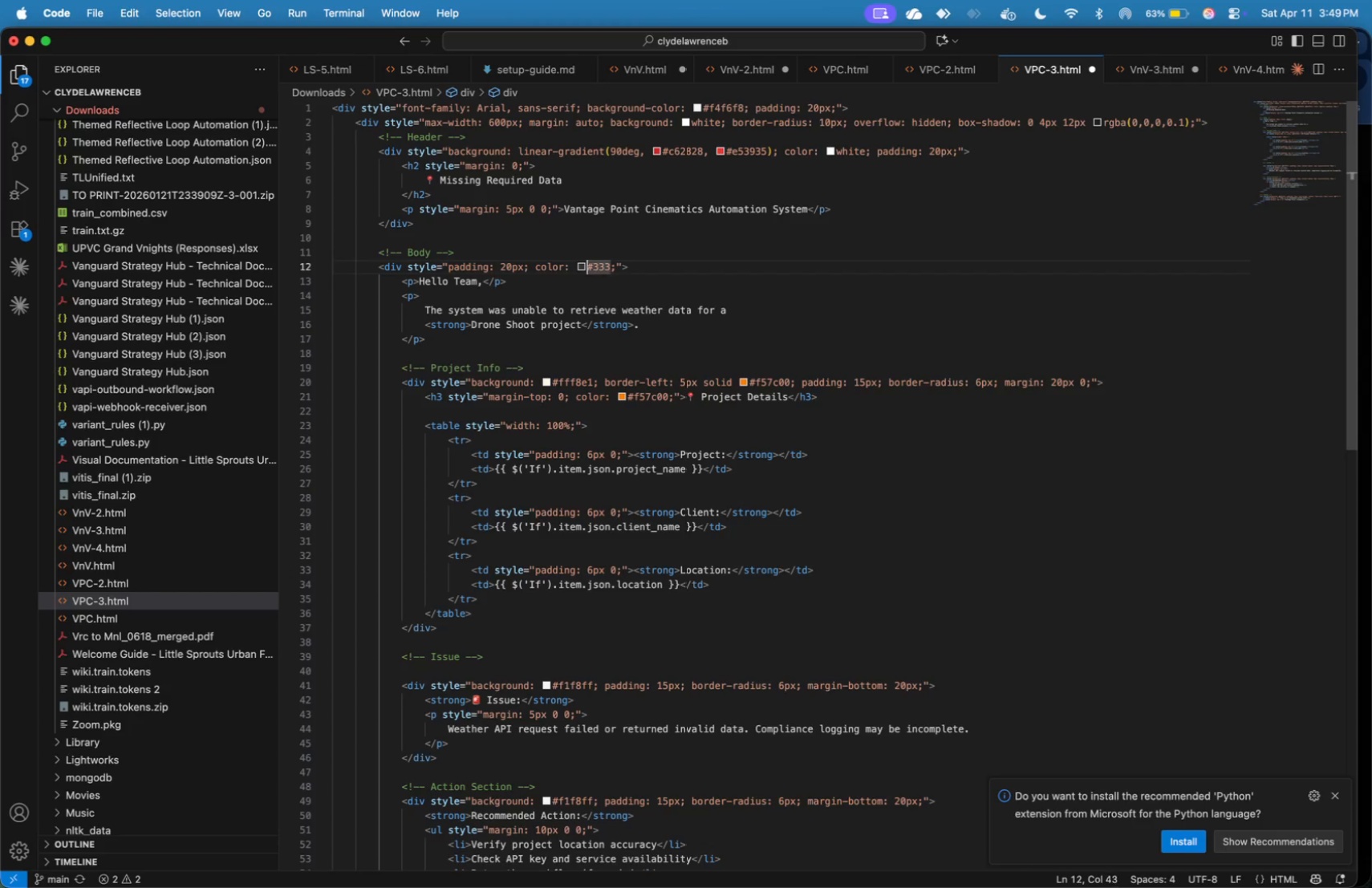 
key(ArrowDown)
 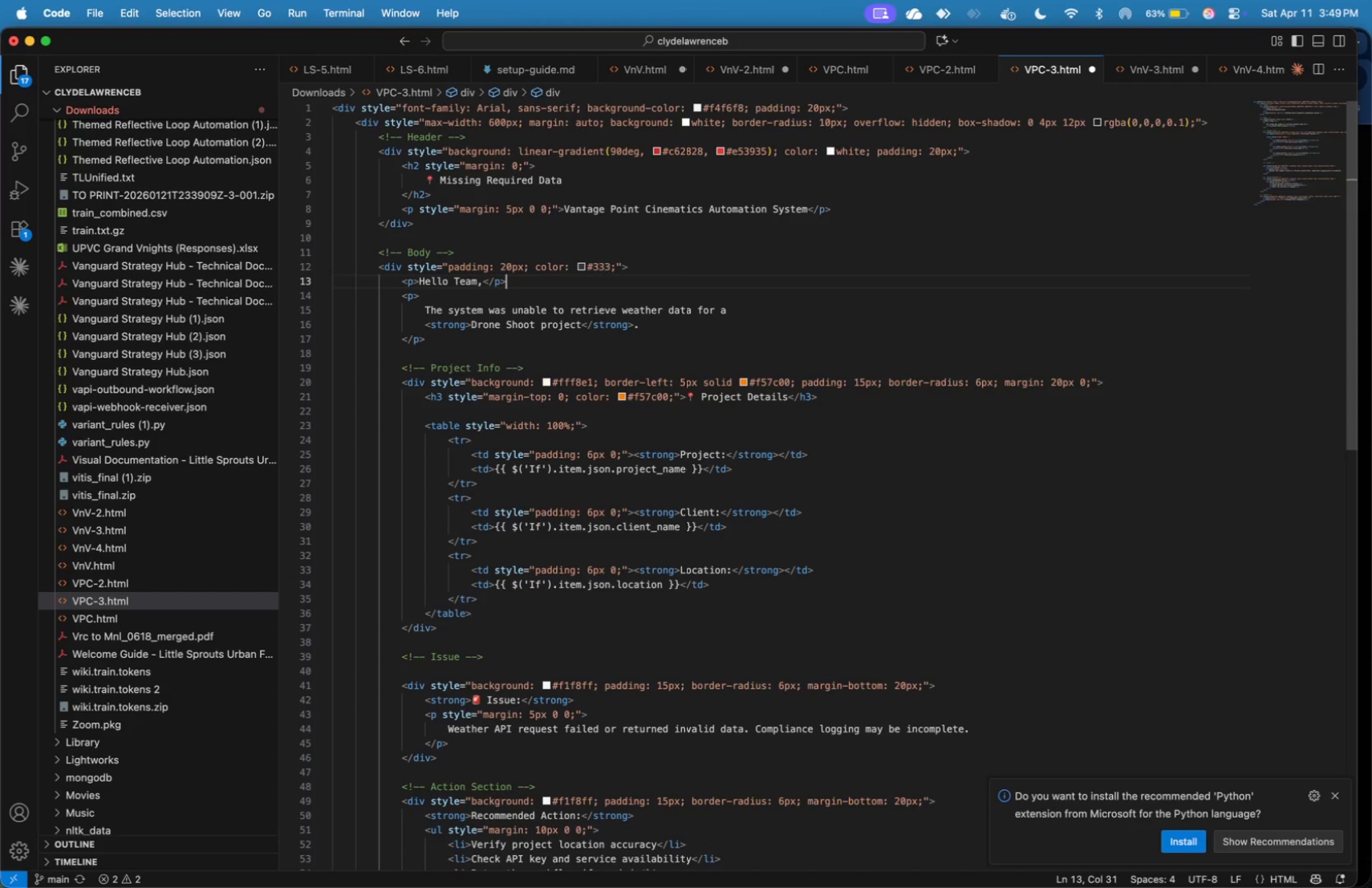 
key(ArrowDown)
 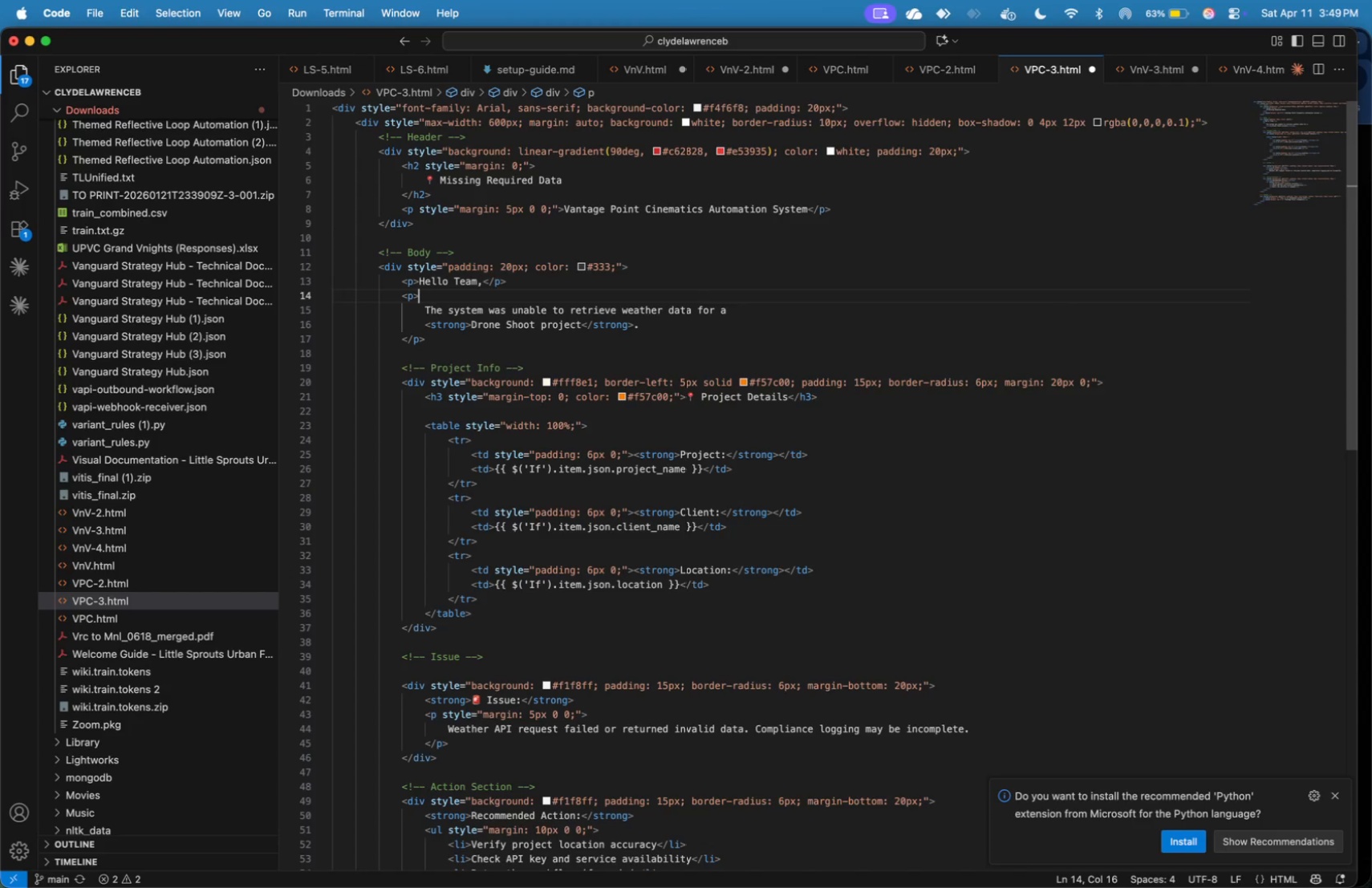 
key(ArrowDown)
 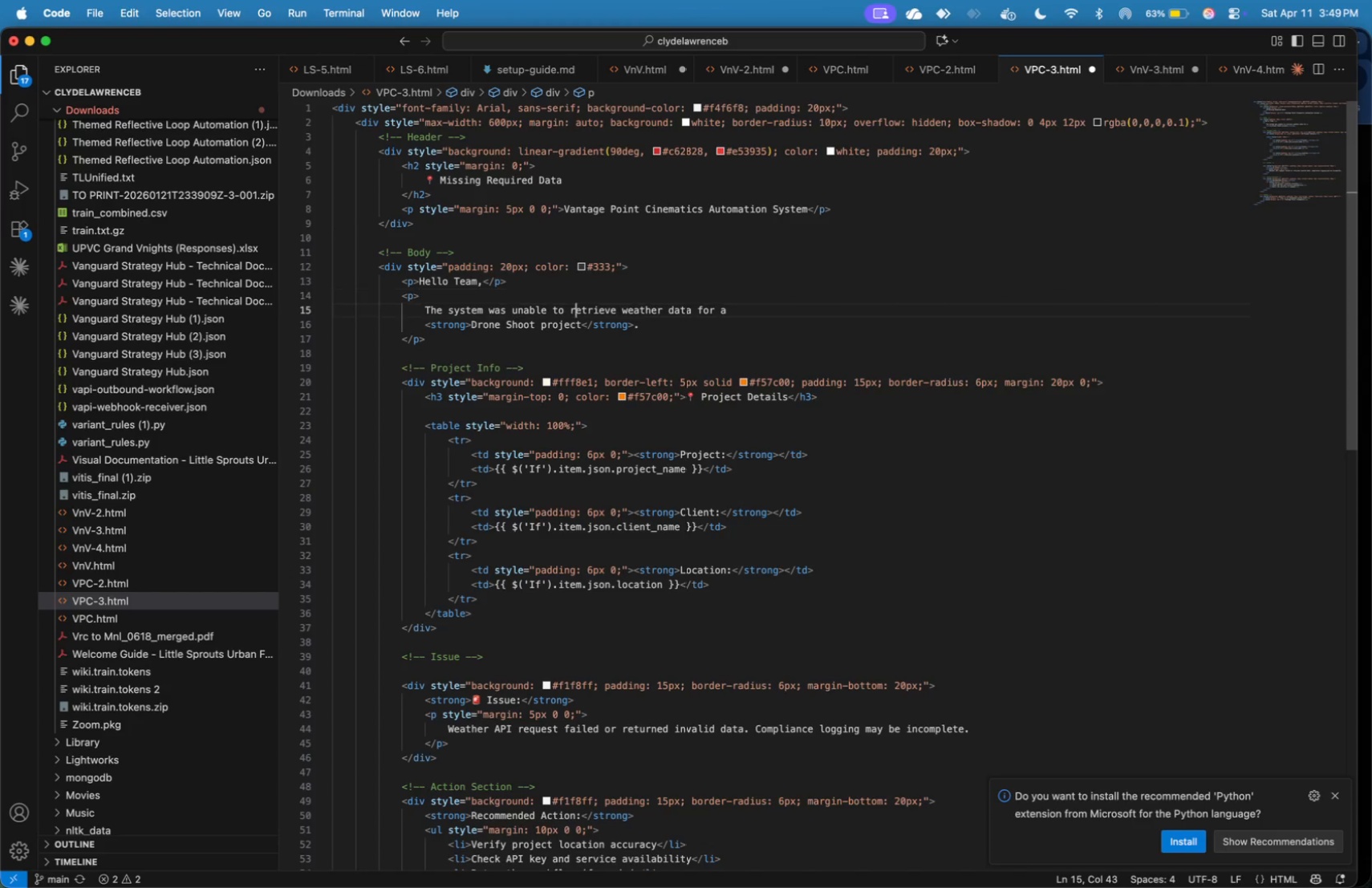 
key(ArrowDown)
 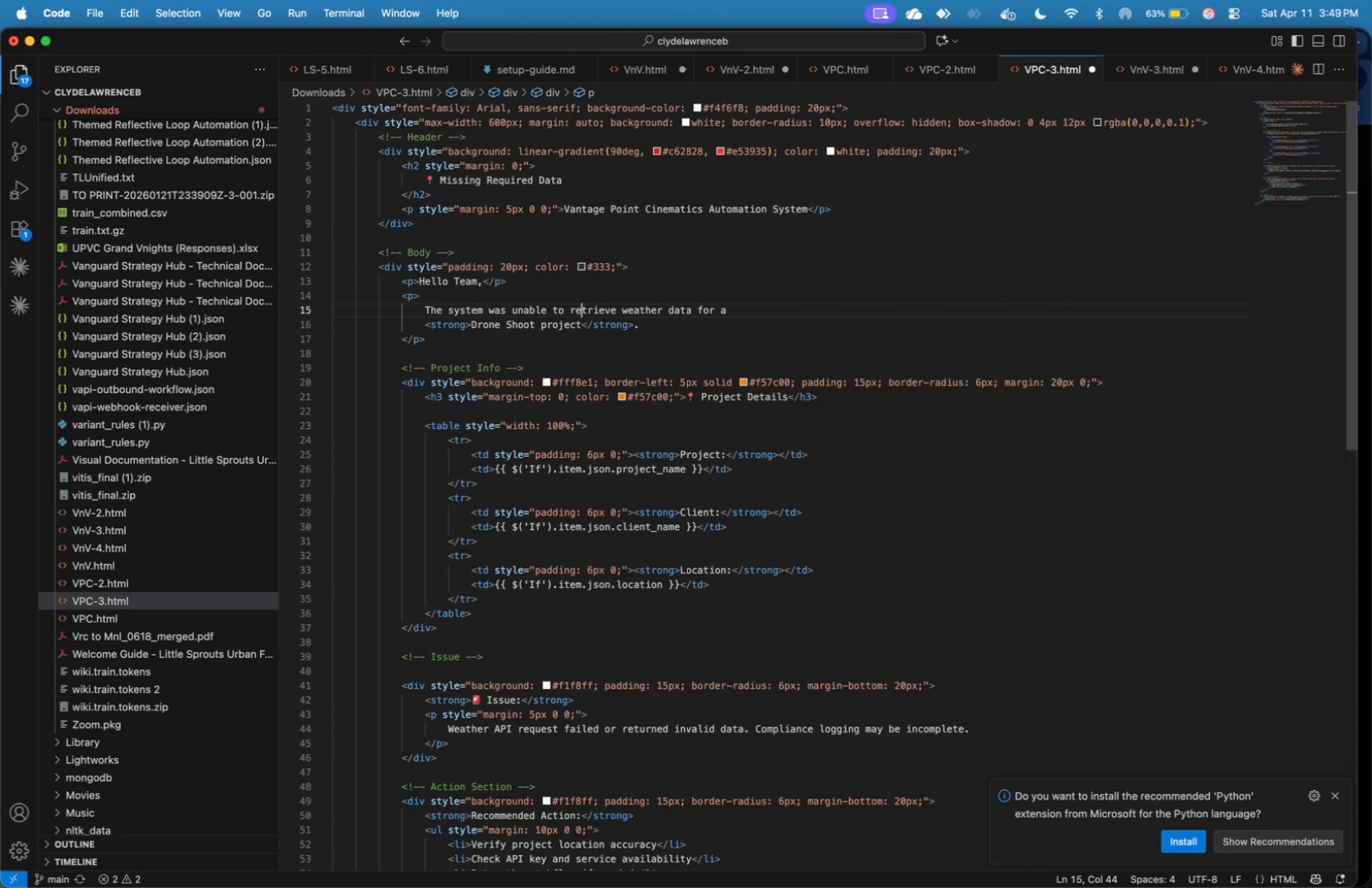 
hold_key(key=ArrowRight, duration=1.5)
 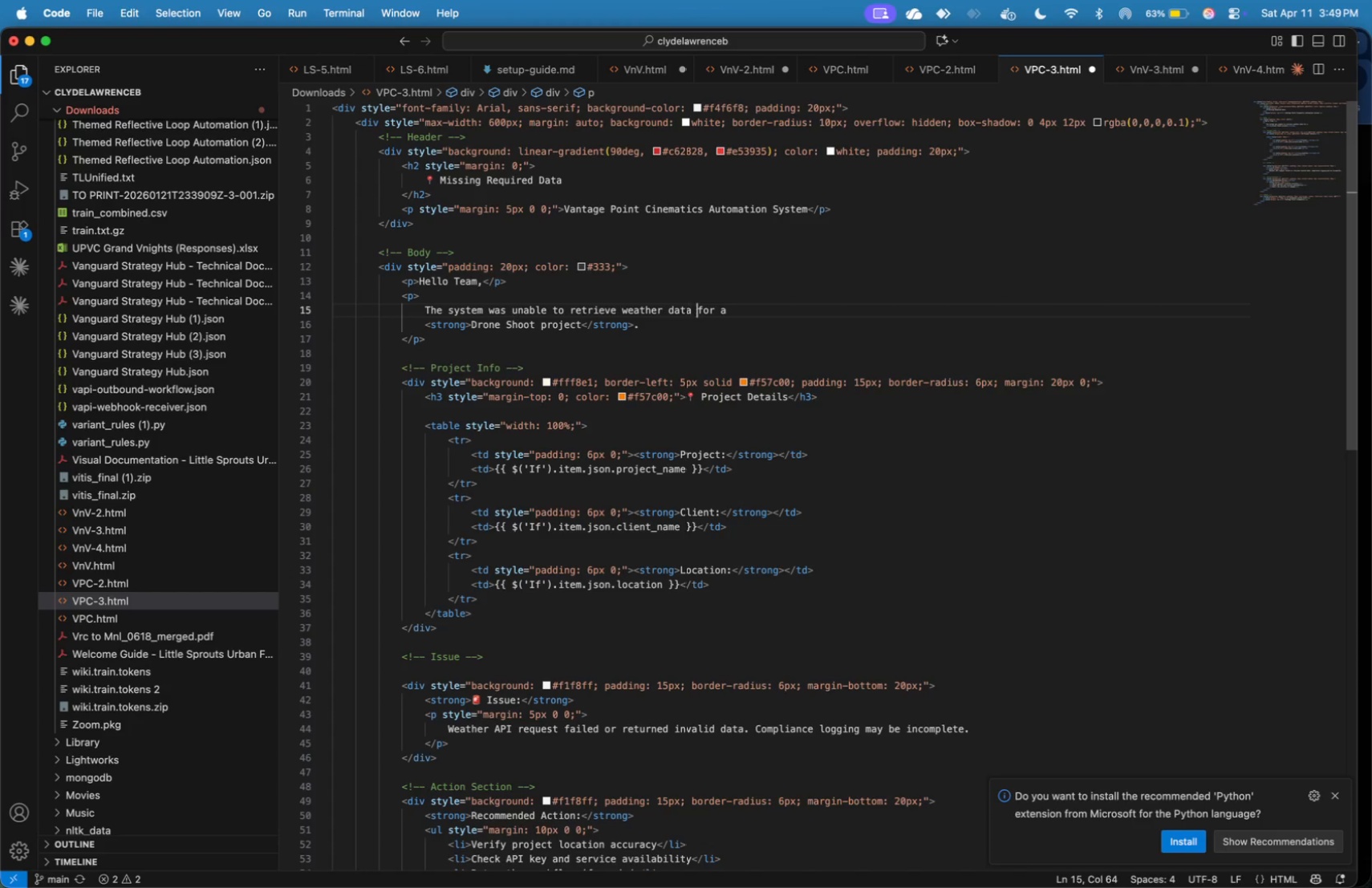 
hold_key(key=ArrowRight, duration=1.03)
 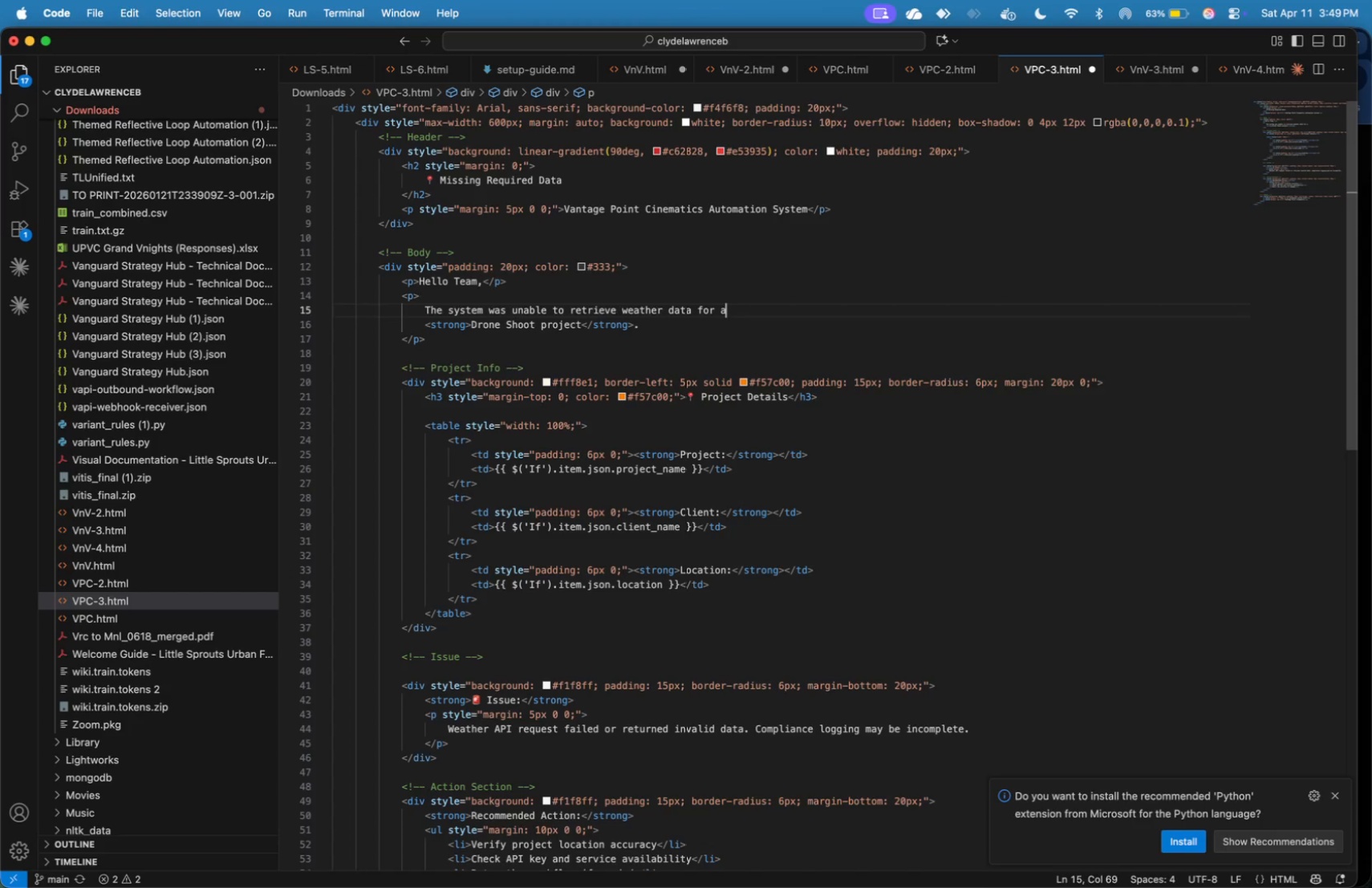 
key(Shift+ArrowUp)
 